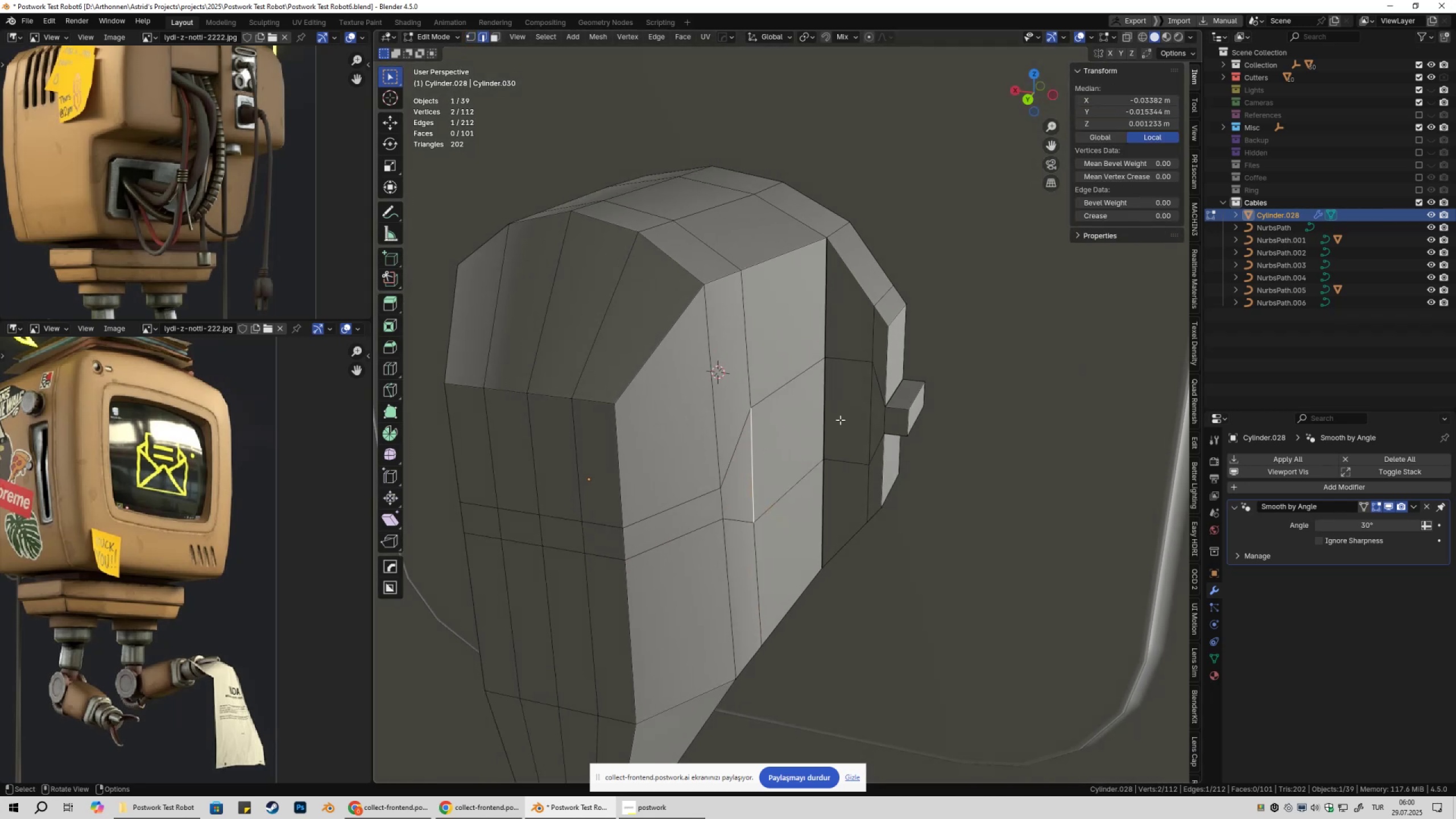 
hold_key(key=ShiftLeft, duration=0.48)
 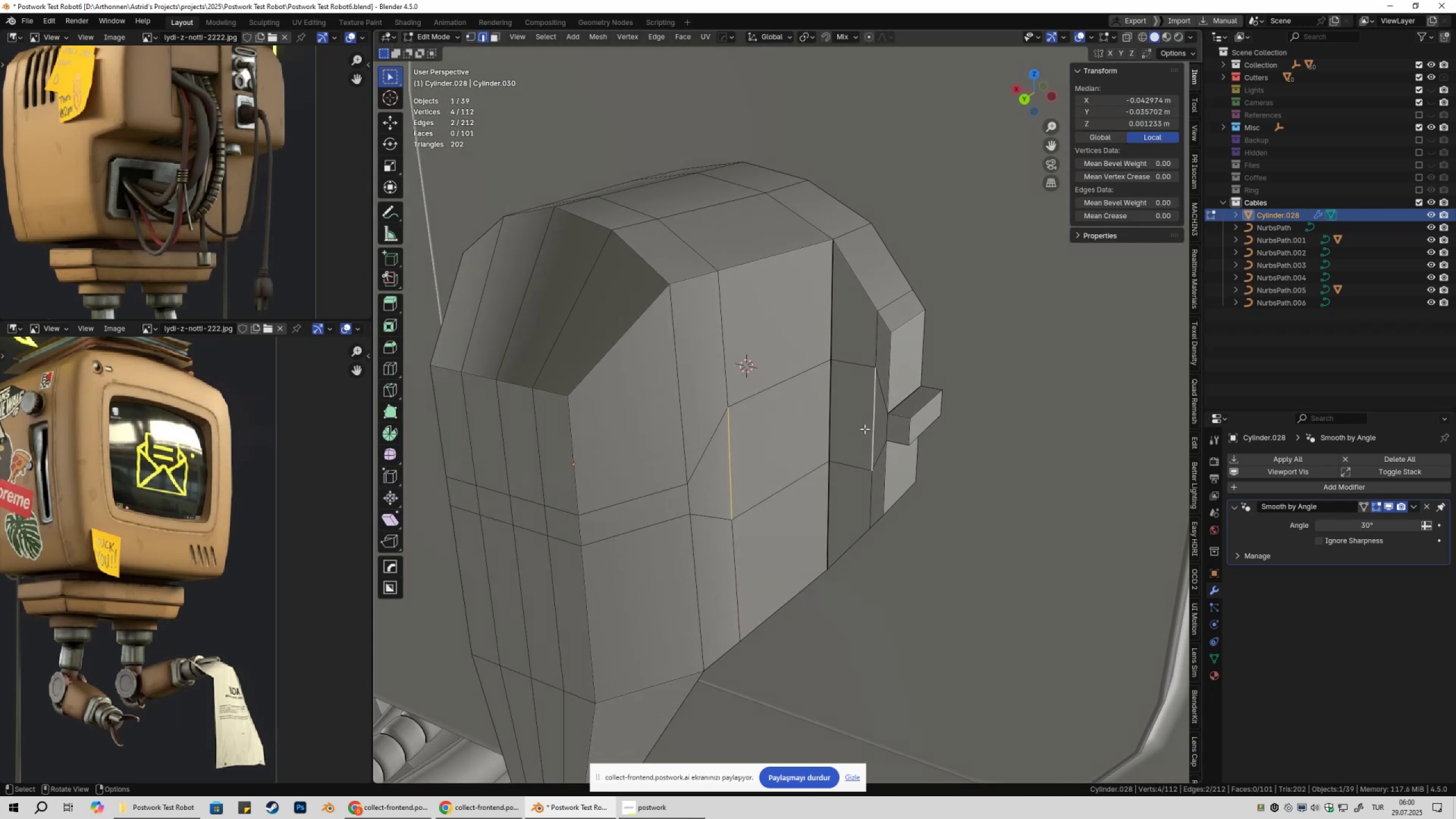 
key(3)
 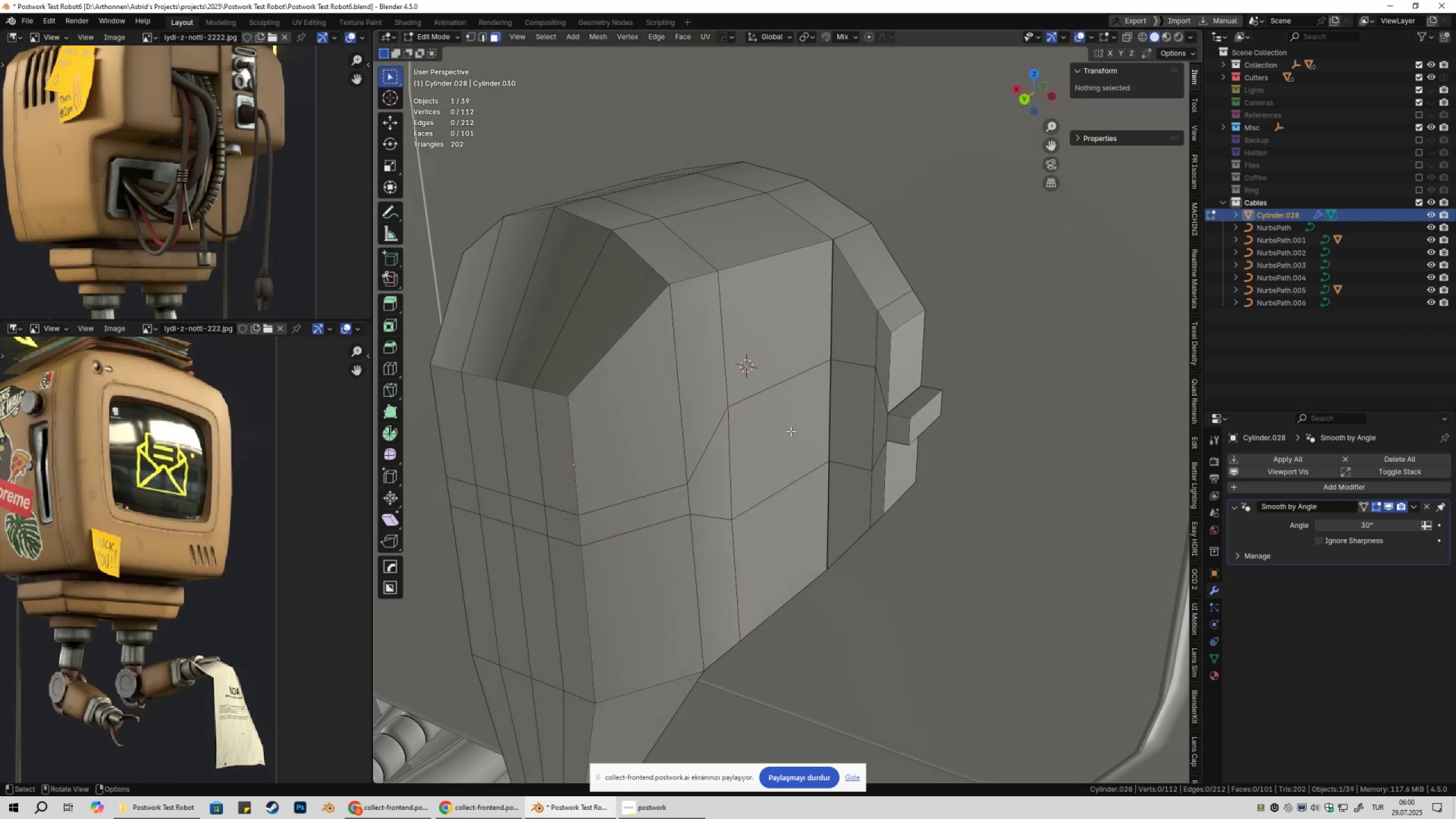 
left_click([791, 431])
 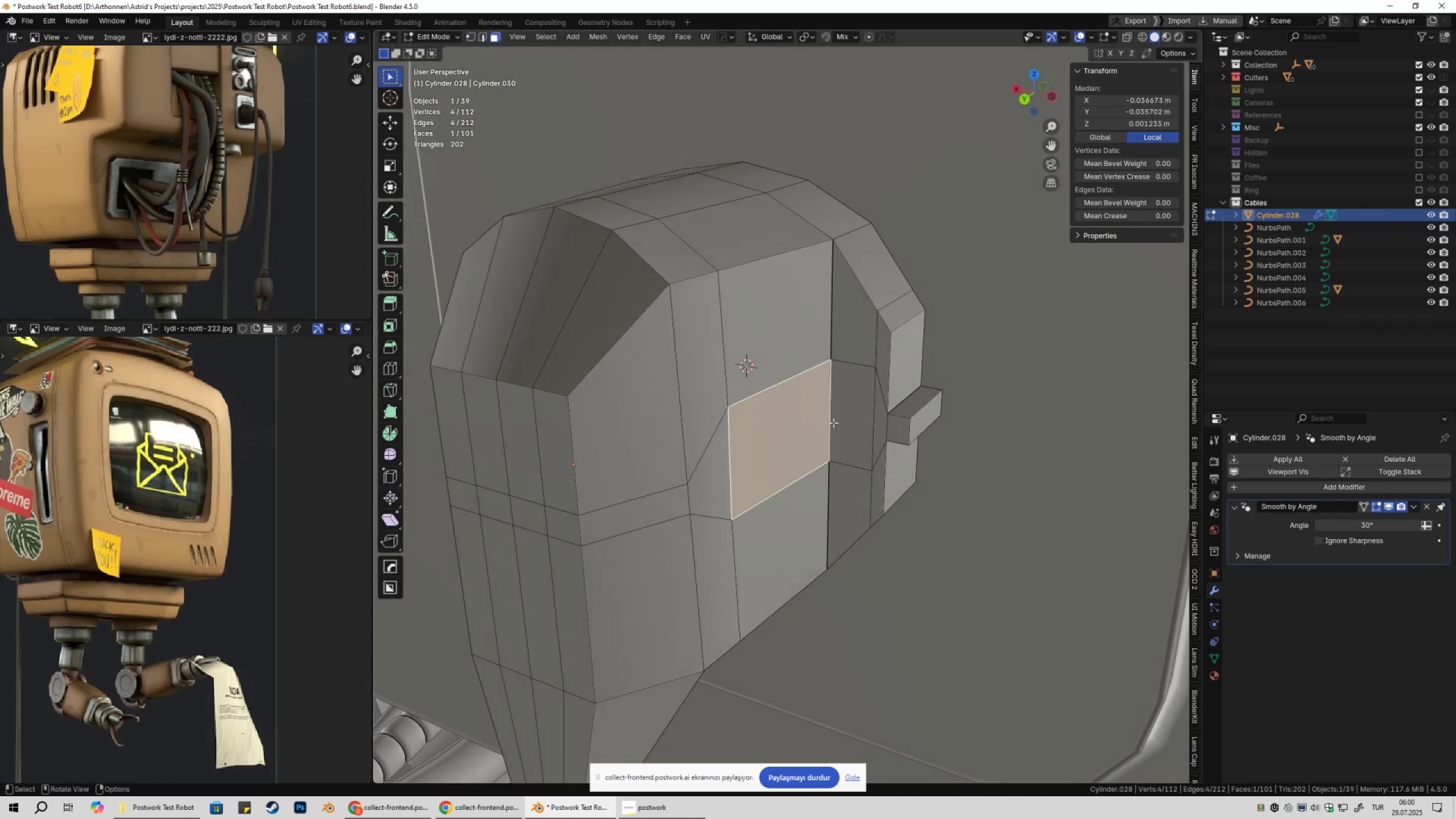 
hold_key(key=ShiftLeft, duration=0.33)
 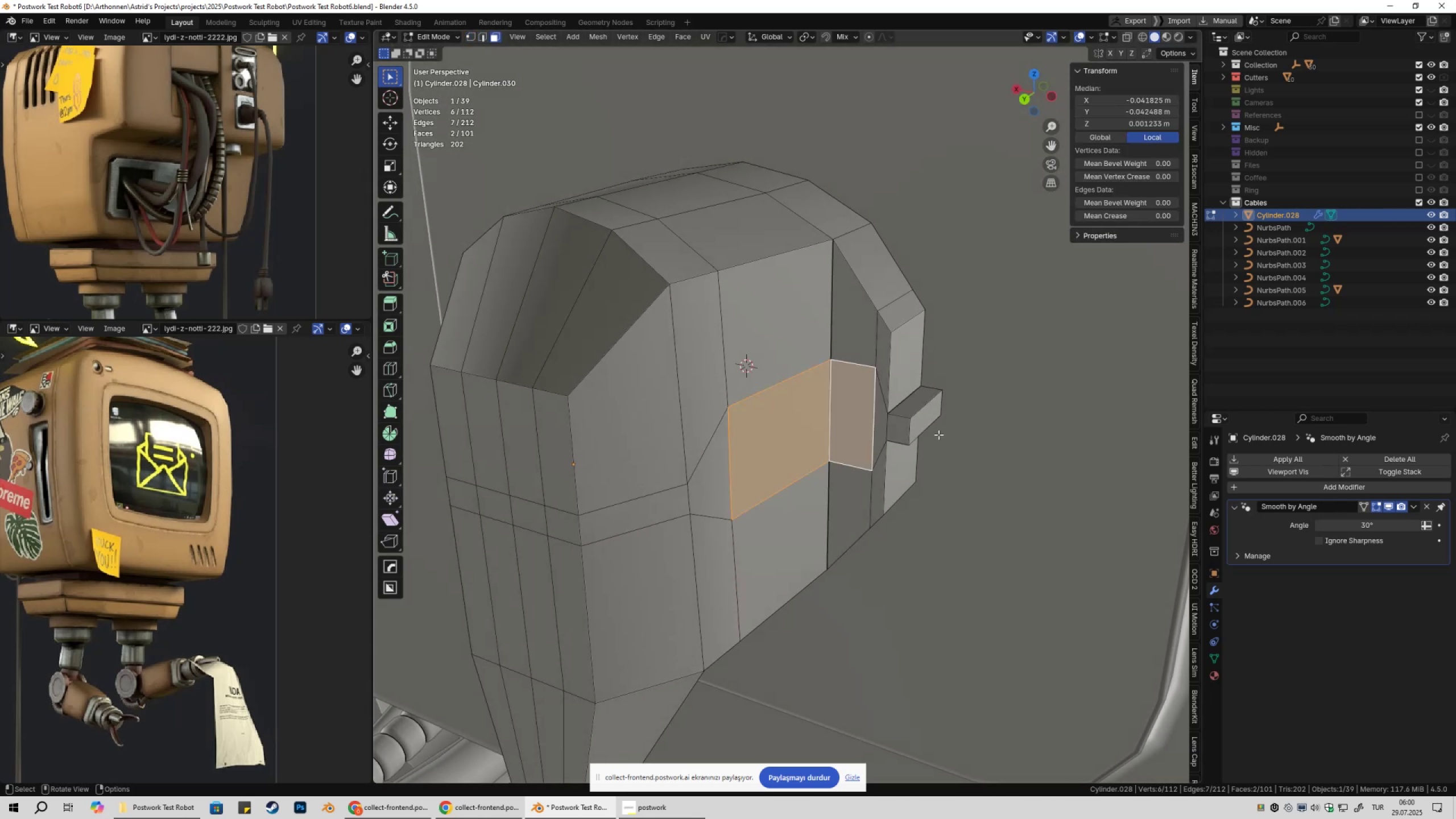 
key(X)
 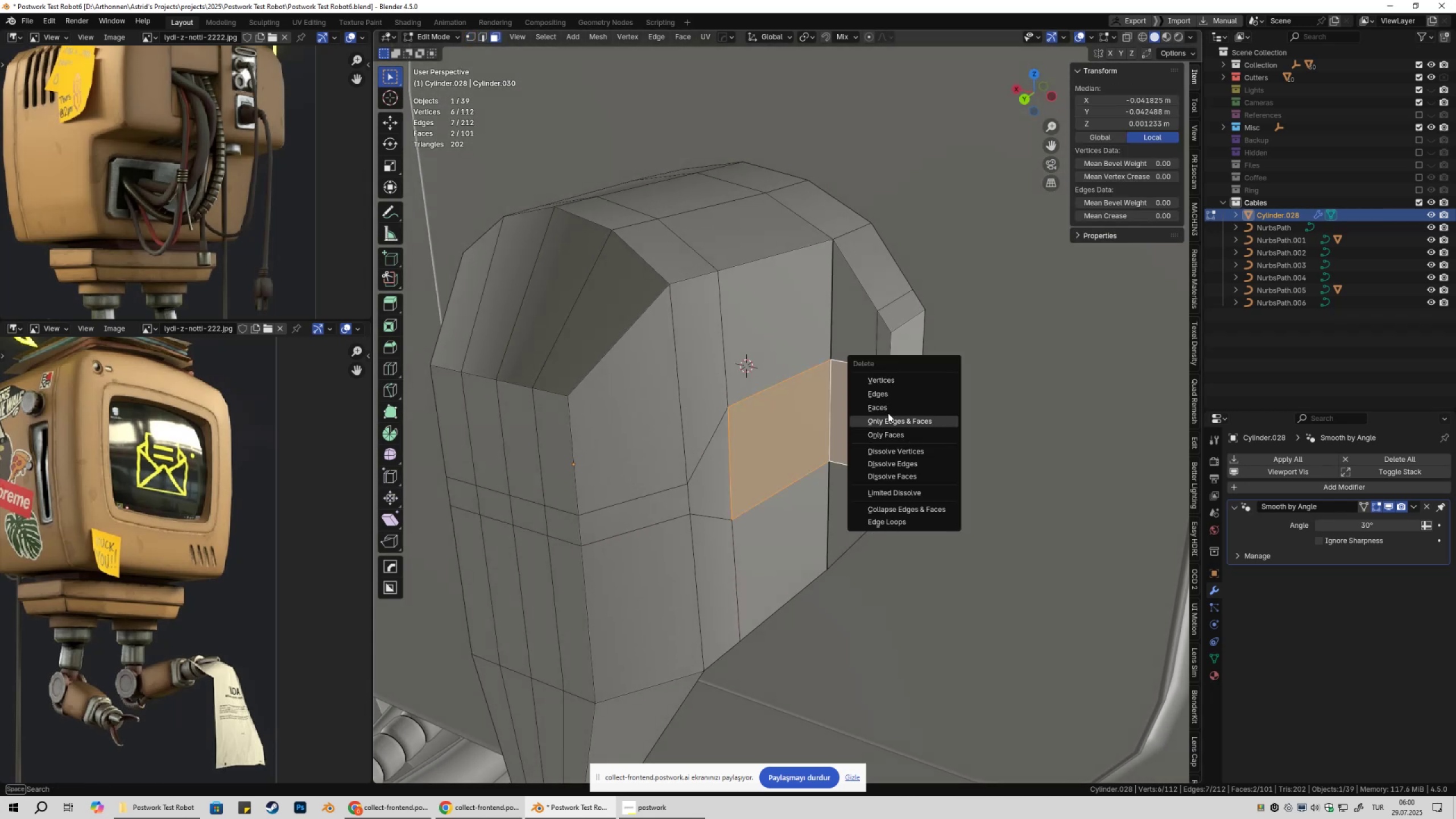 
left_click([884, 410])
 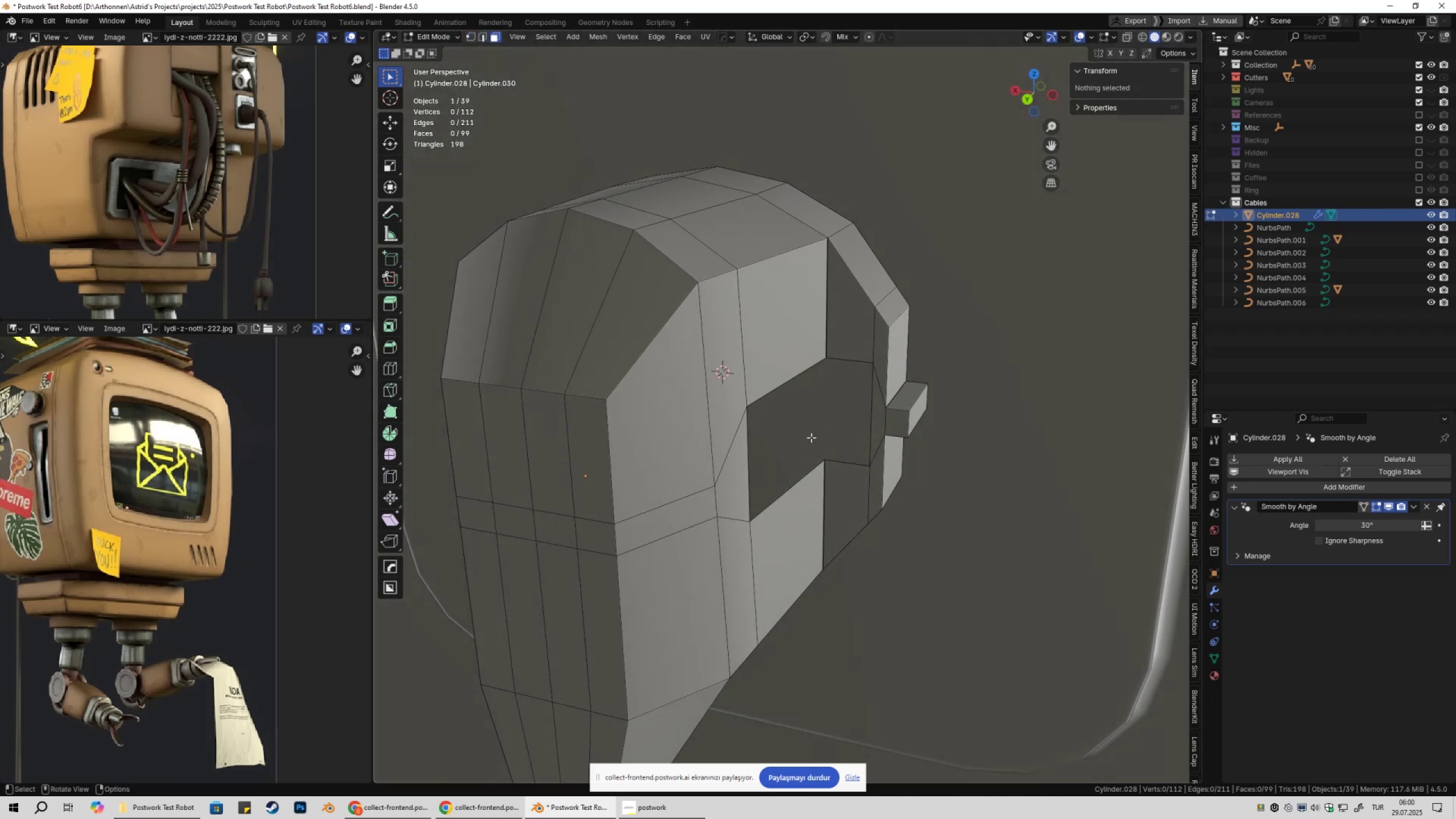 
key(Tab)
 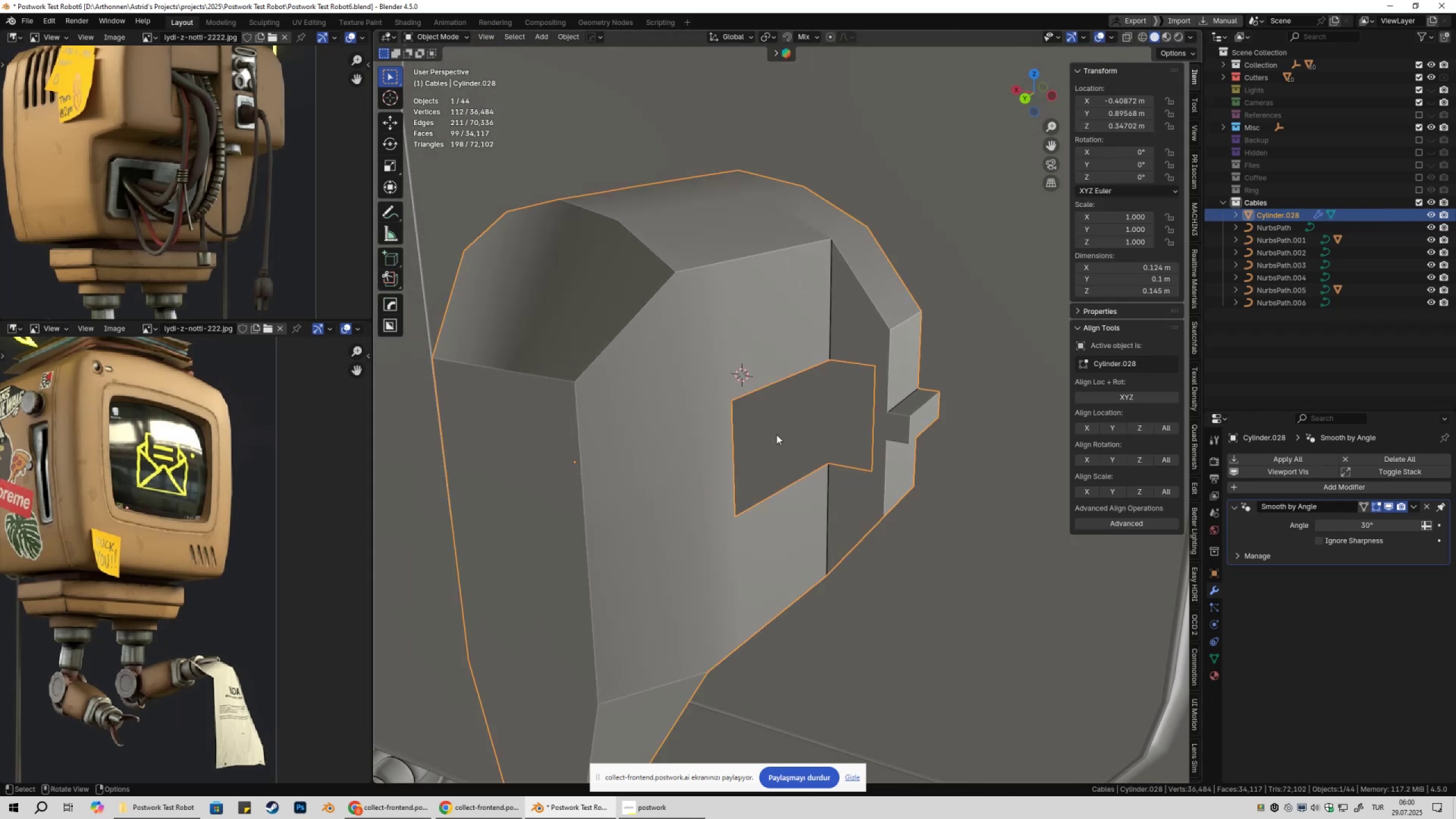 
key(Tab)
 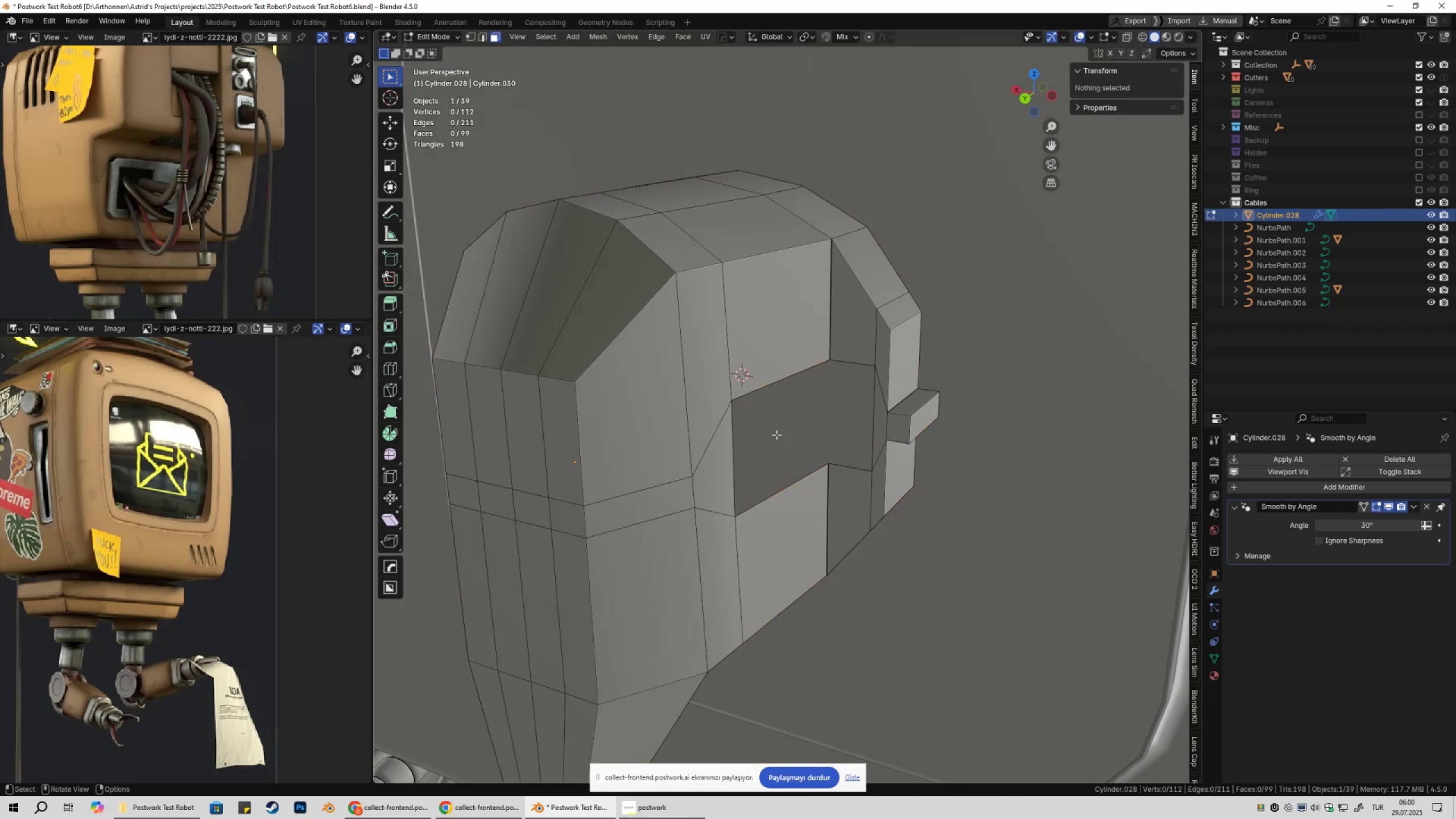 
key(1)
 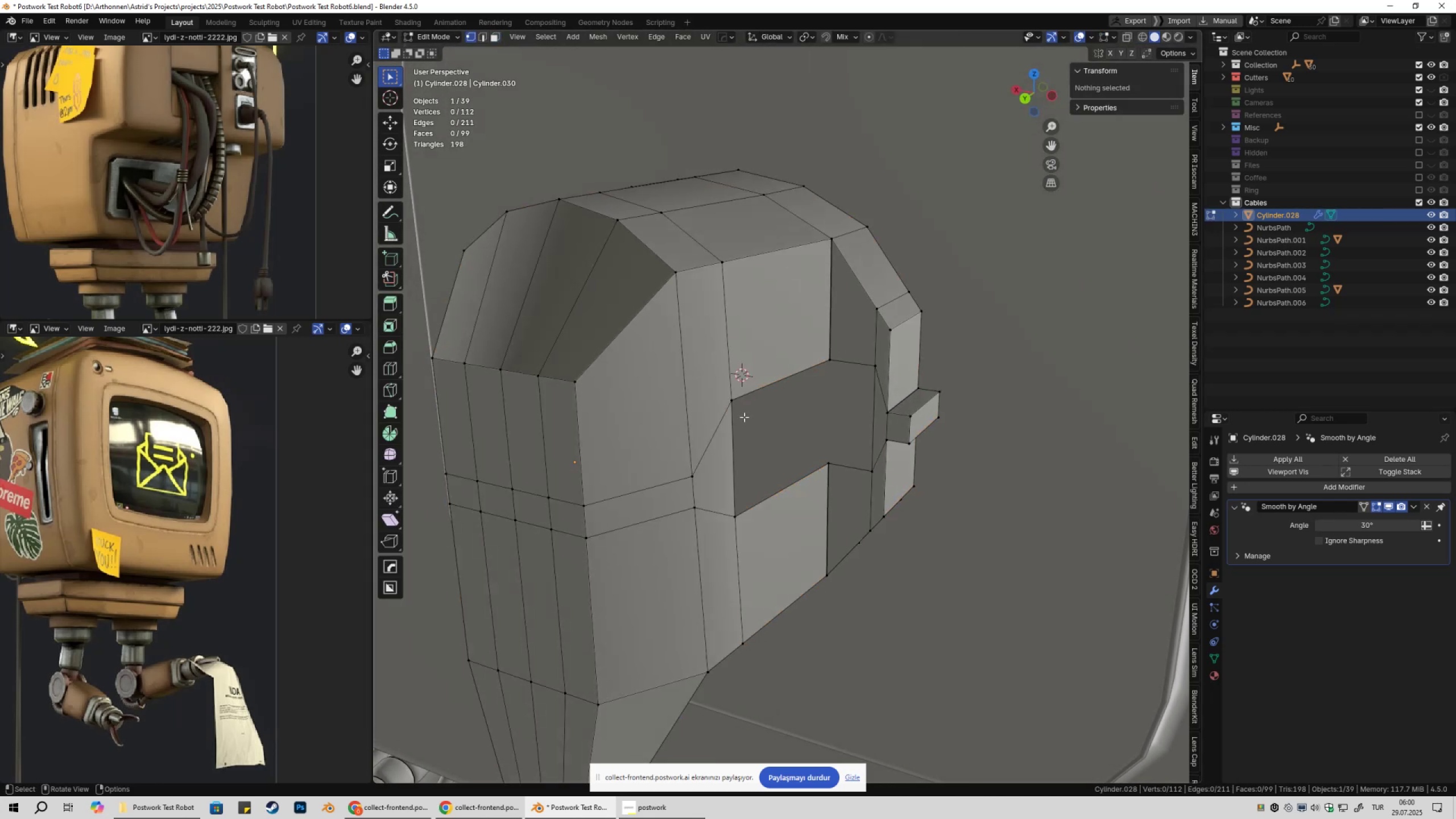 
left_click([744, 417])
 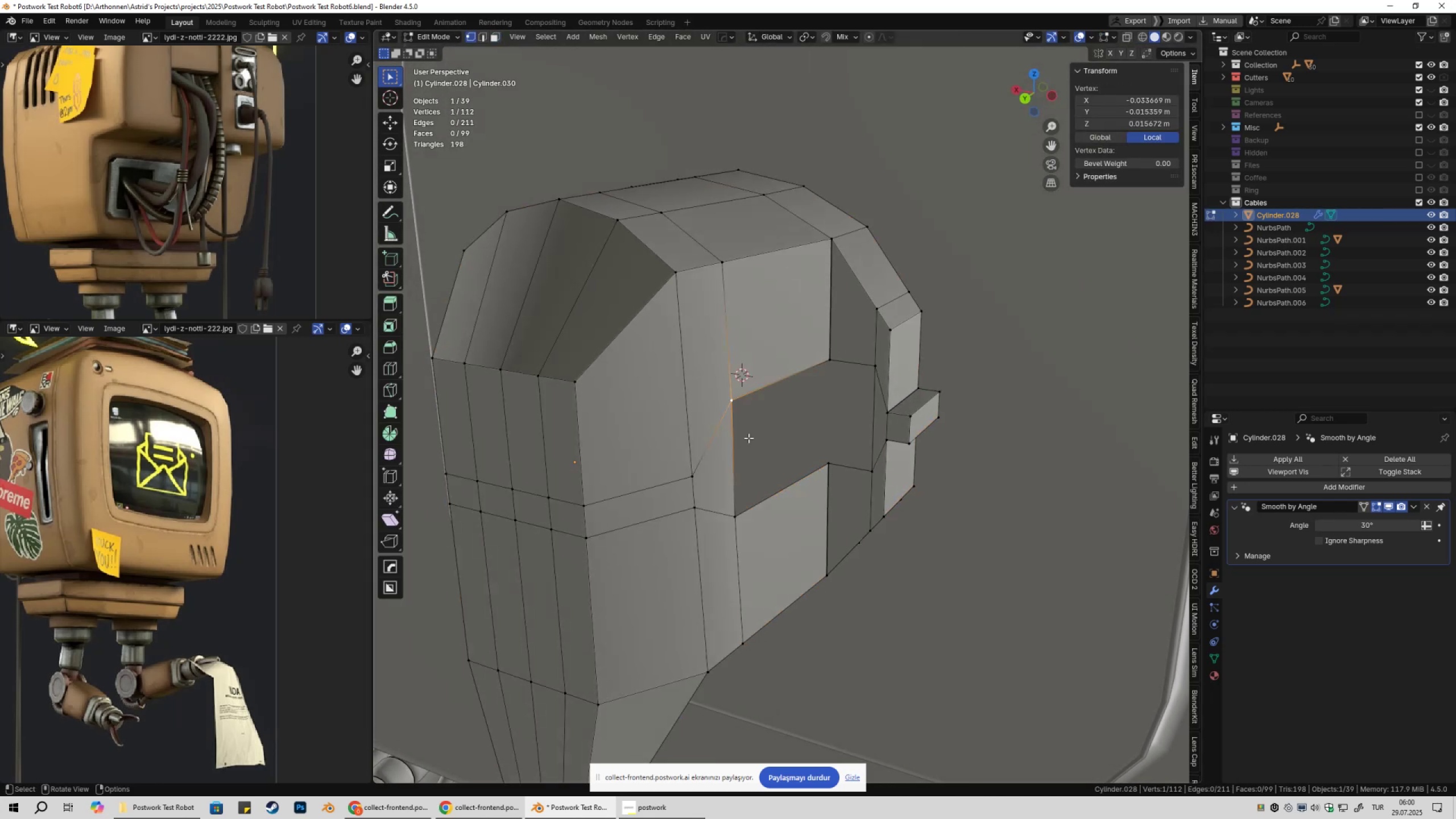 
hold_key(key=ShiftLeft, duration=1.5)
left_click([742, 520])
 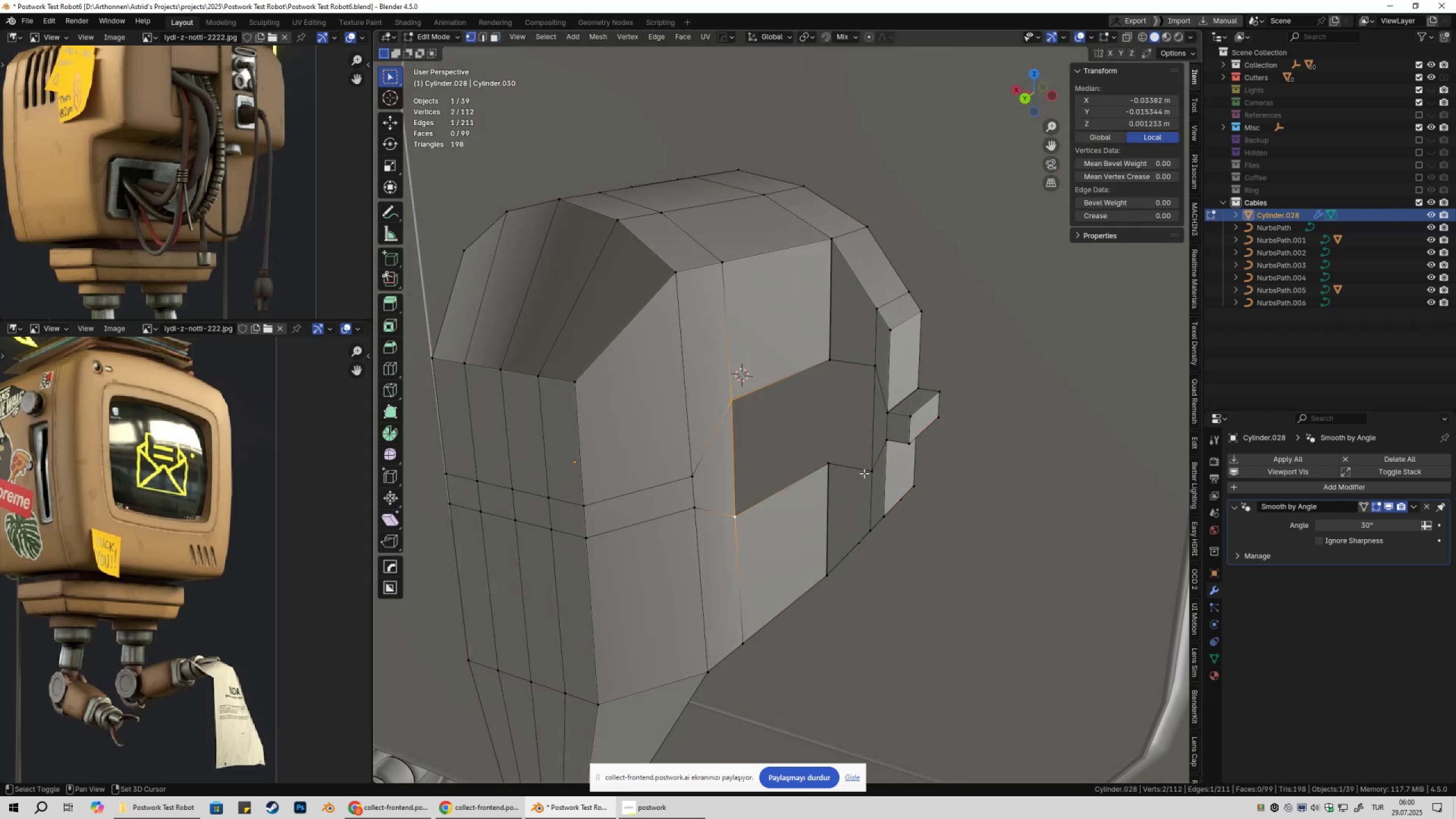 
left_click([864, 473])
 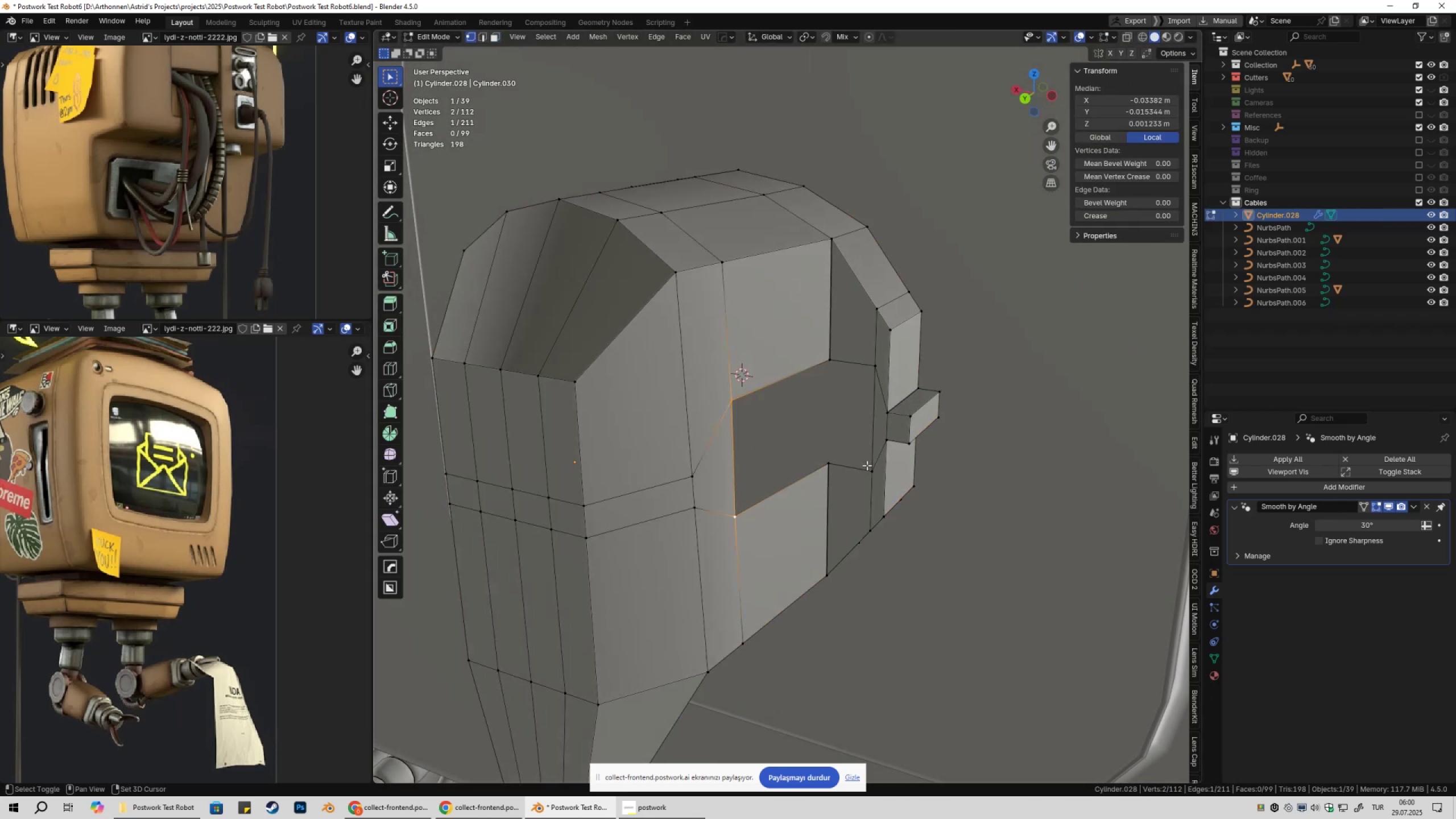 
hold_key(key=ShiftLeft, duration=0.72)
 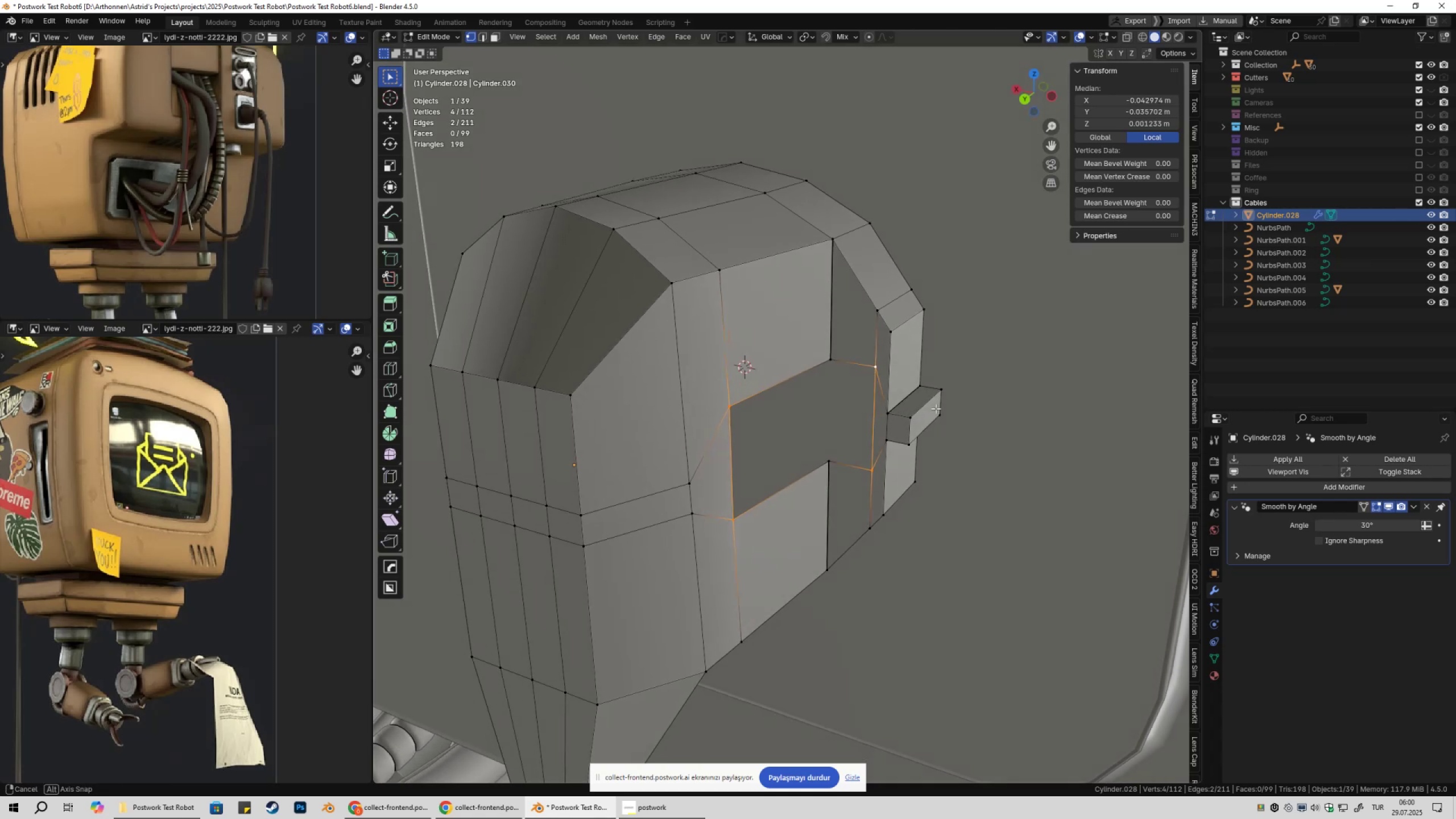 
key(F)
 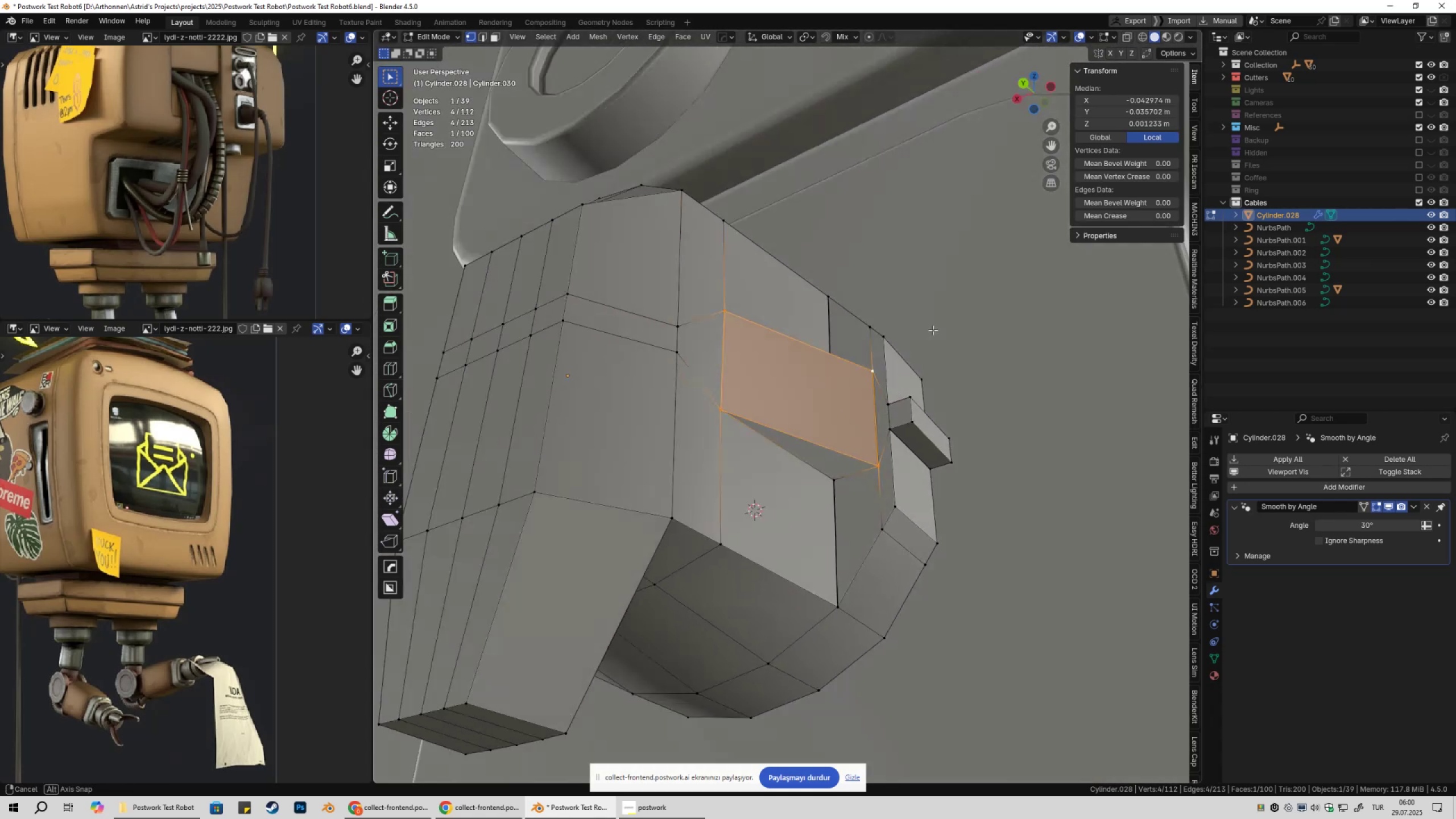 
key(Tab)
 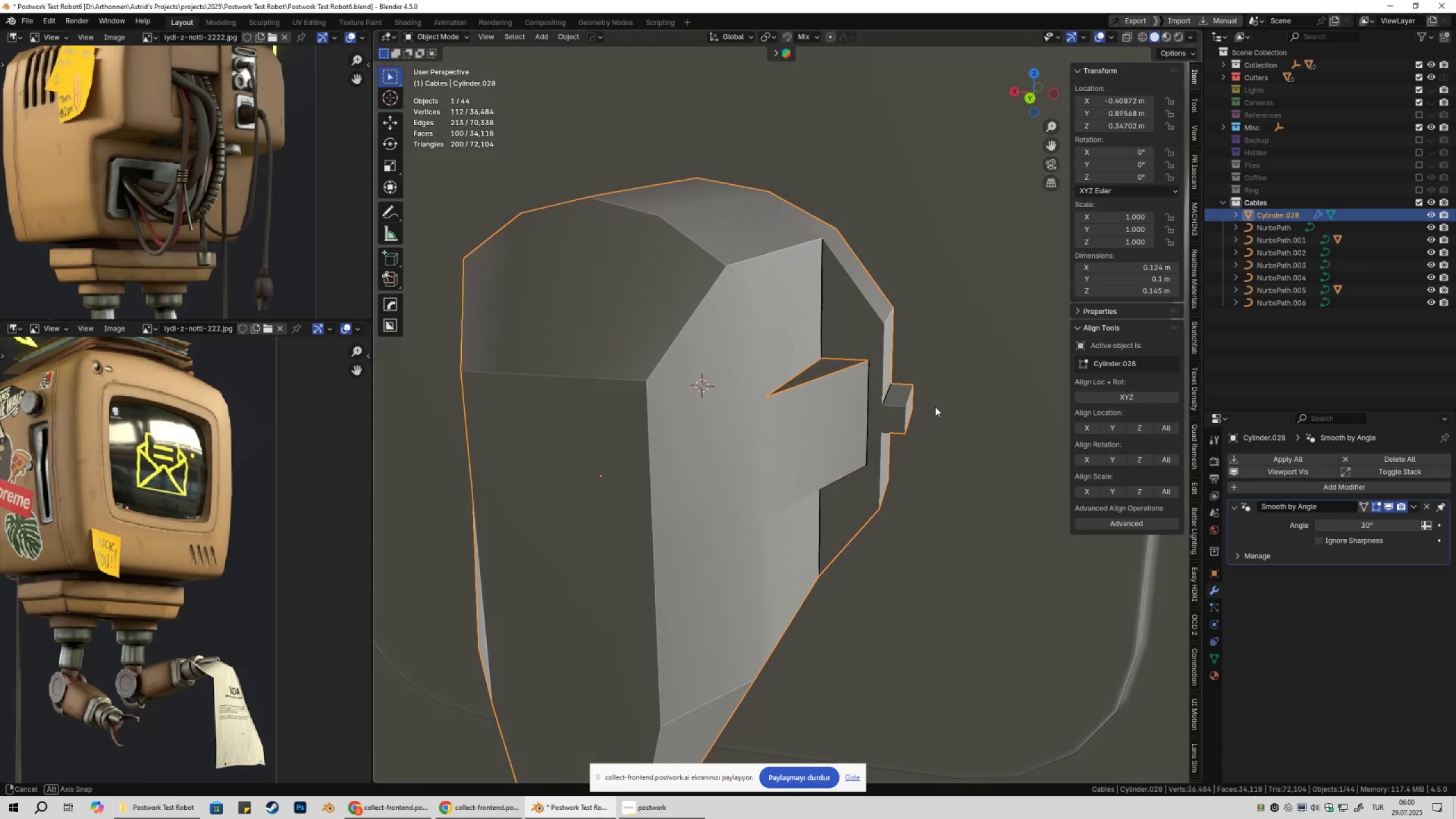 
key(Tab)
 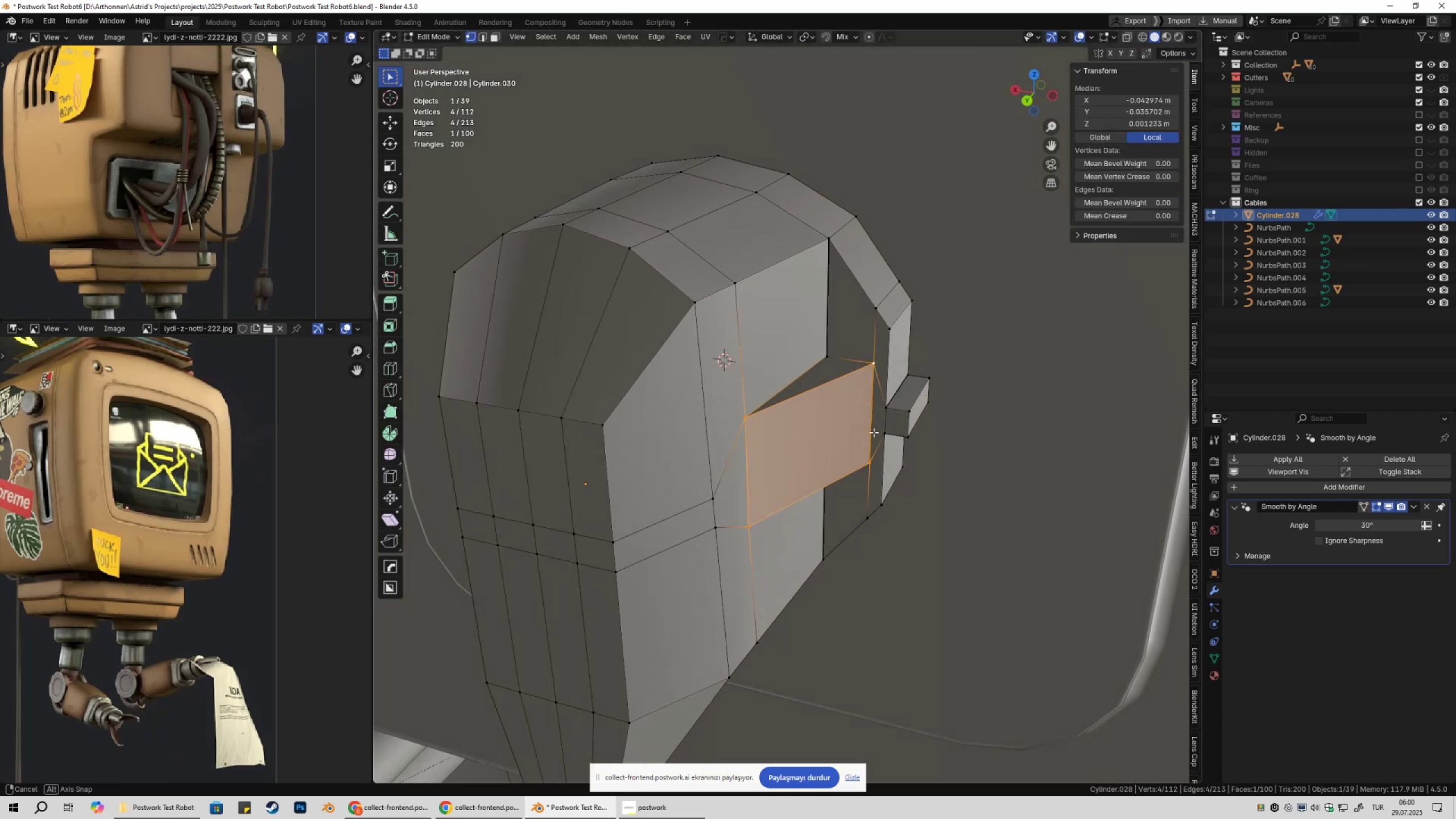 
left_click([835, 360])
 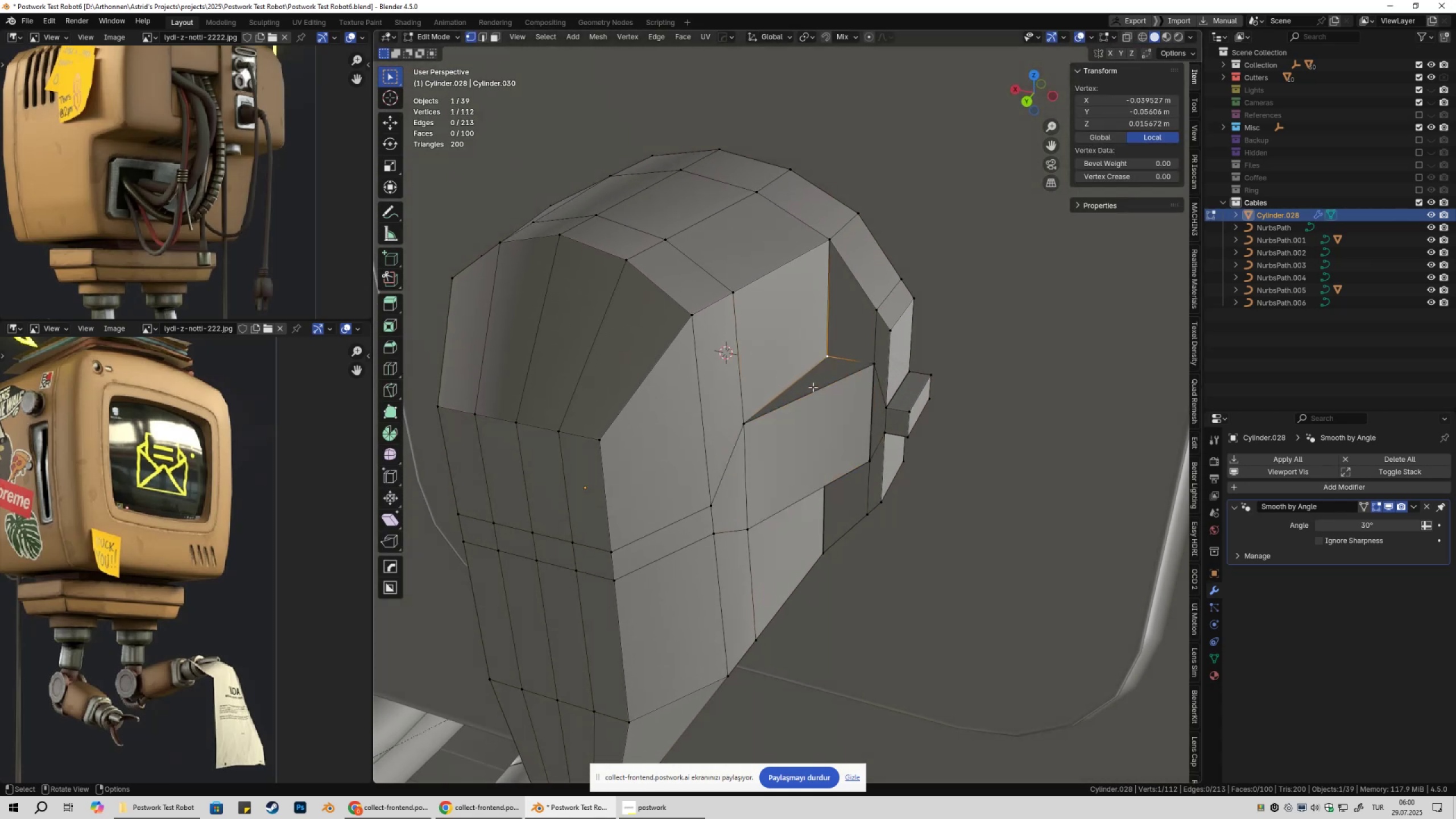 
hold_key(key=ShiftLeft, duration=0.91)
 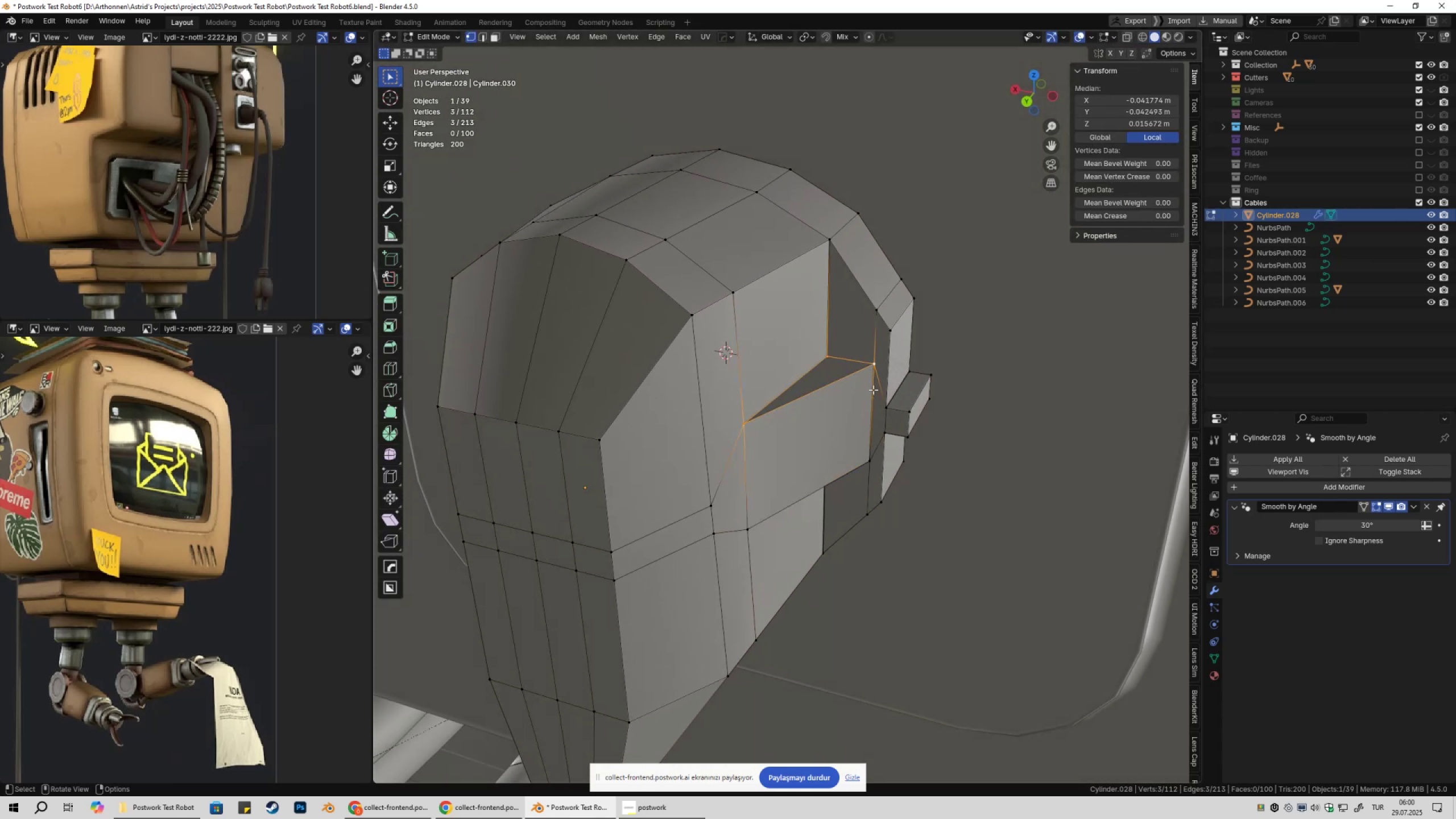 
key(F)
 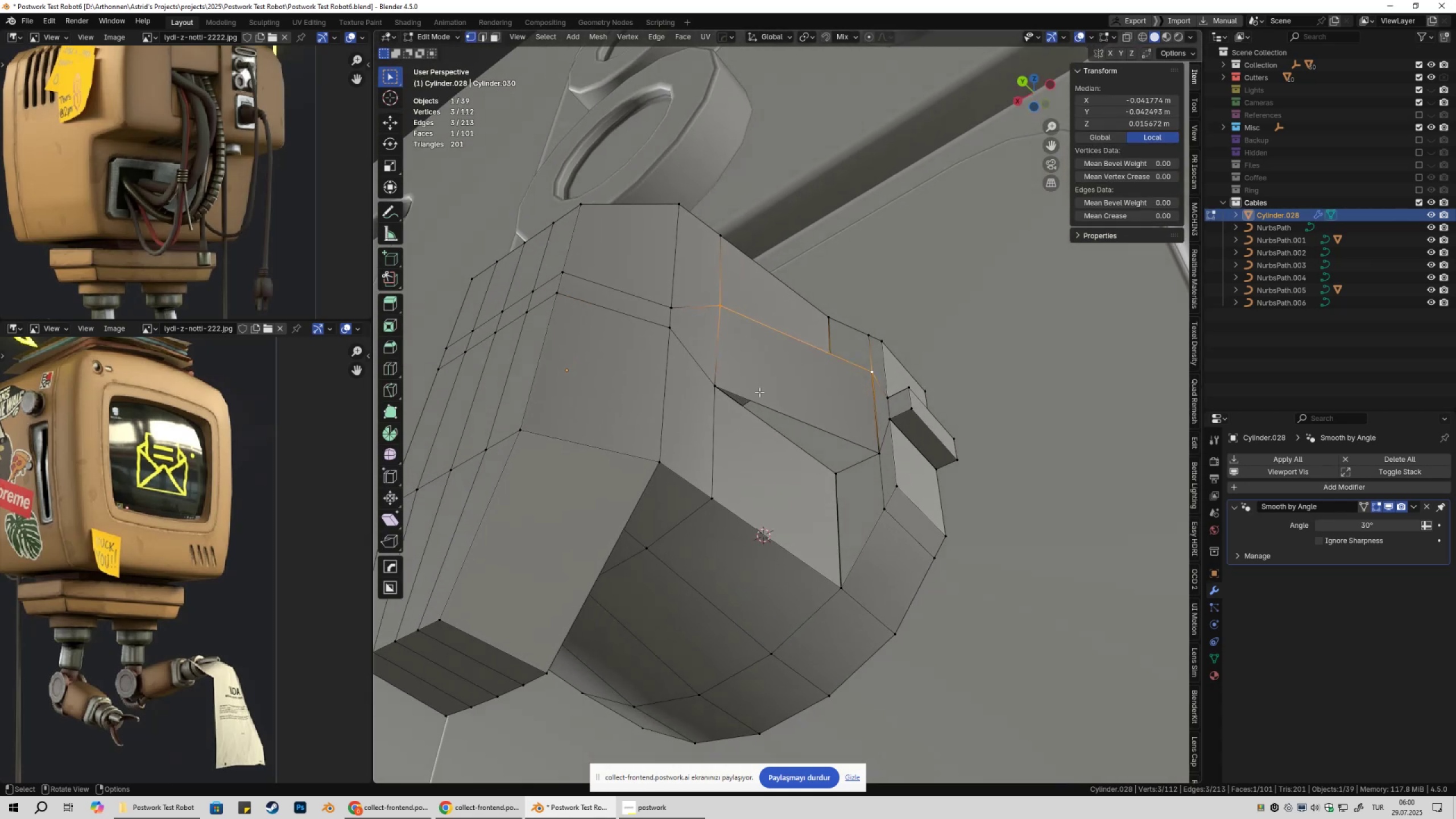 
left_click([716, 390])
 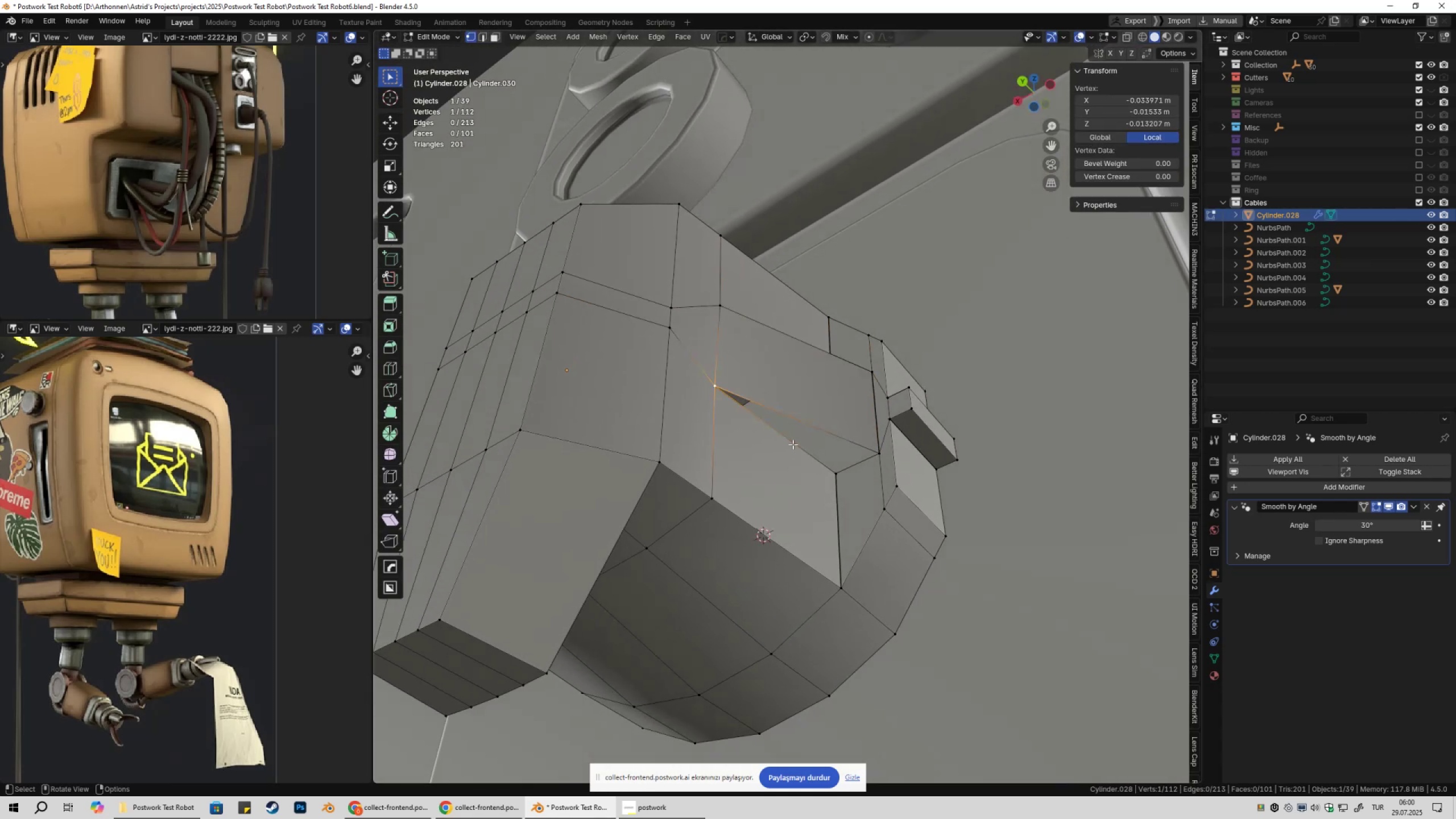 
hold_key(key=ShiftLeft, duration=0.87)
double_click([873, 459])
 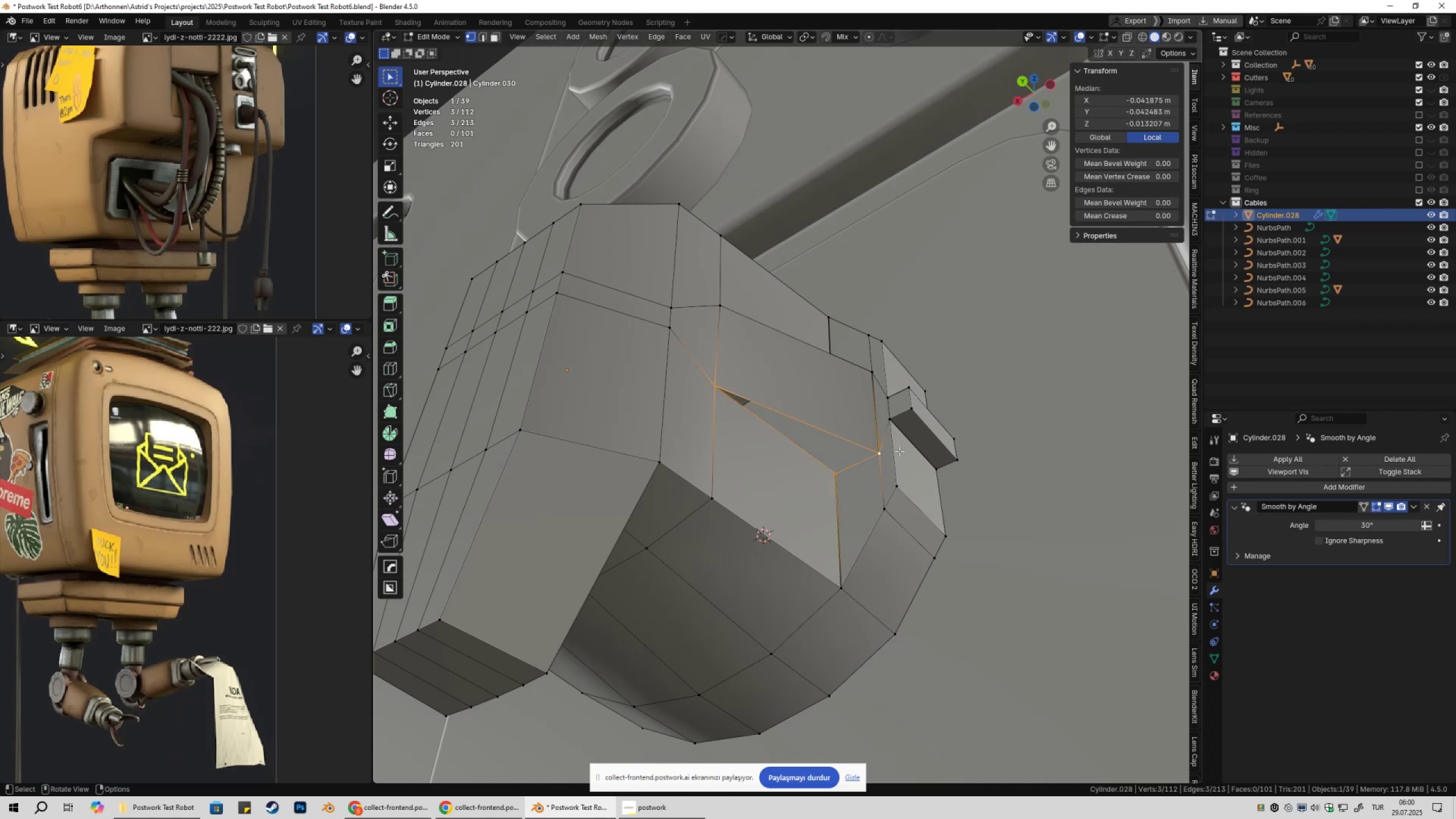 
key(F)
 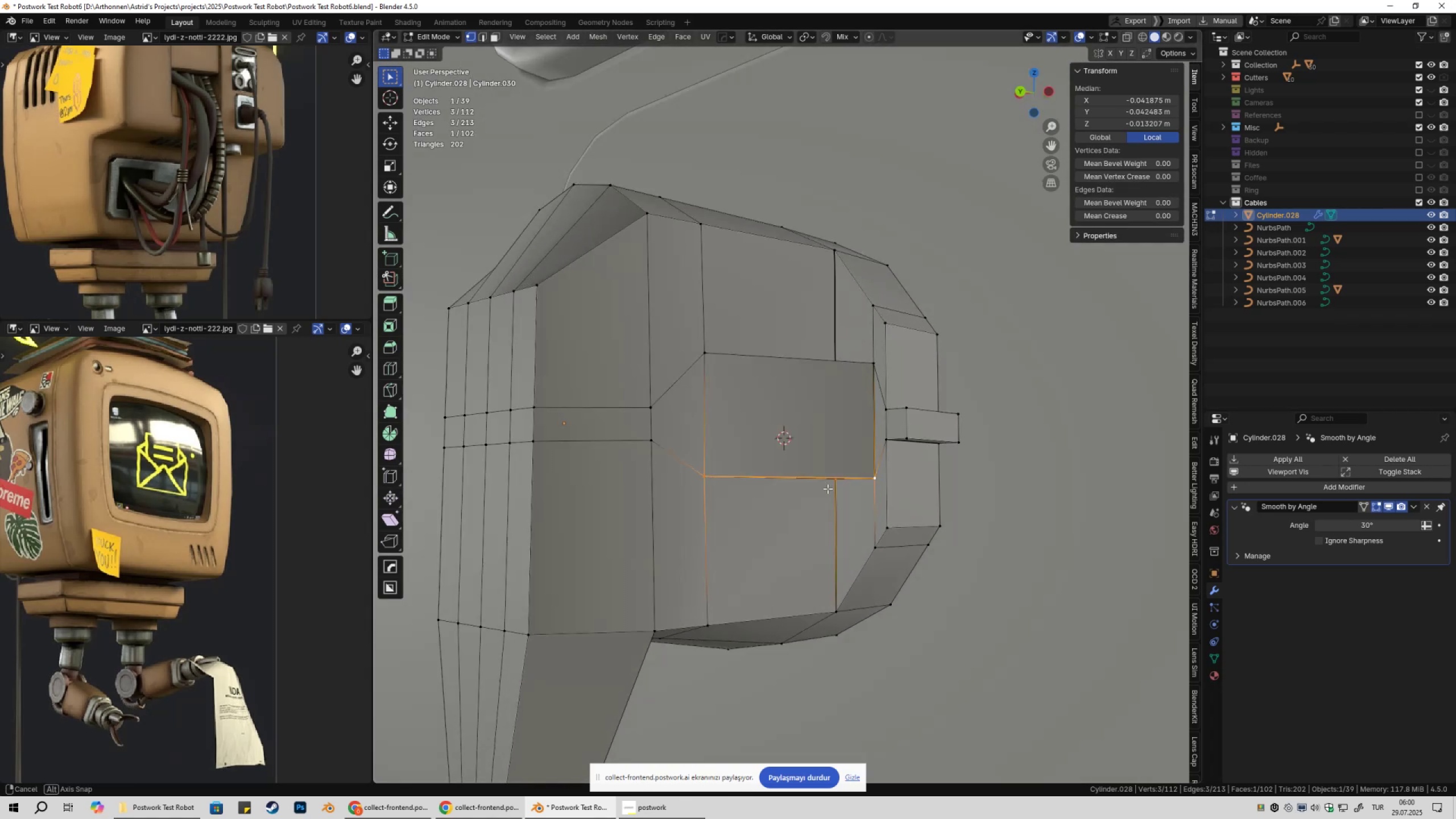 
key(Tab)
 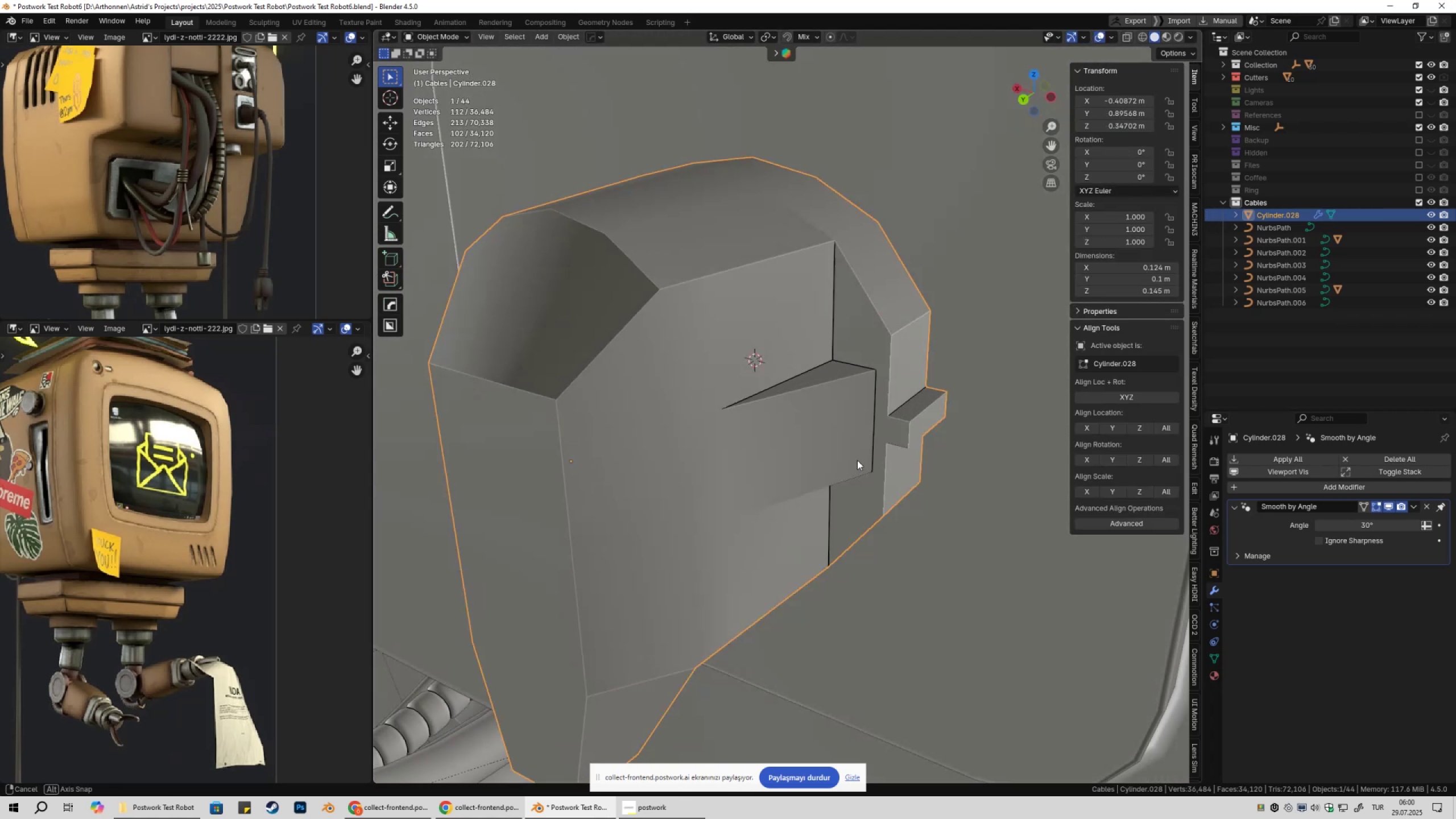 
key(Tab)
 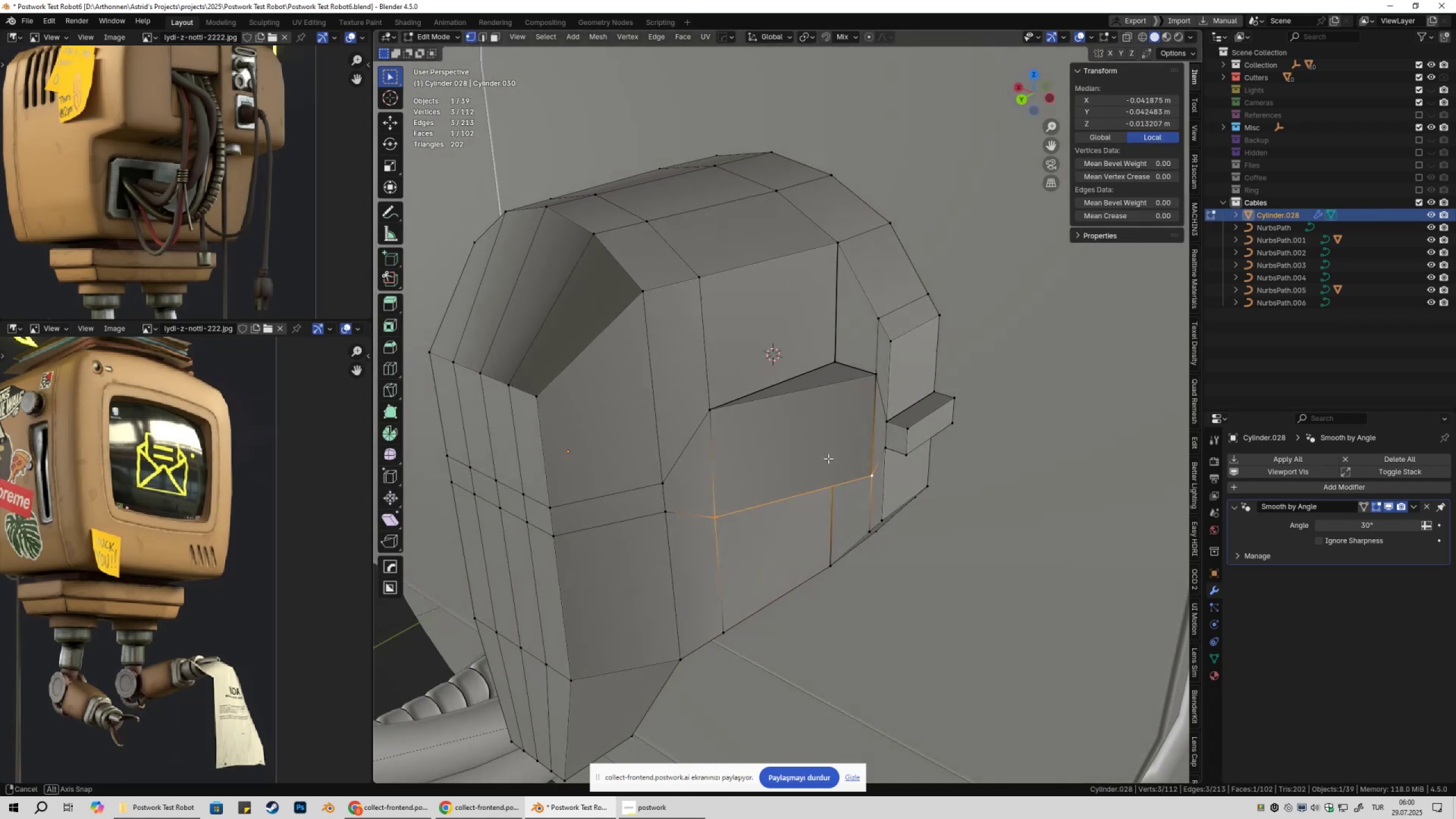 
key(Control+ControlLeft)
 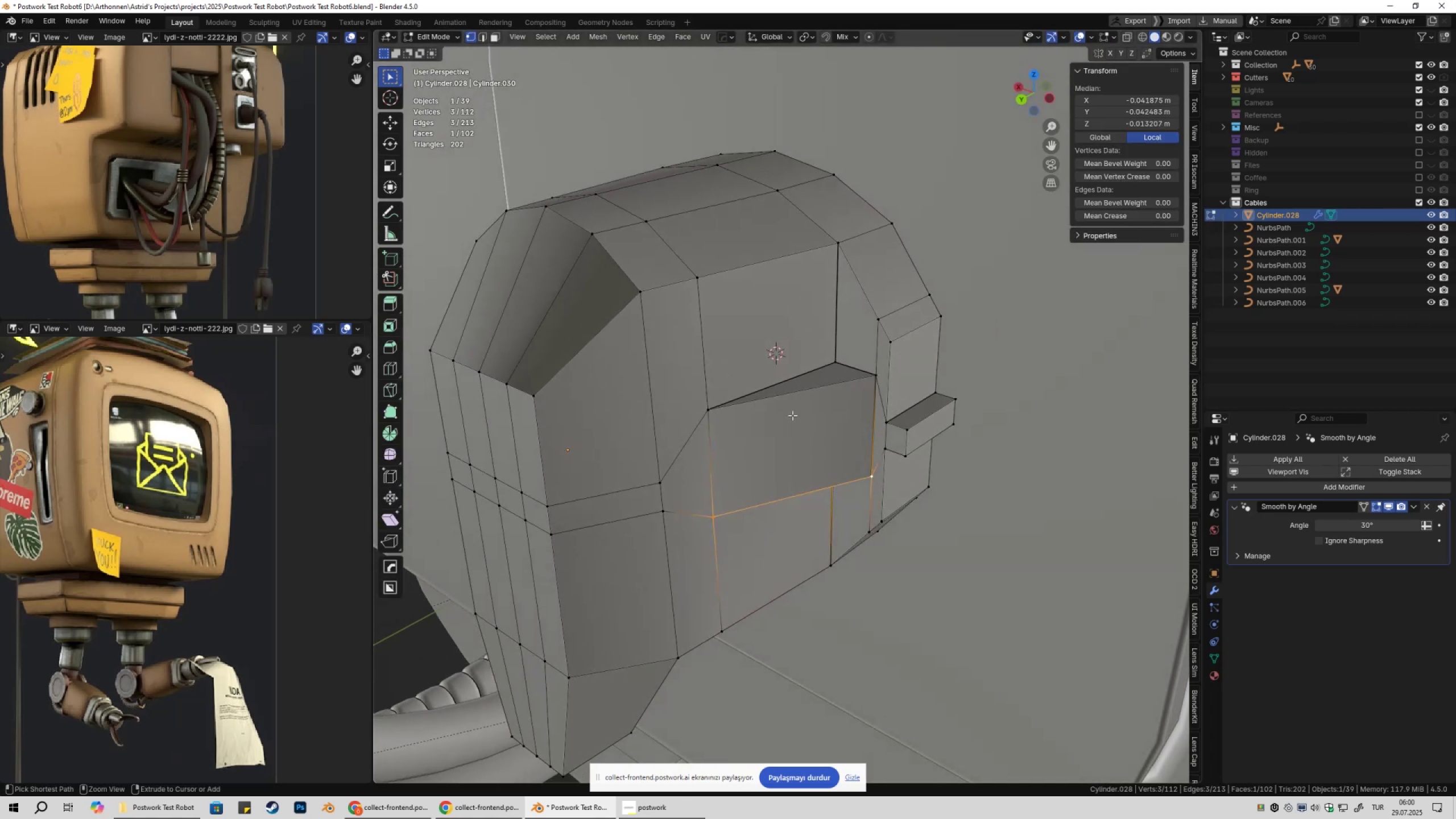 
key(Control+R)
 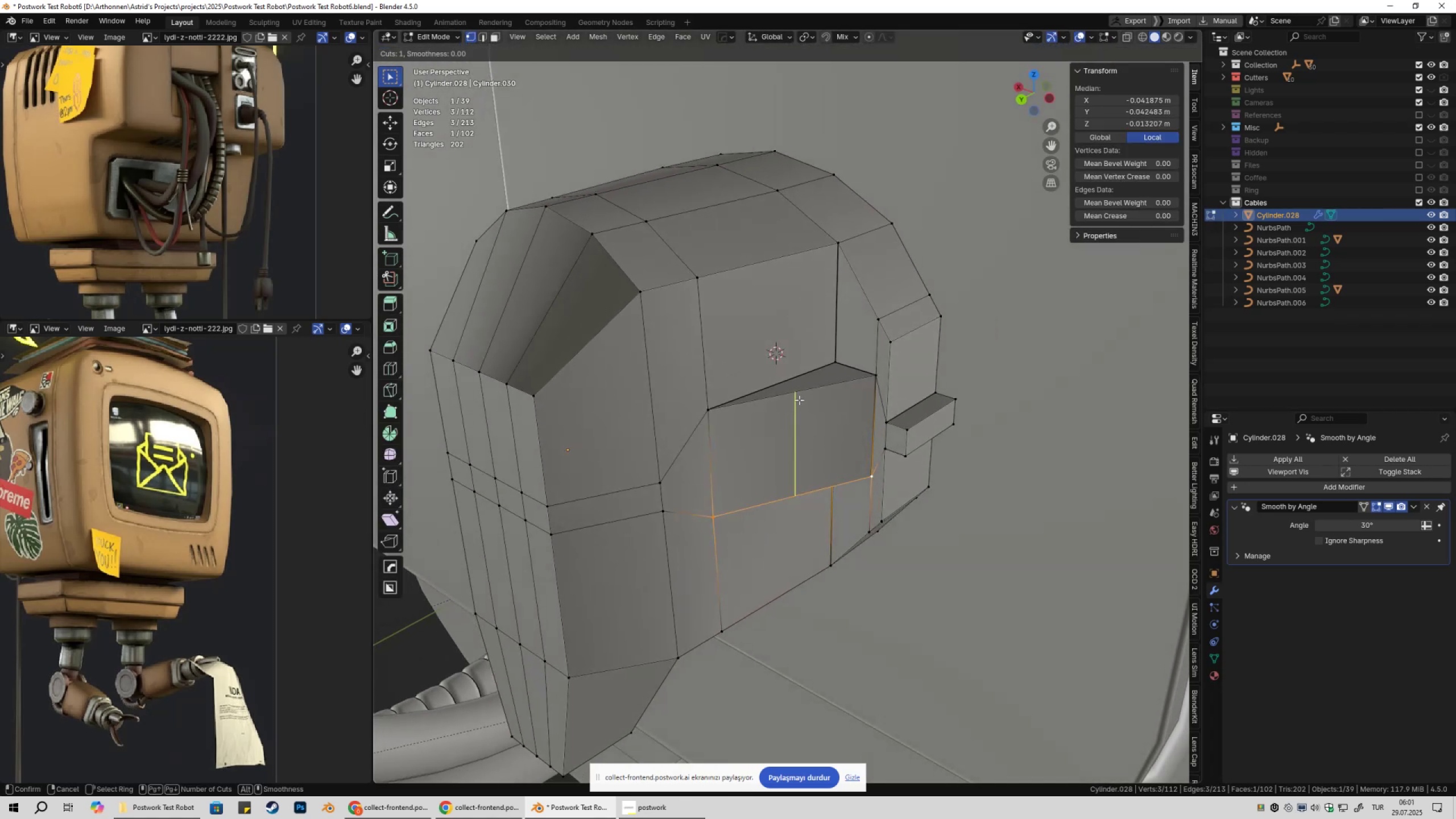 
key(Escape)
 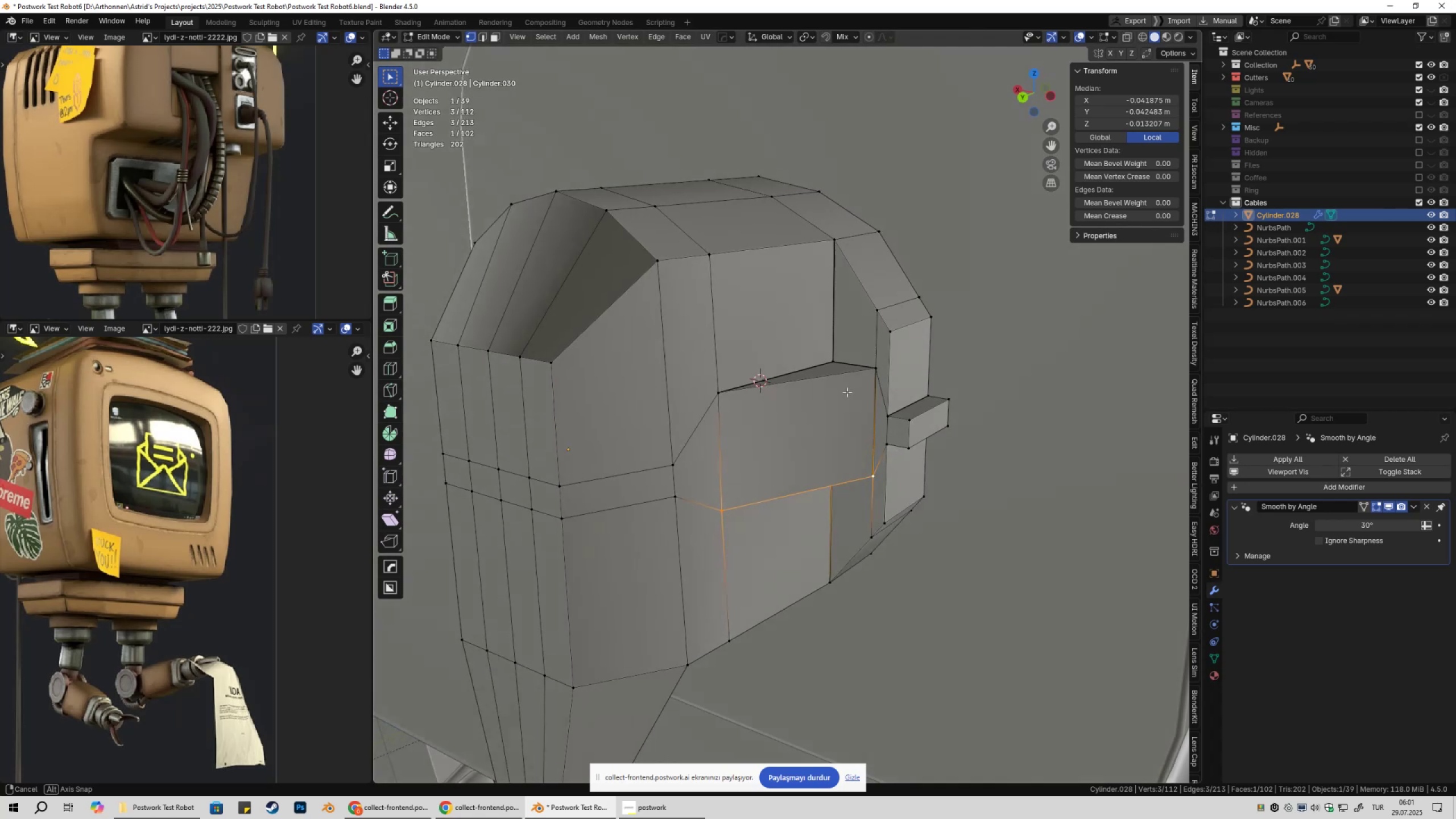 
wait(7.84)
 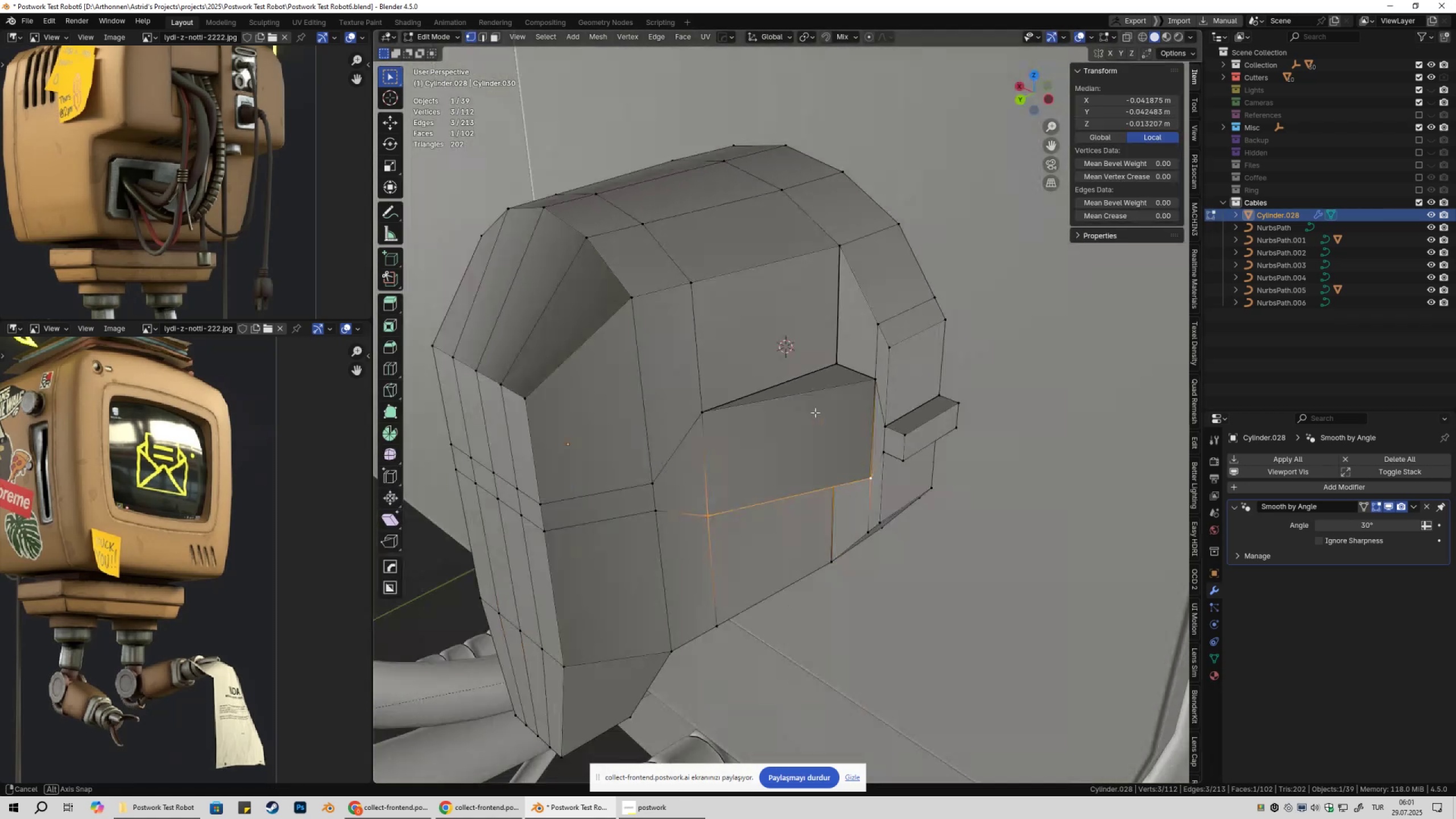 
key(Tab)
 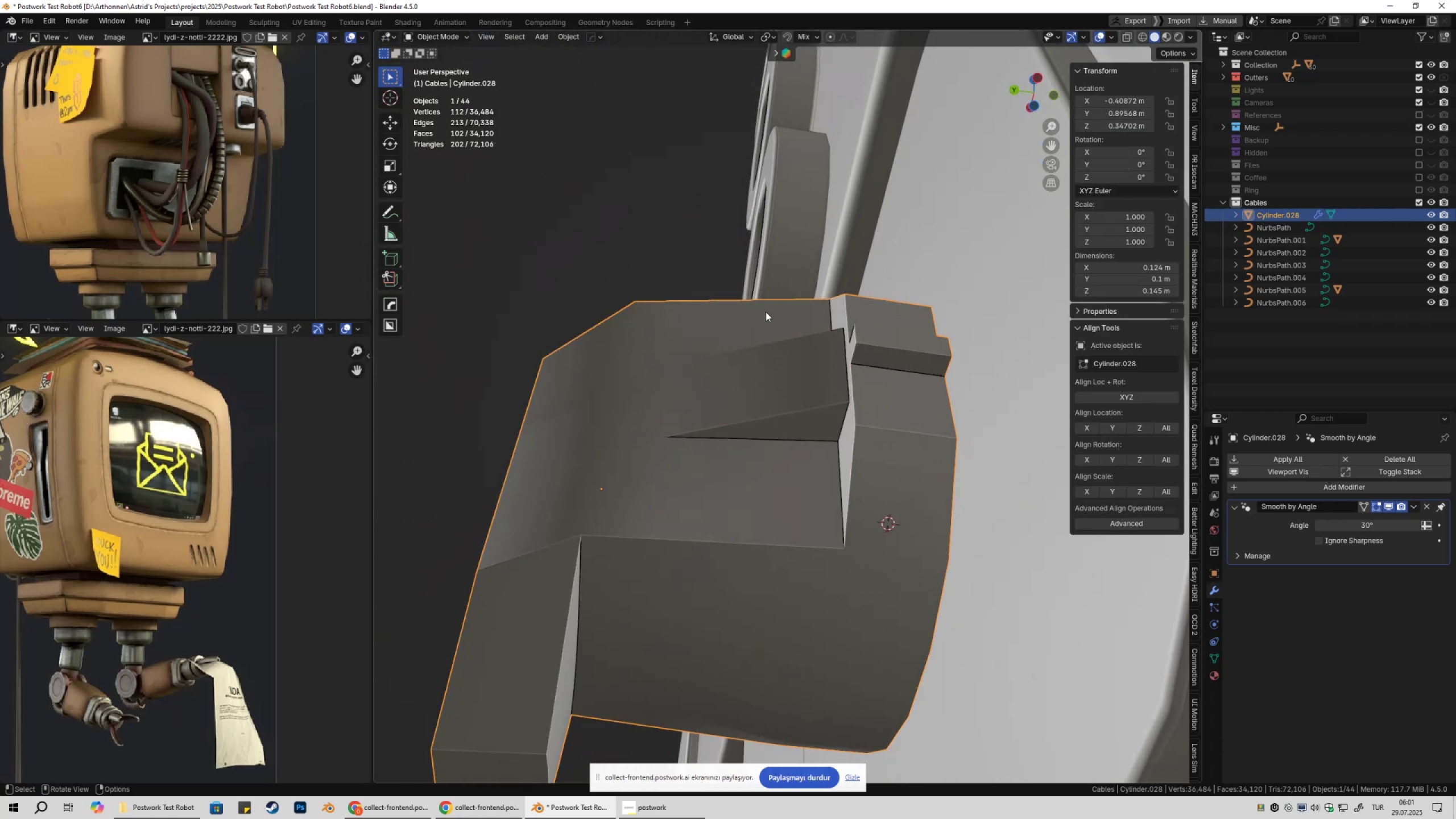 
scroll: coordinate [755, 324], scroll_direction: down, amount: 2.0
 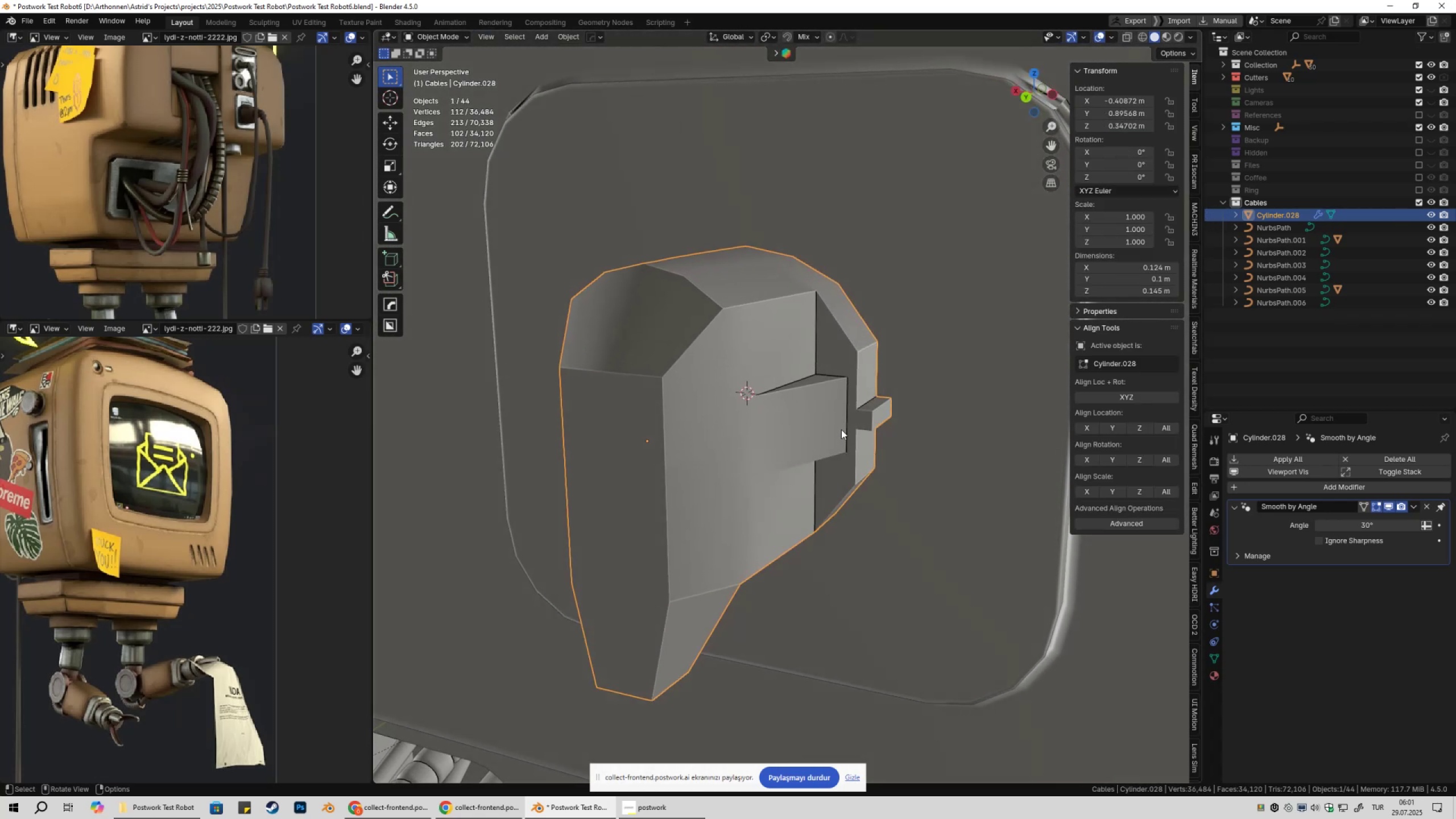 
scroll: coordinate [847, 412], scroll_direction: up, amount: 2.0
 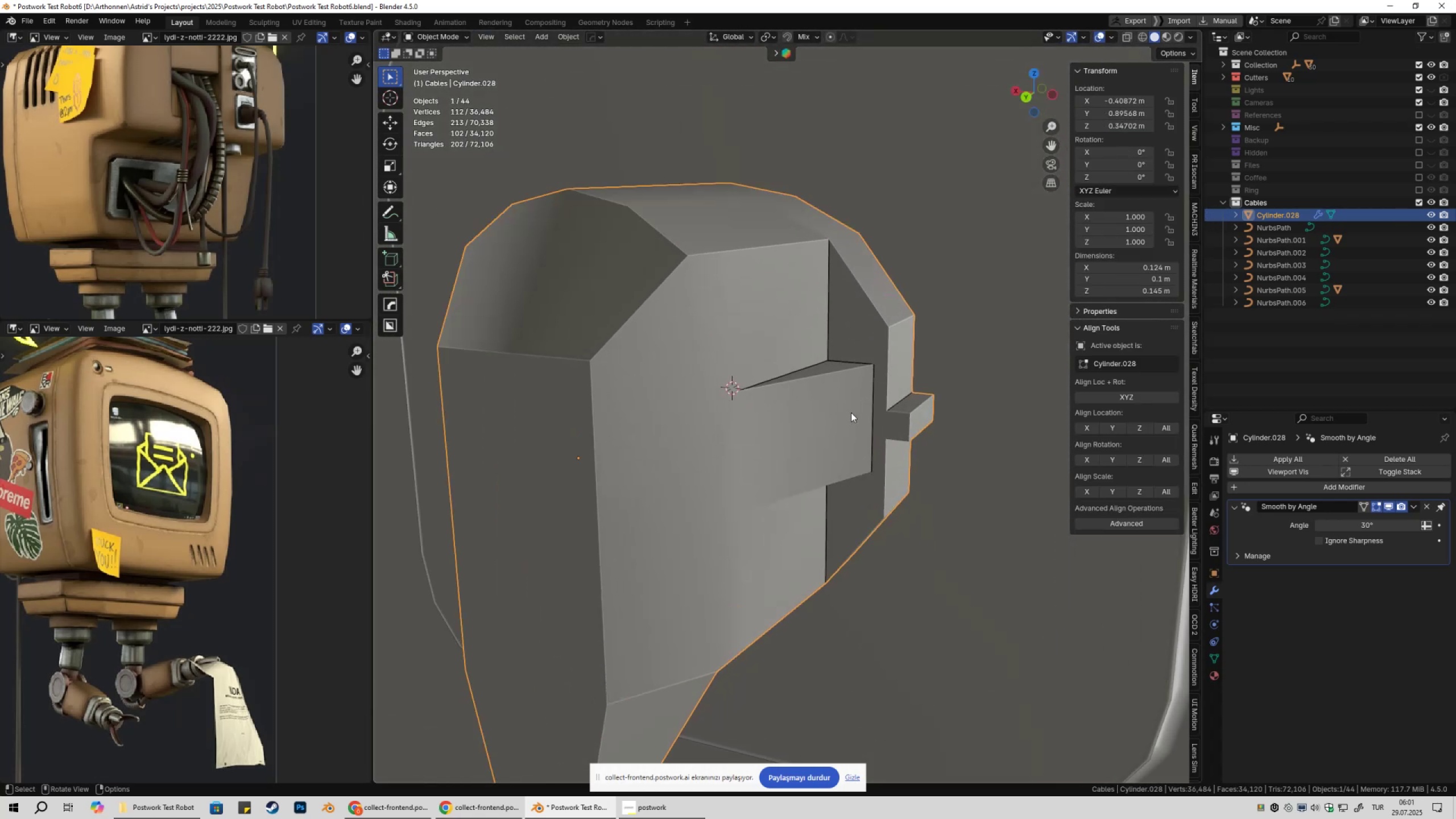 
key(Tab)
 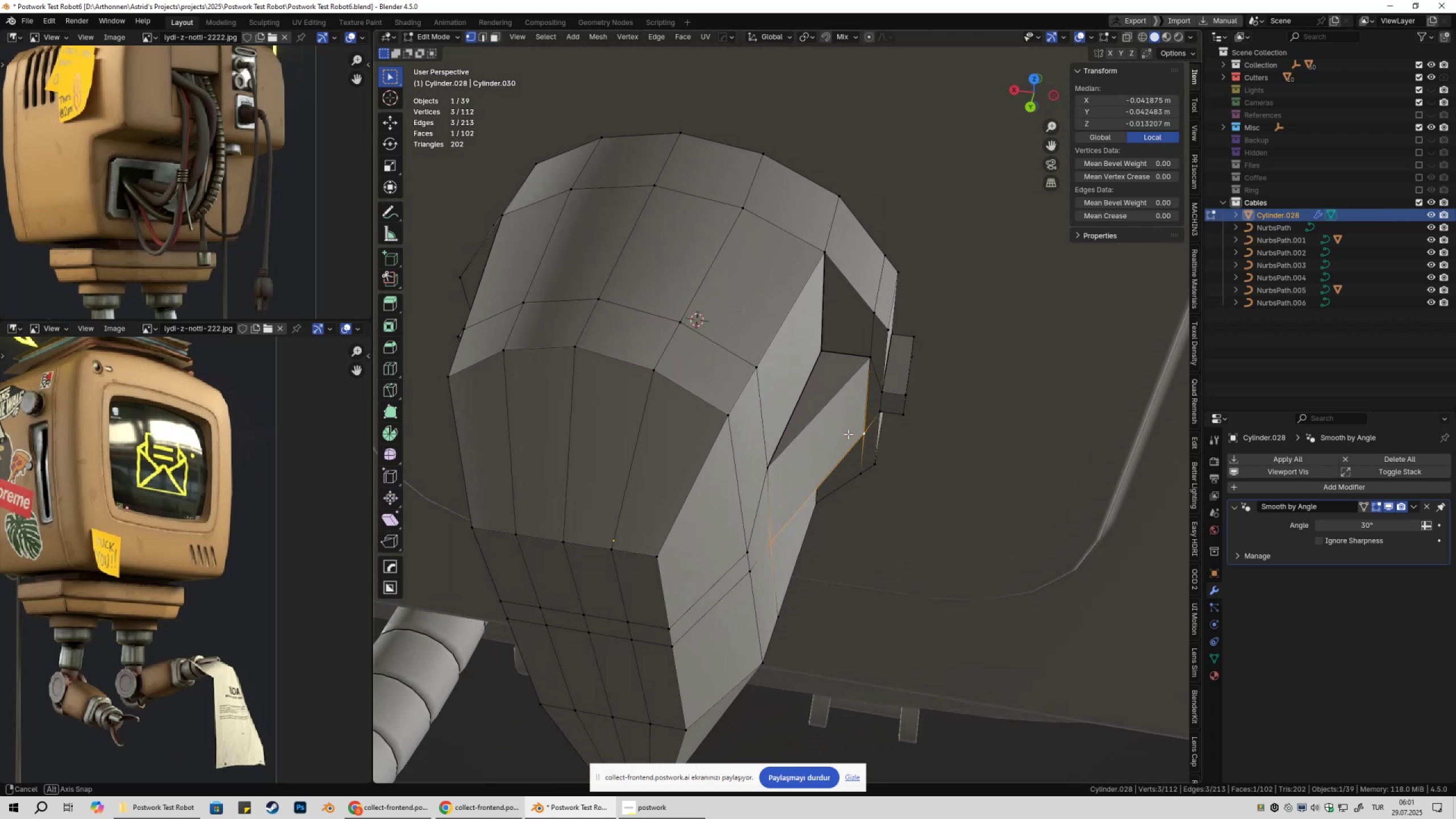 
wait(6.4)
 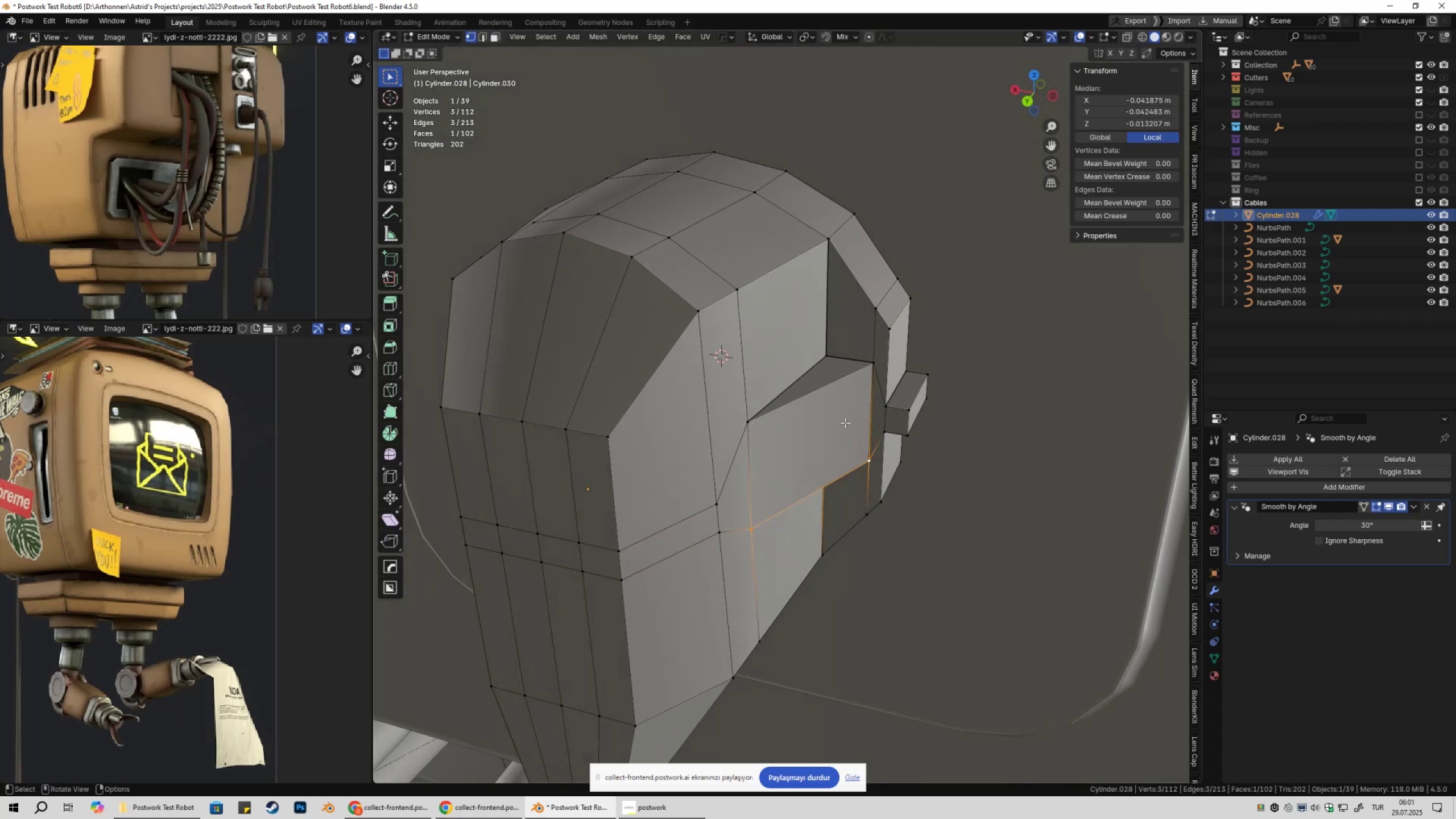 
scroll: coordinate [798, 460], scroll_direction: up, amount: 2.0
 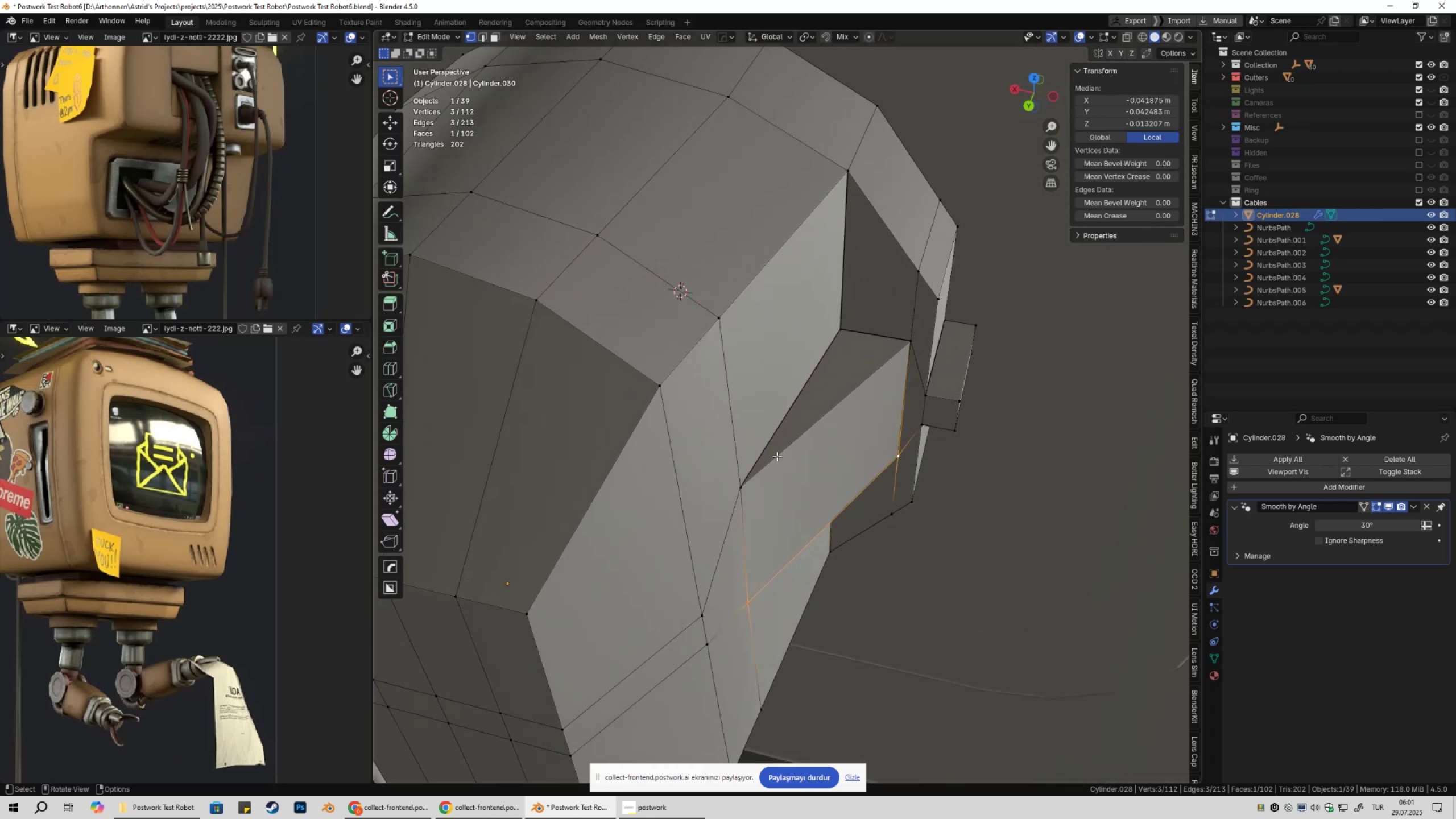 
wait(9.45)
 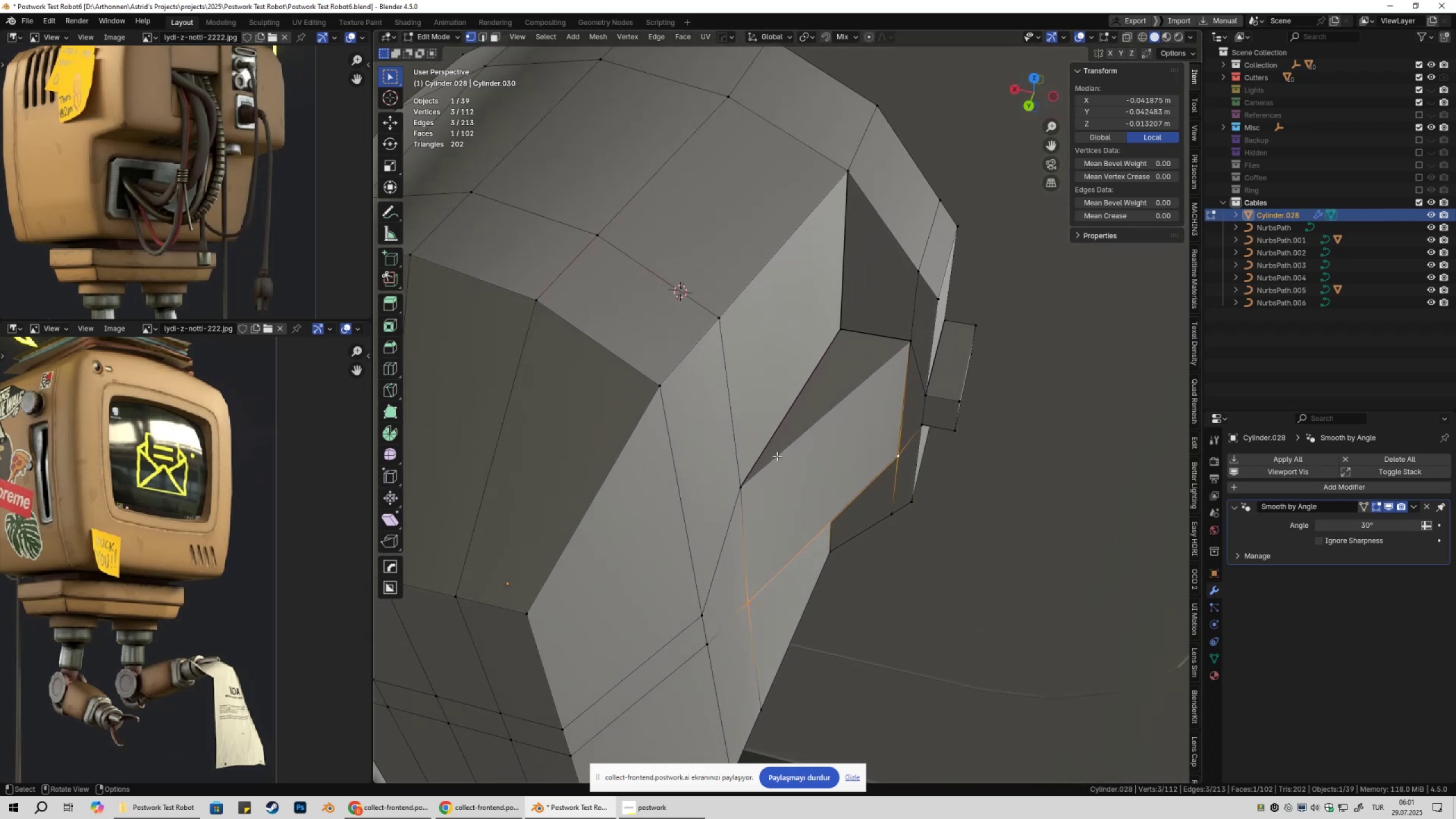 
key(2)
 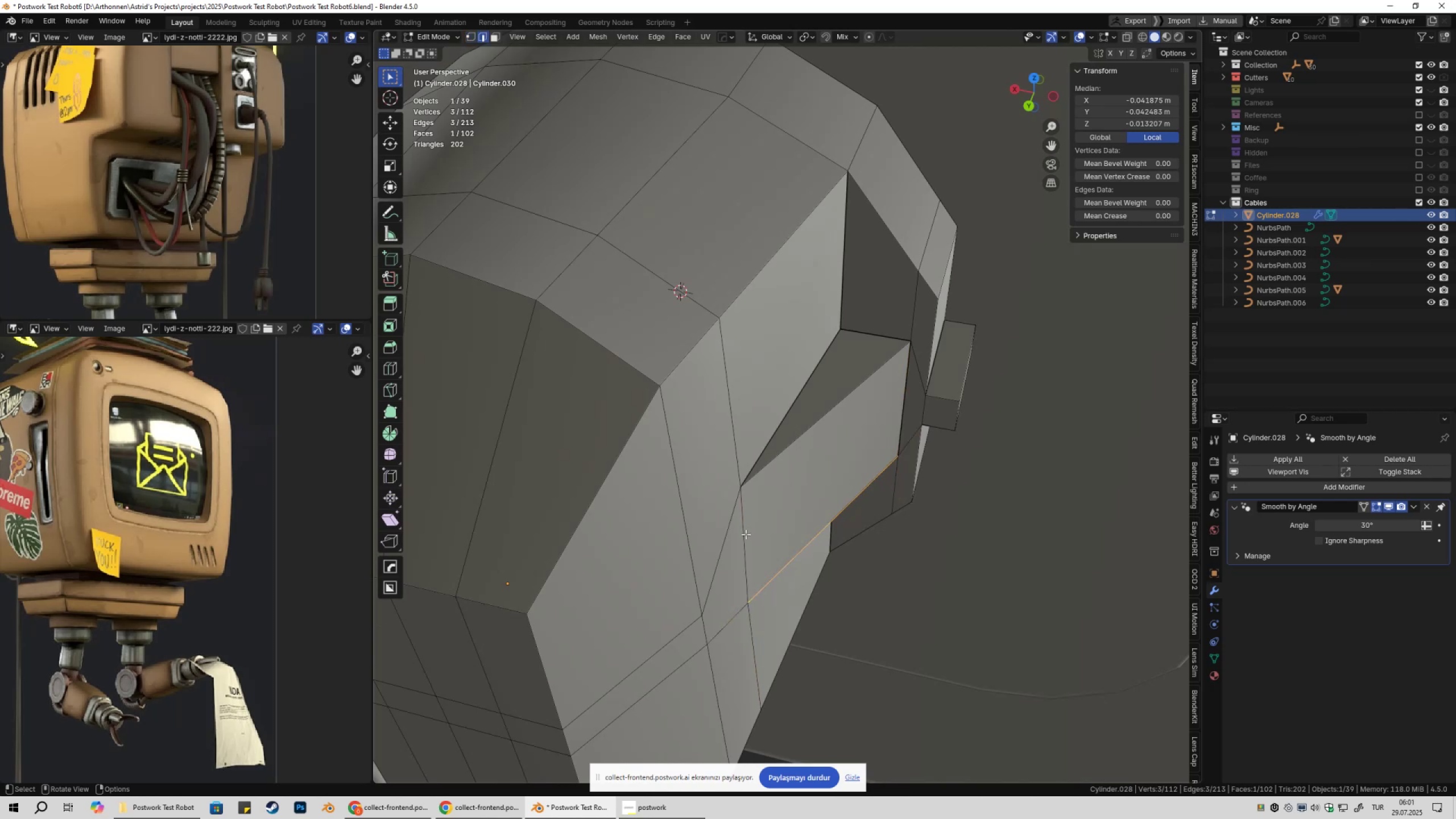 
left_click([746, 534])
 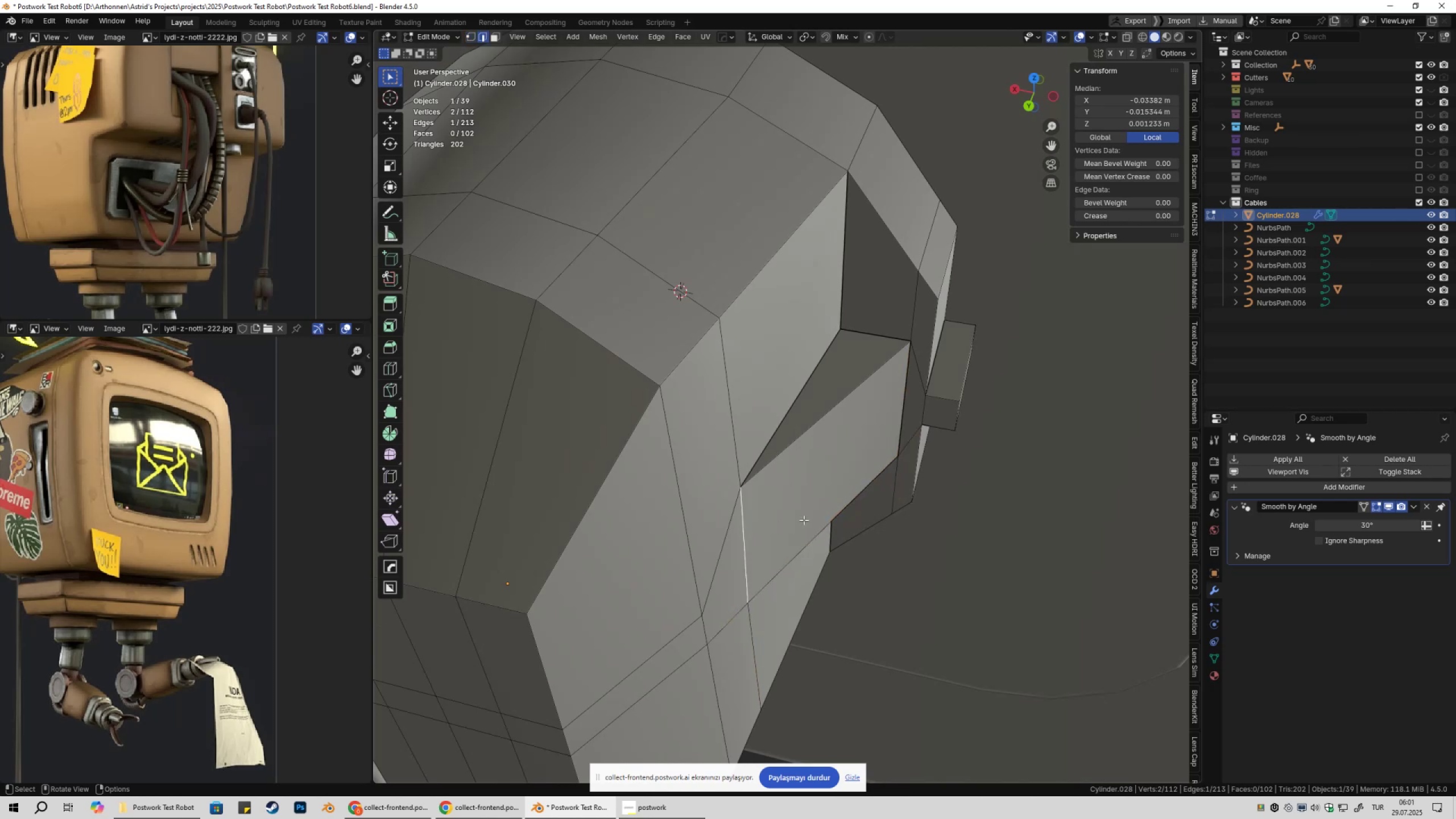 
type(vyxgyx)
 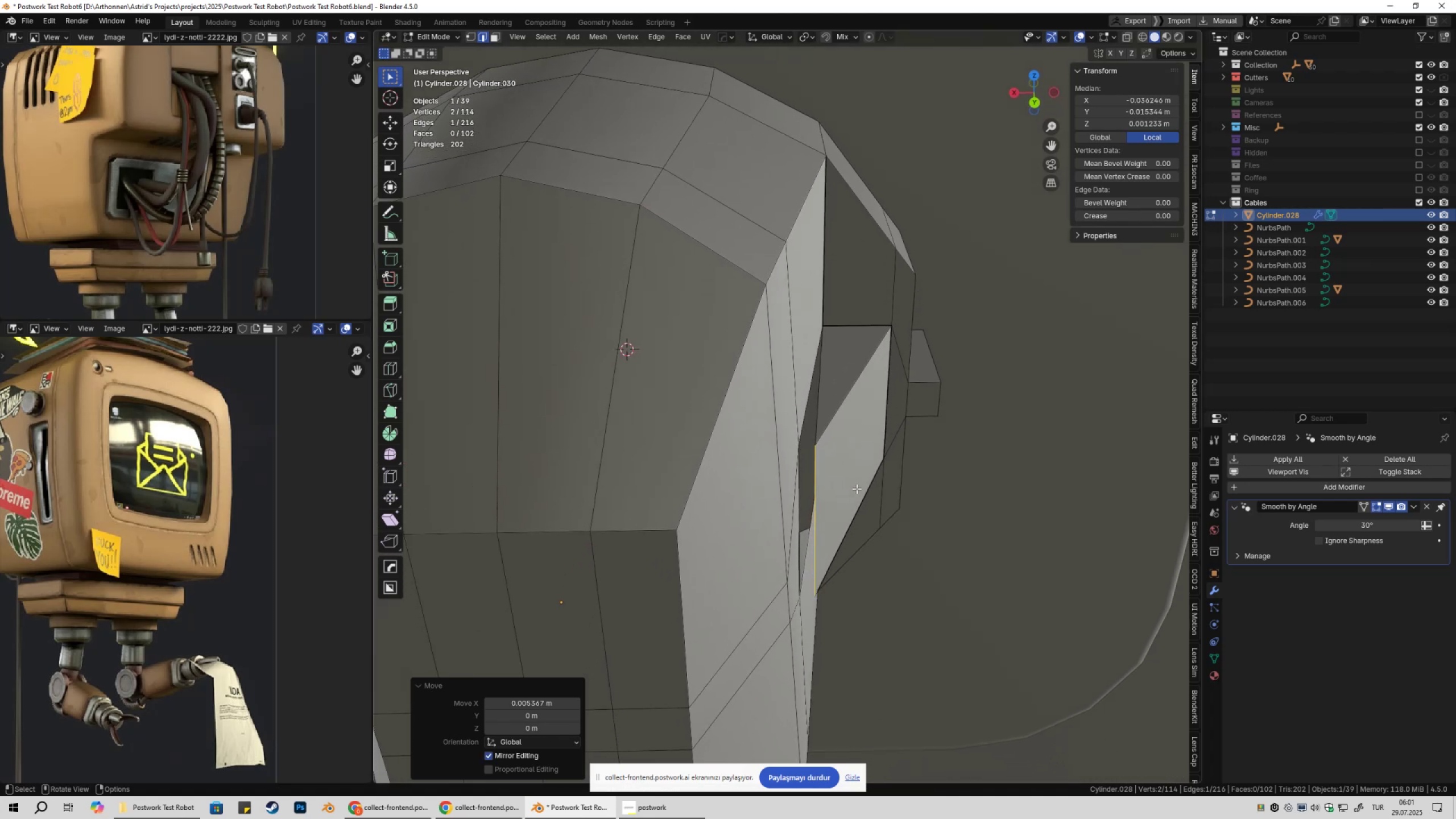 
hold_key(key=ShiftLeft, duration=0.33)
left_click([758, 483])
 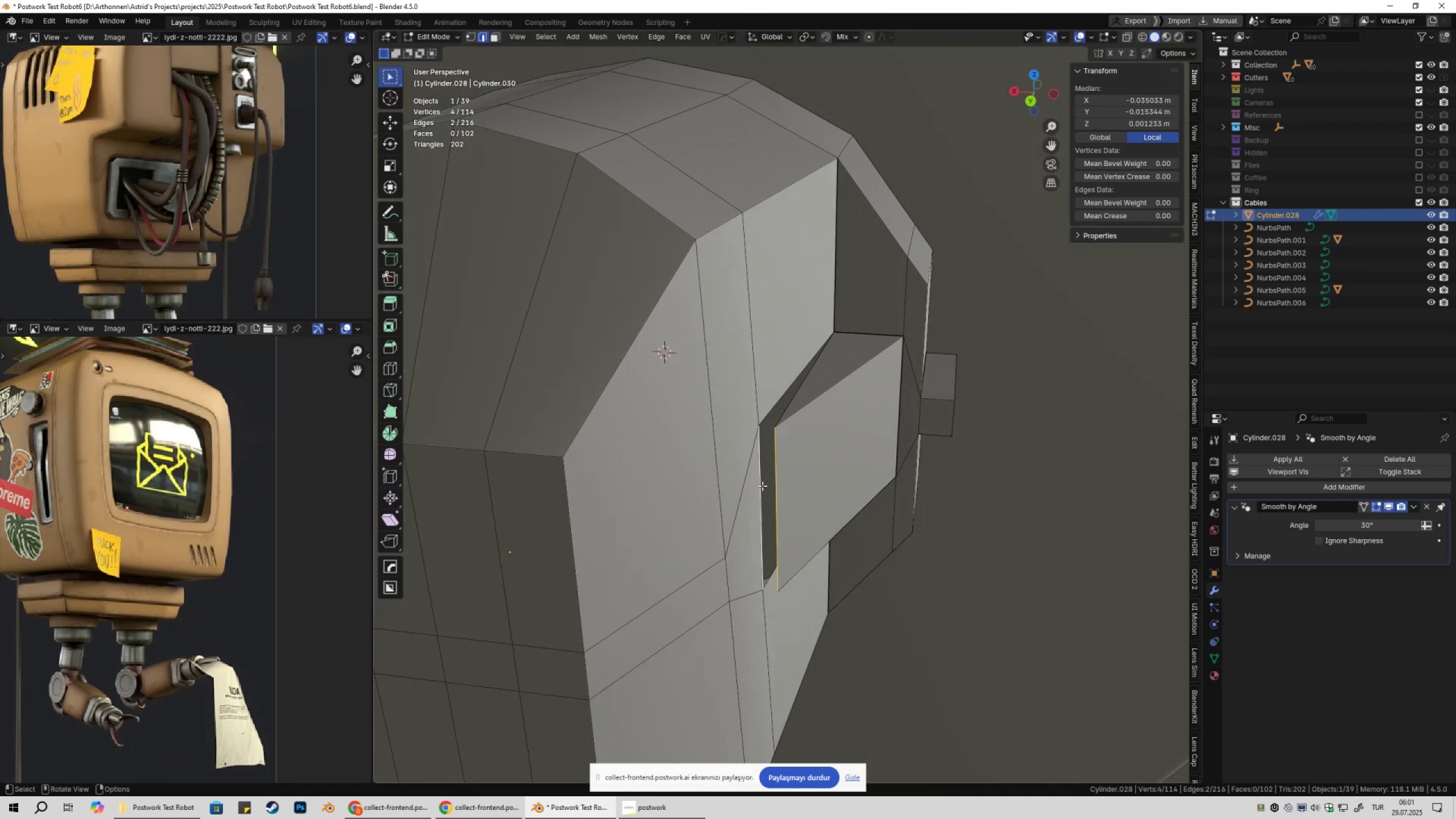 
type(f1)
 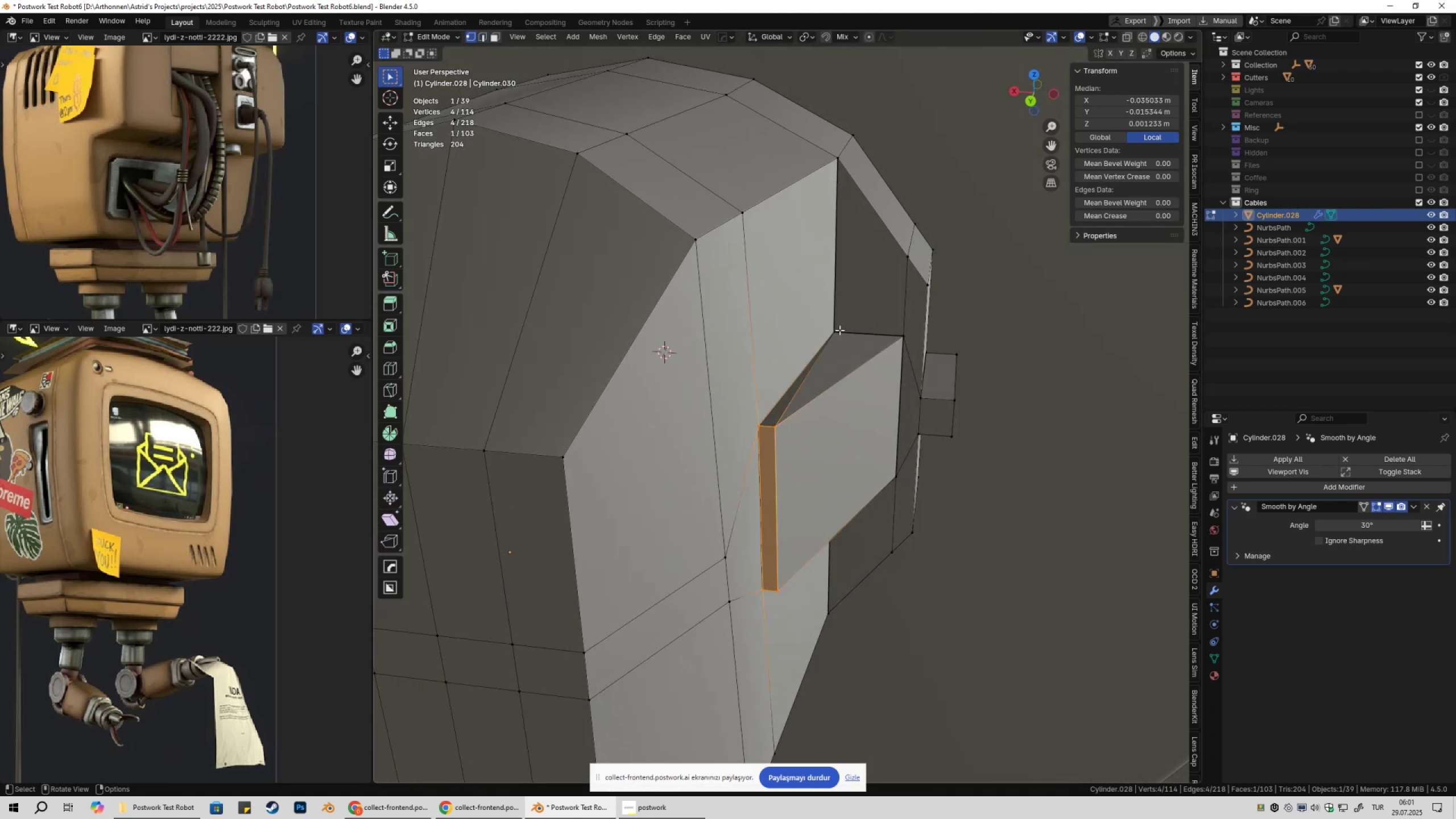 
left_click([839, 330])
 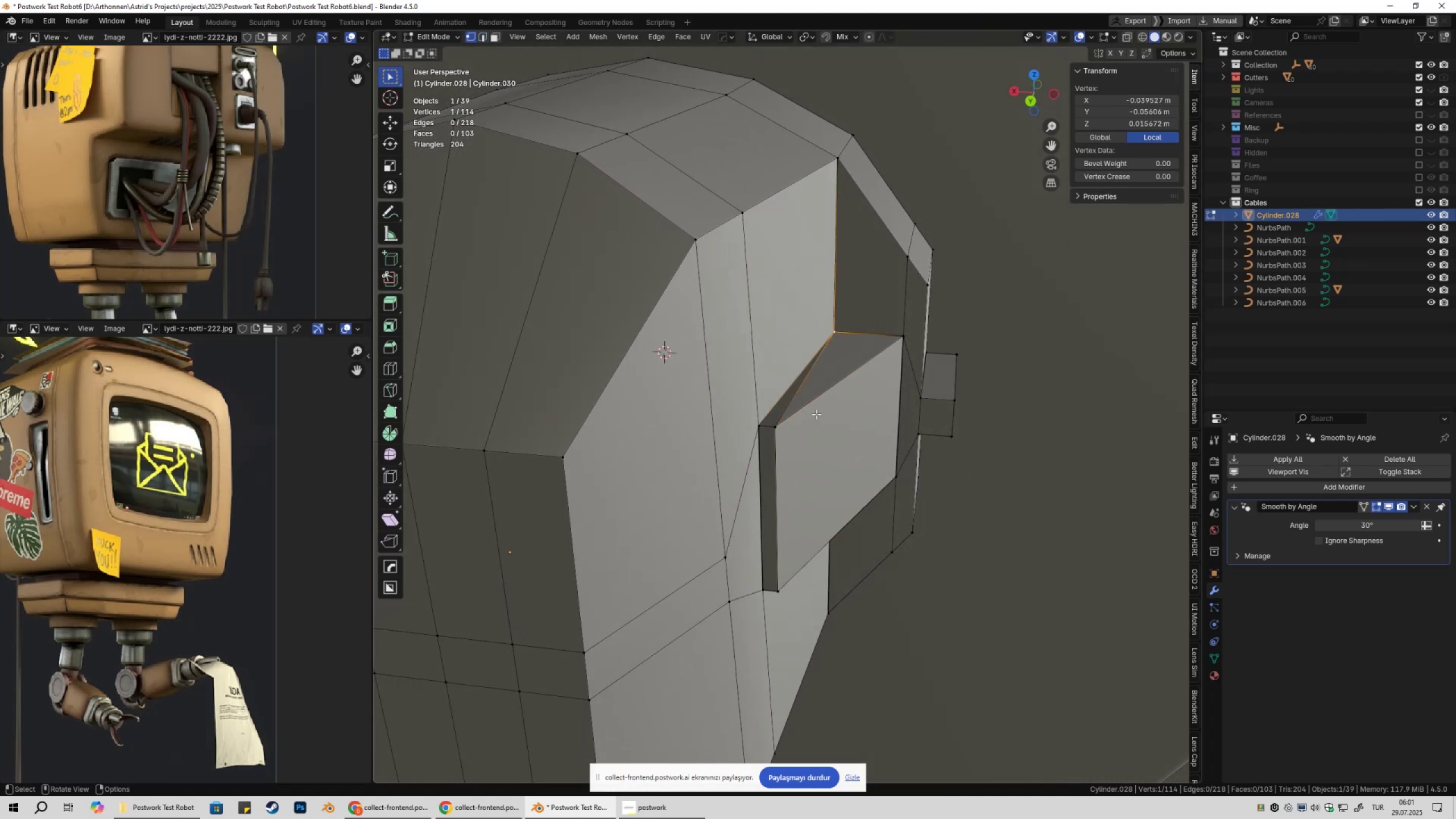 
hold_key(key=ShiftLeft, duration=0.7)
double_click([759, 426])
 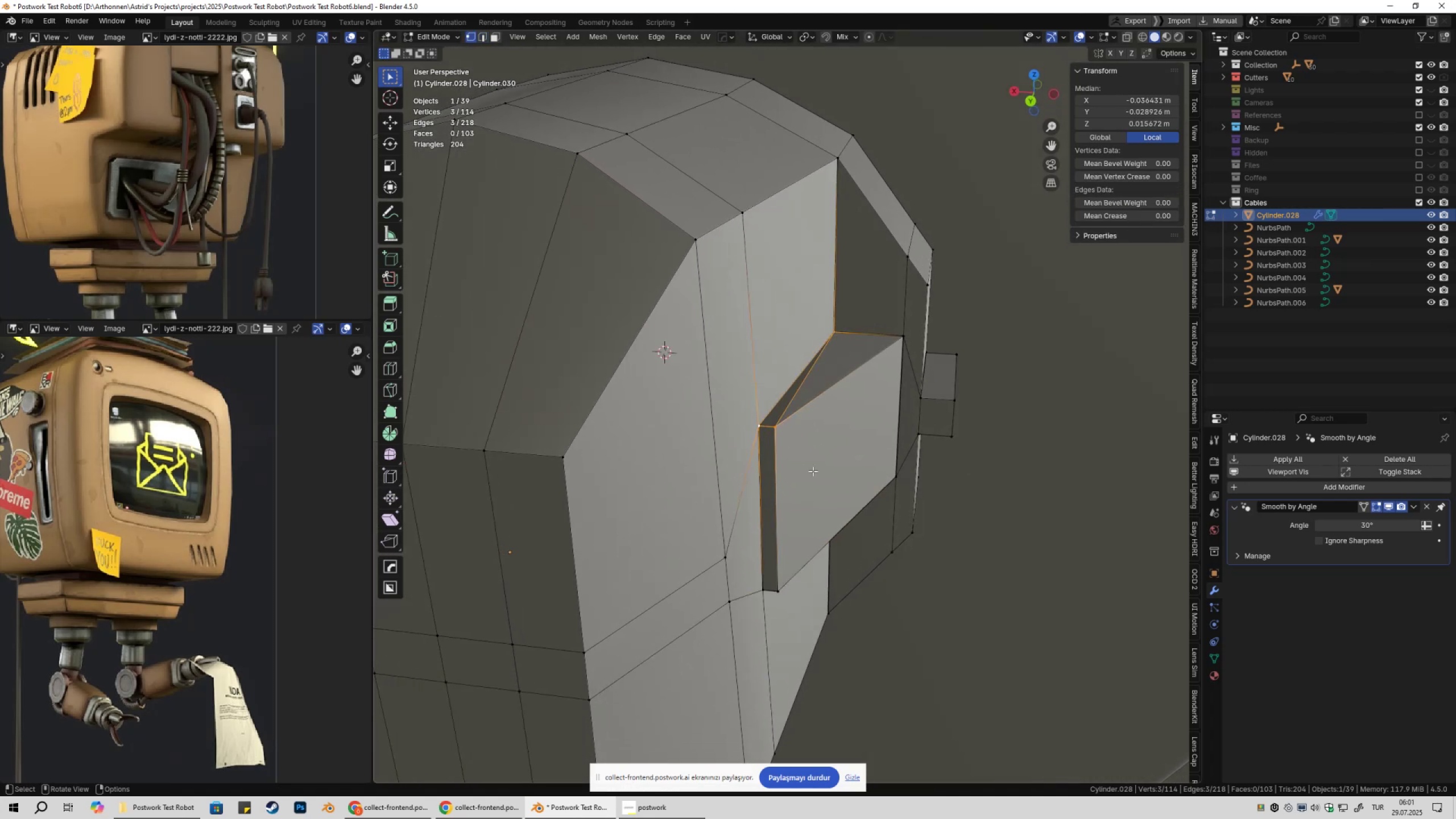 
key(F)
 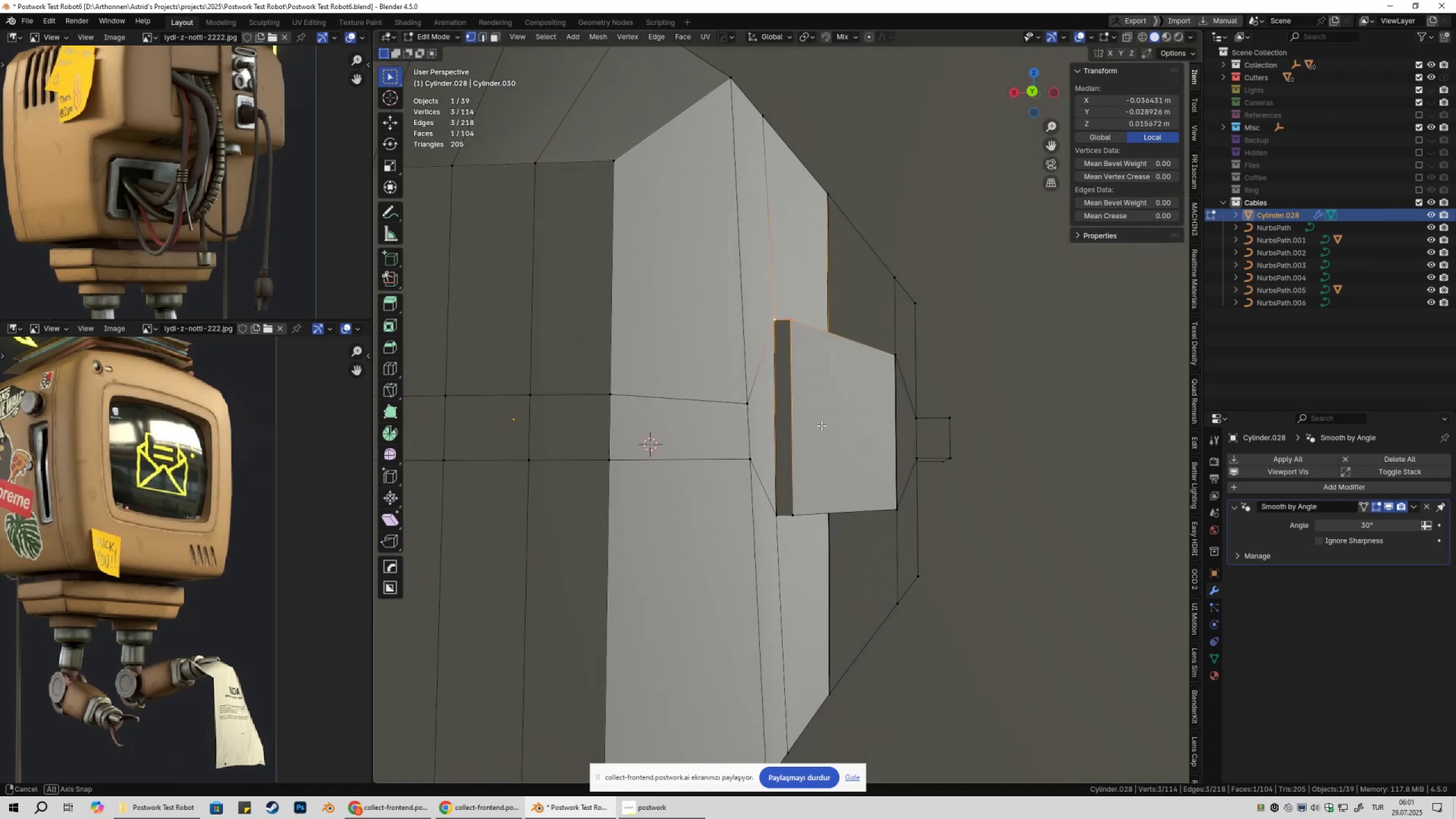 
left_click([821, 425])
 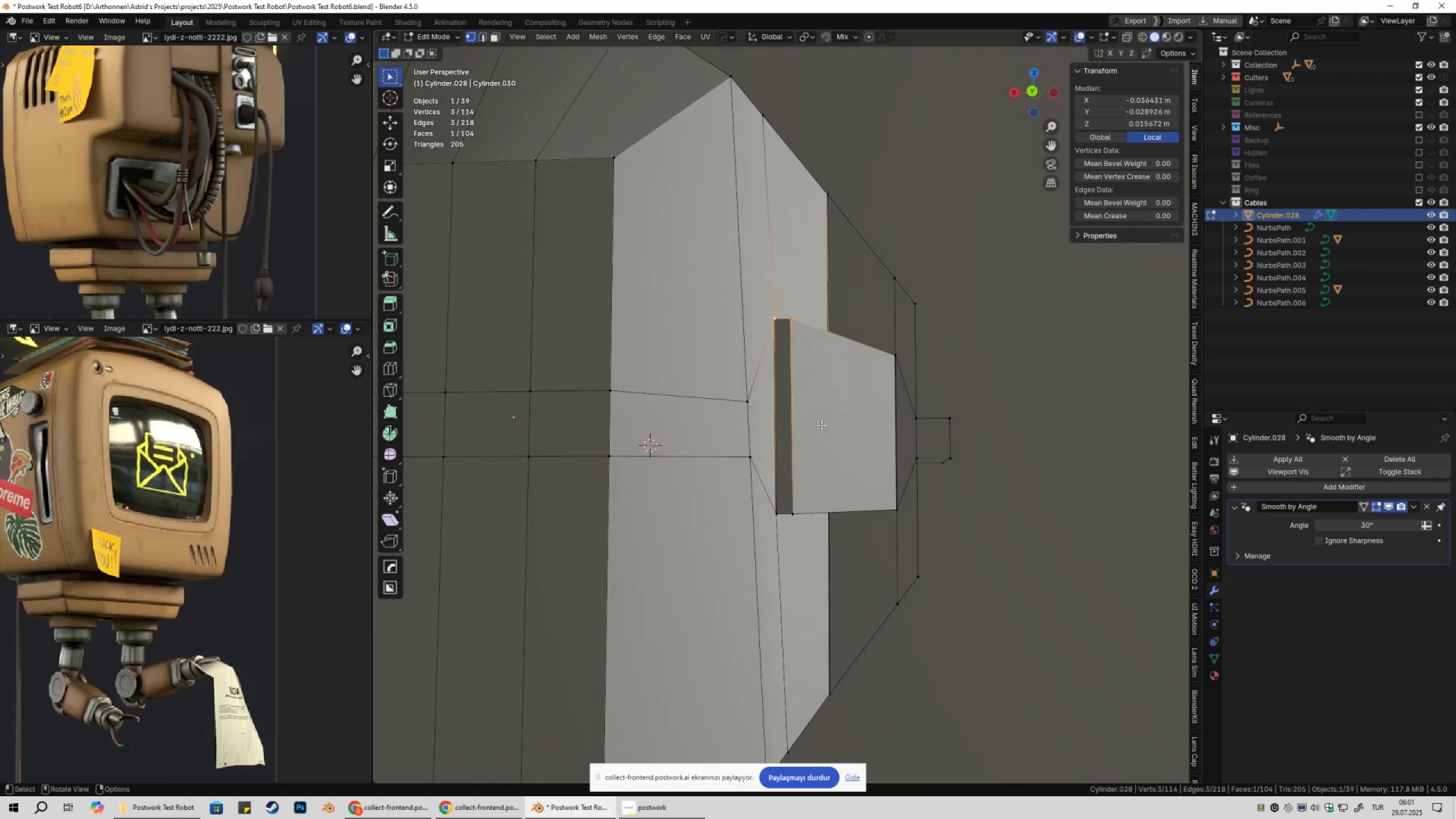 
key(Tab)
 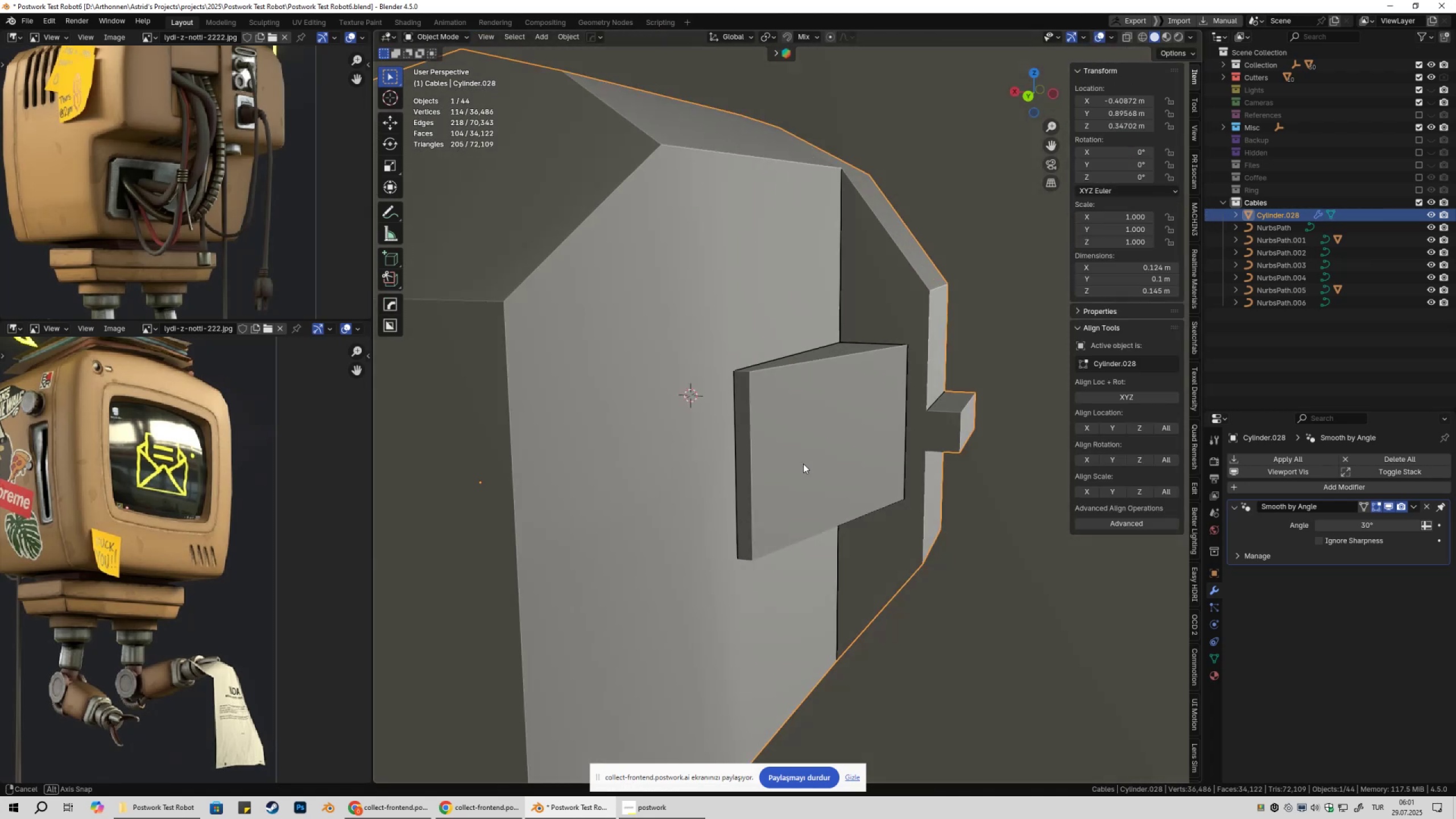 
key(Tab)
 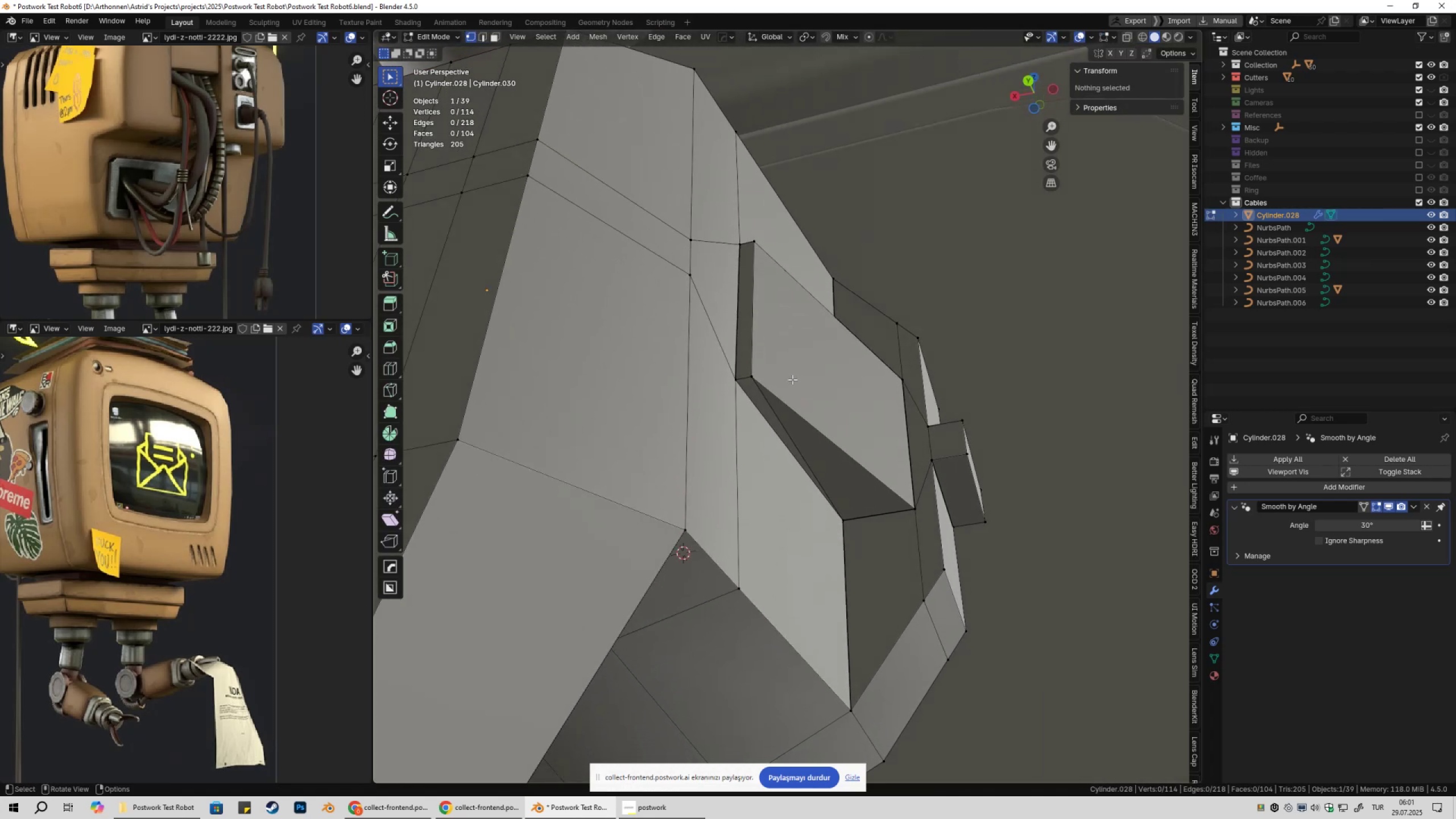 
left_click([760, 378])
 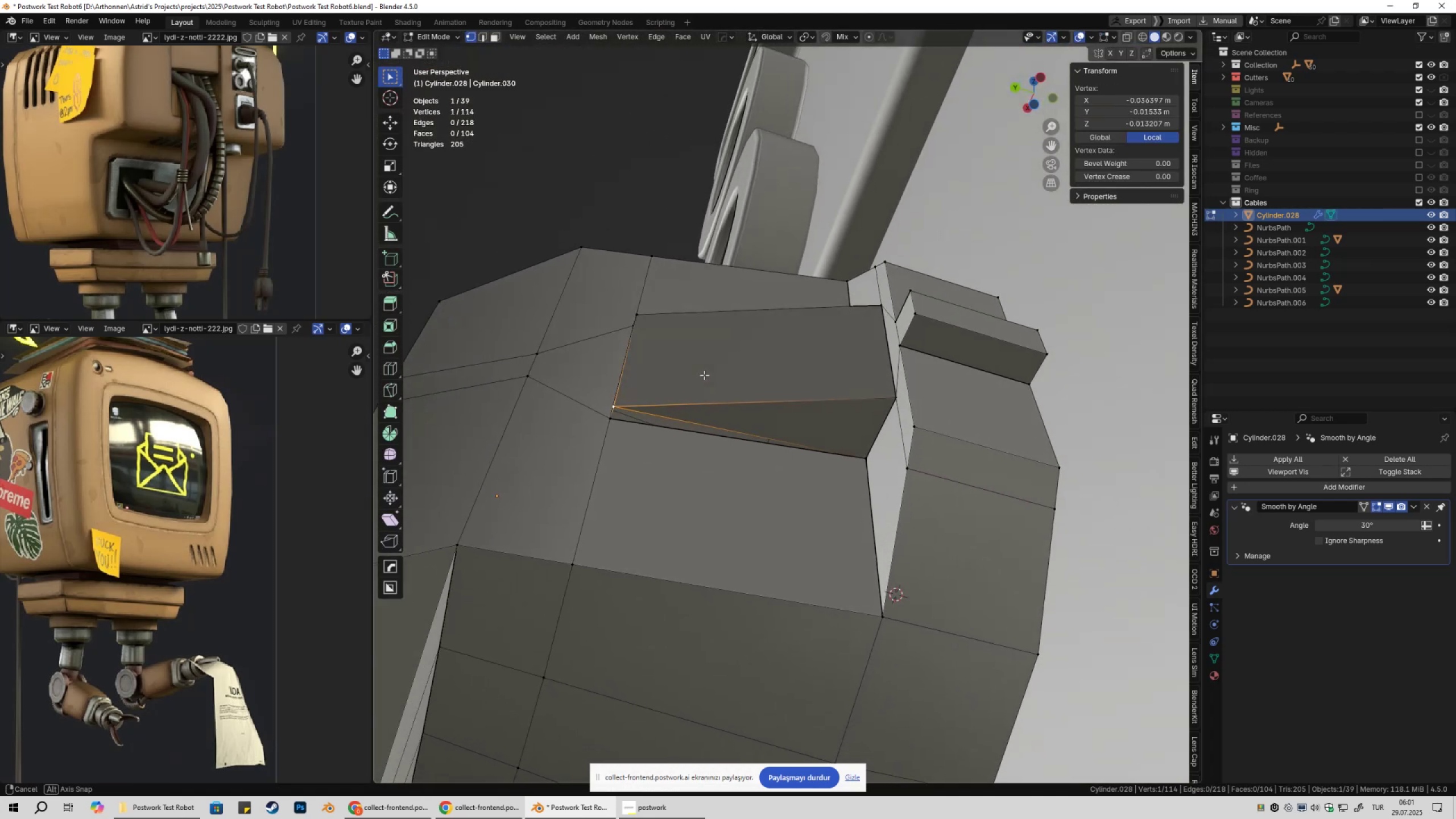 
hold_key(key=ShiftLeft, duration=1.25)
left_click([864, 464])
 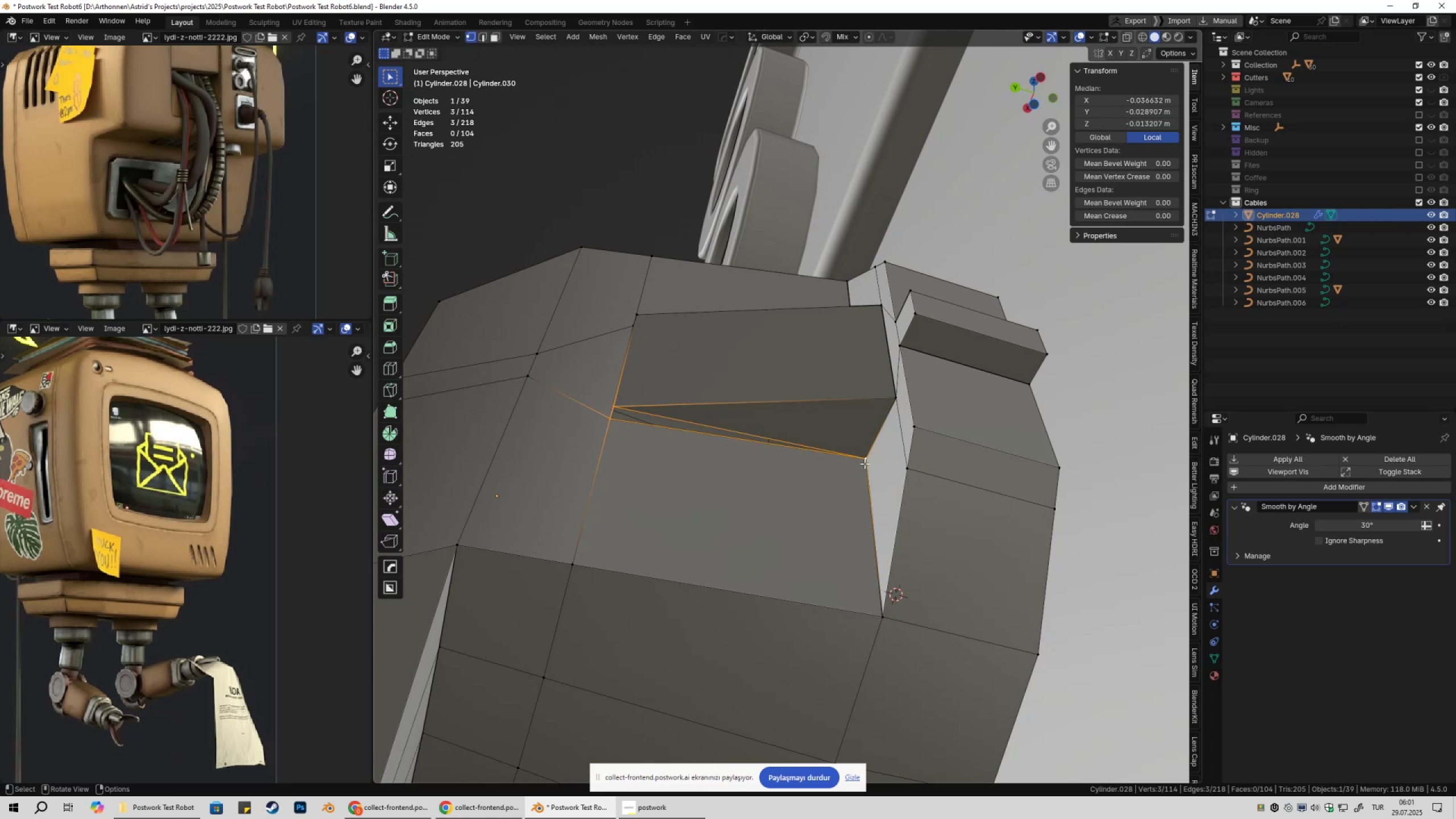 
key(F)
 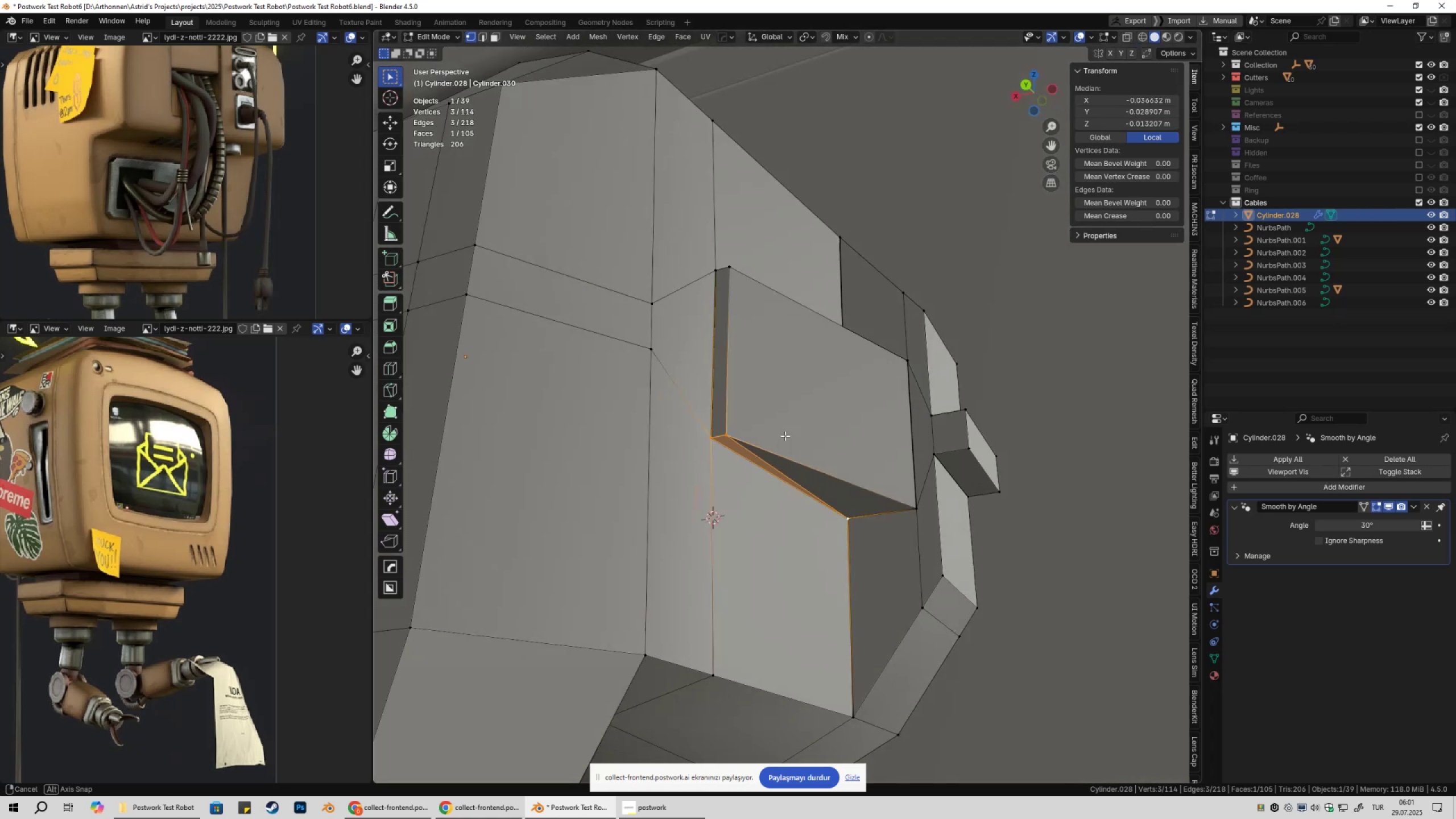 
key(Tab)
 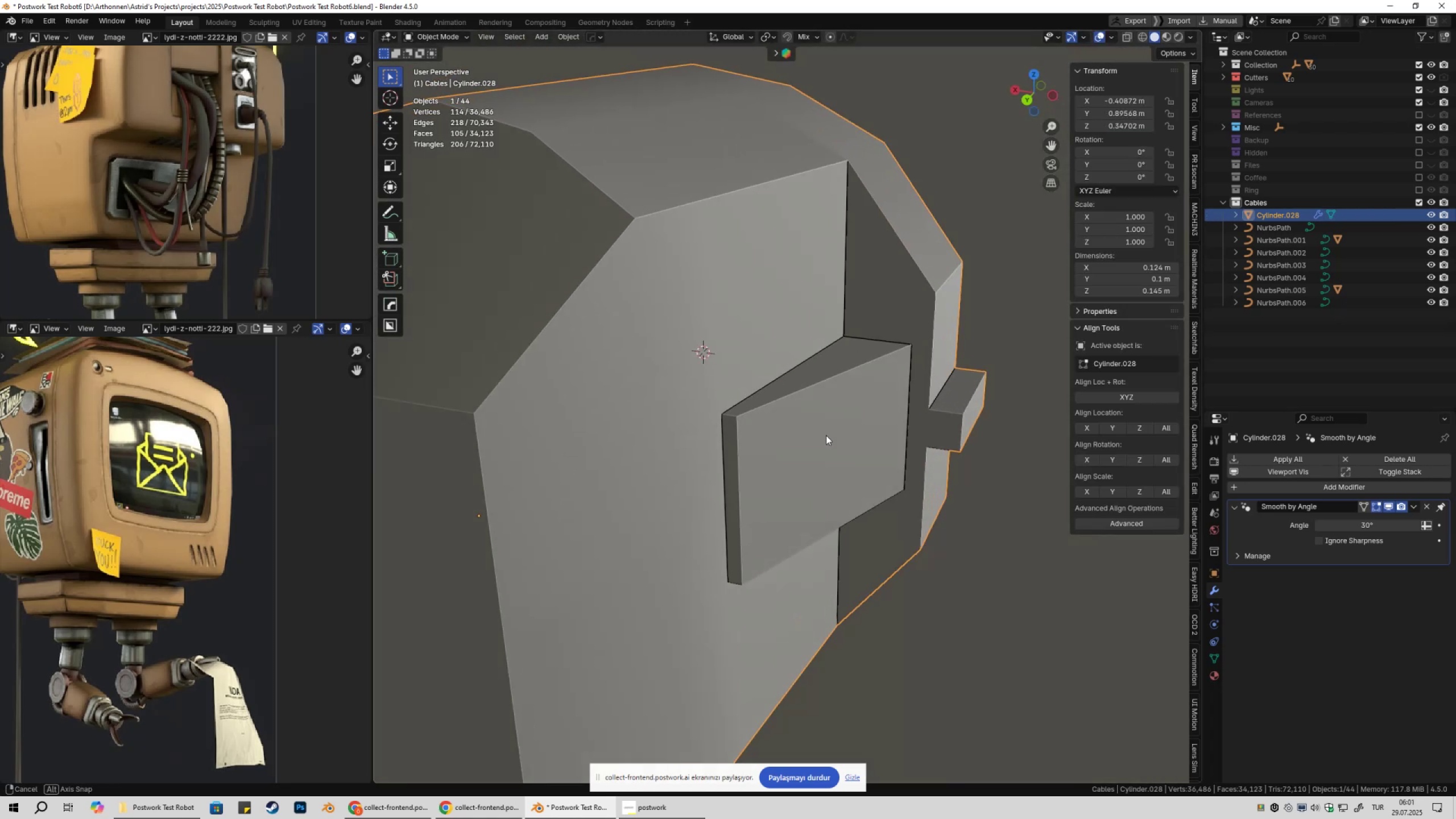 
scroll: coordinate [791, 425], scroll_direction: down, amount: 8.0
 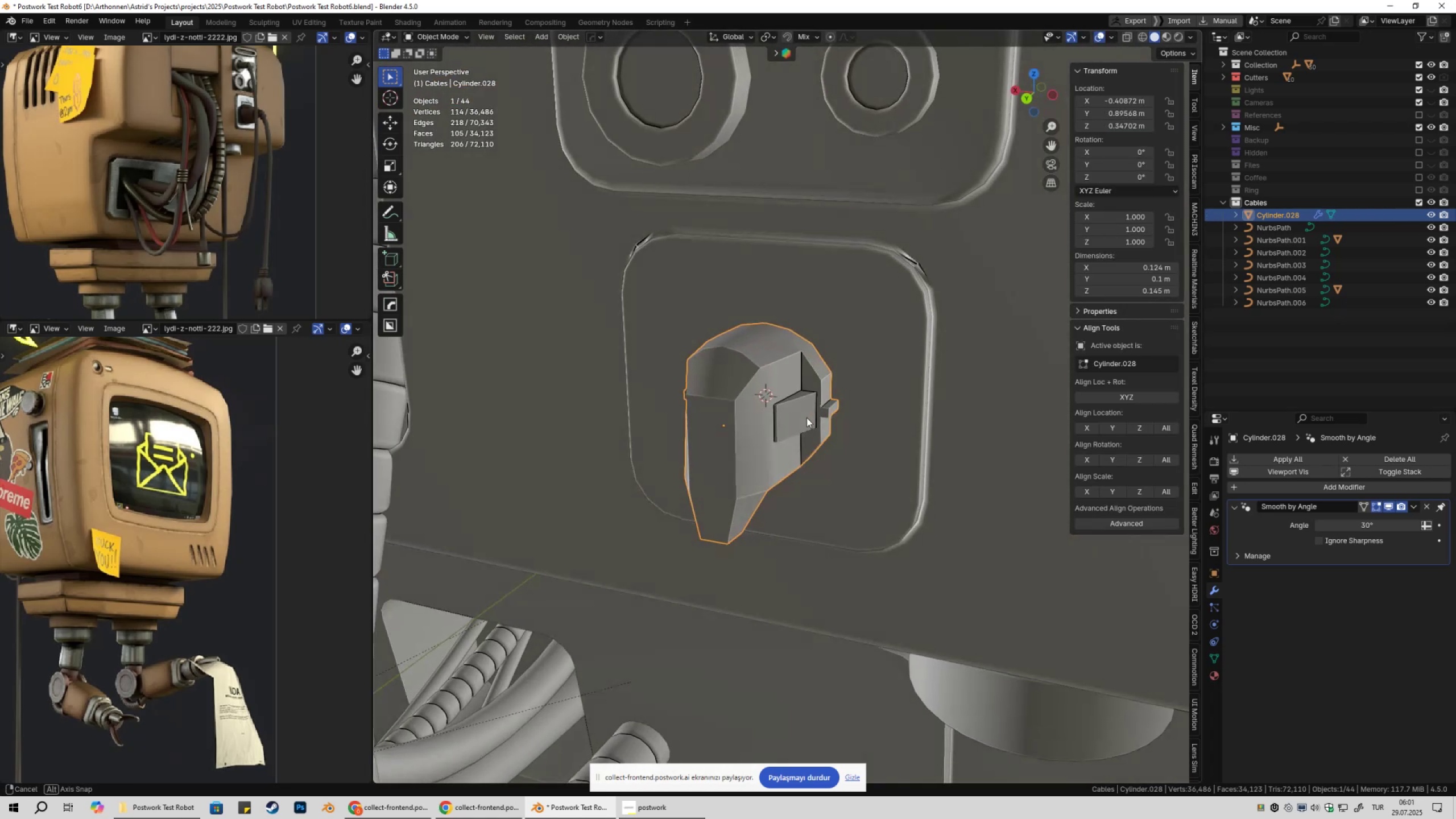 
key(Tab)
 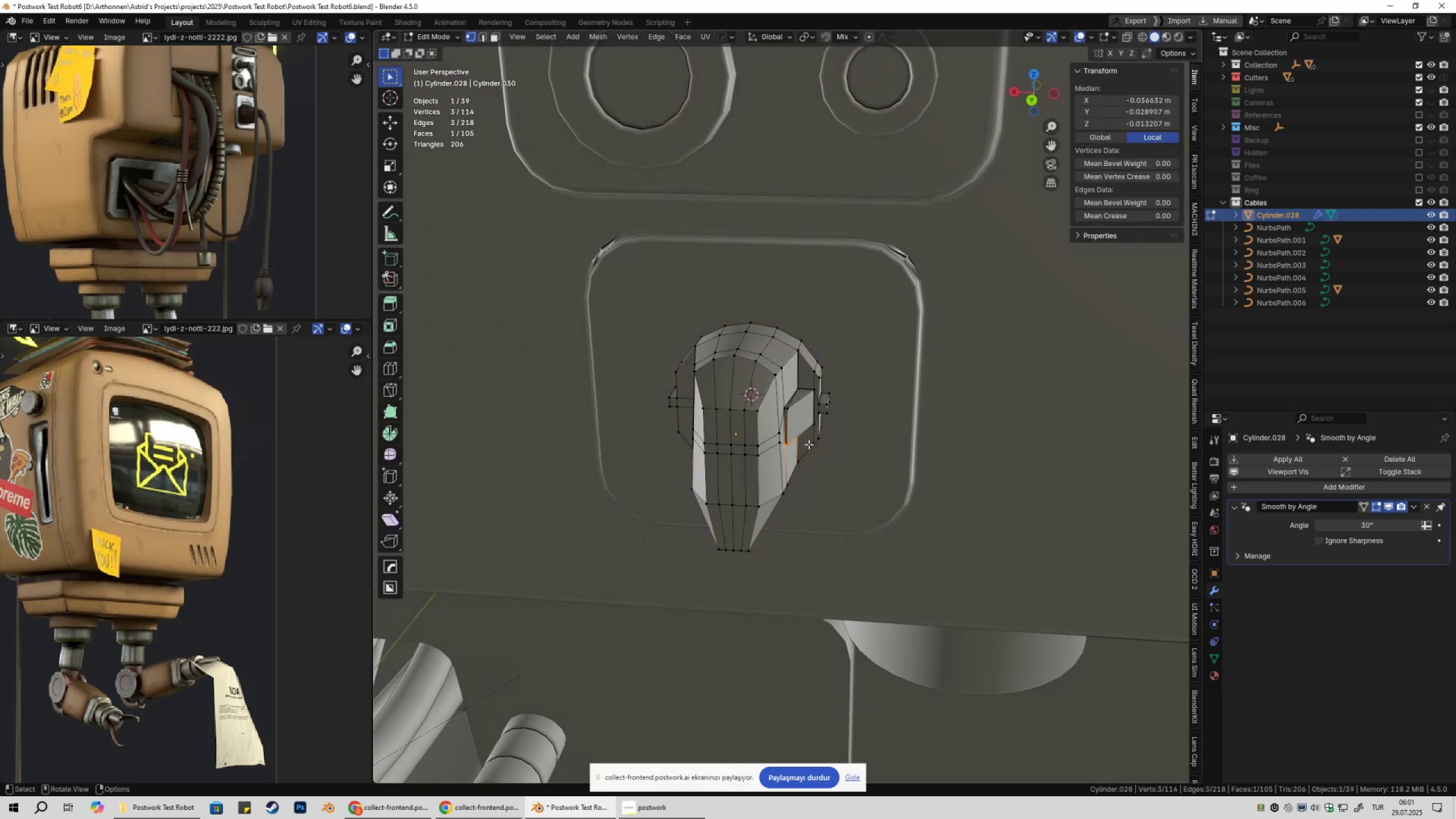 
hold_key(key=AltLeft, duration=0.51)
 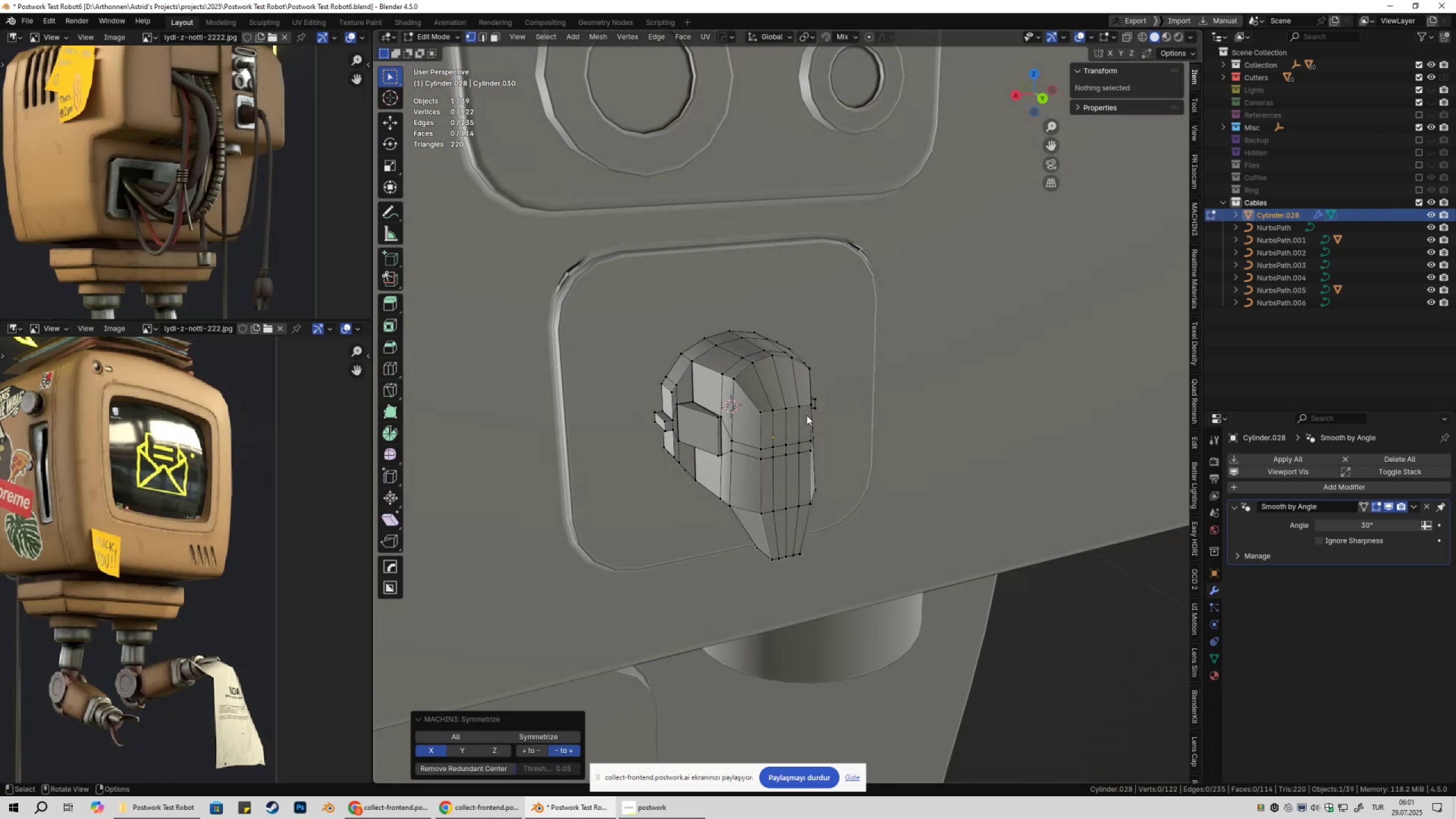 
hold_key(key=X, duration=0.39)
 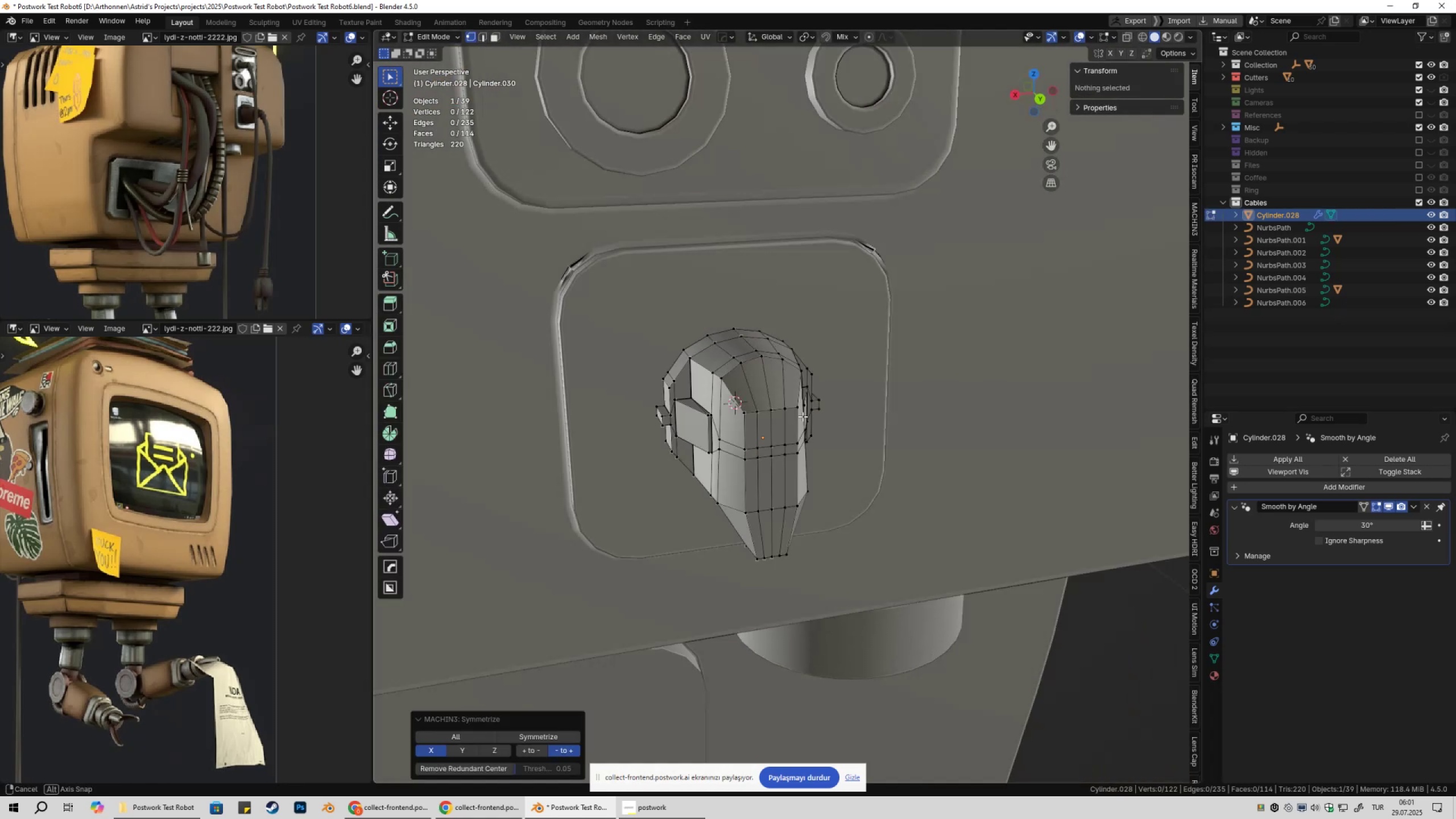 
key(Tab)
 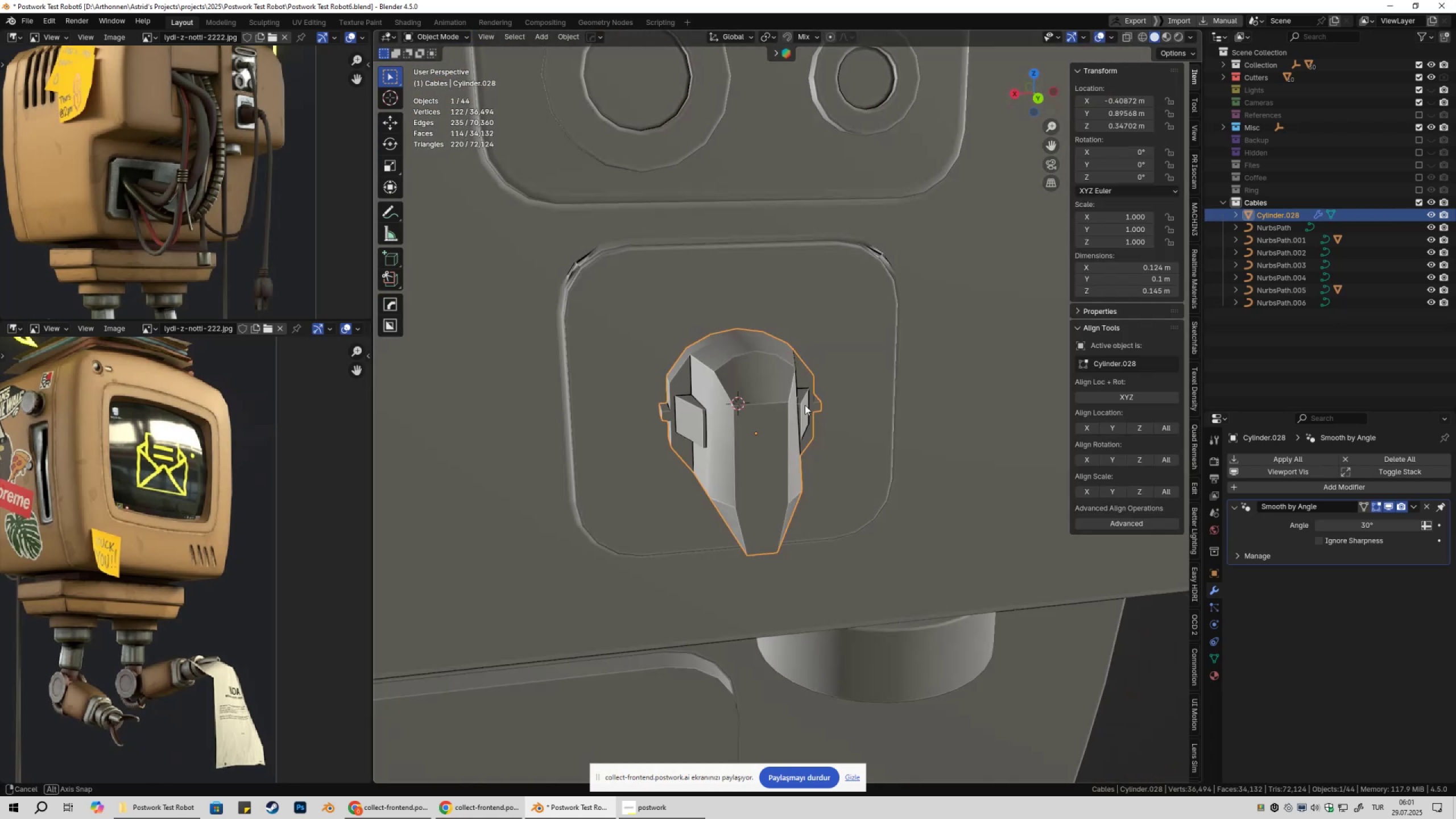 
key(Control+ControlLeft)
 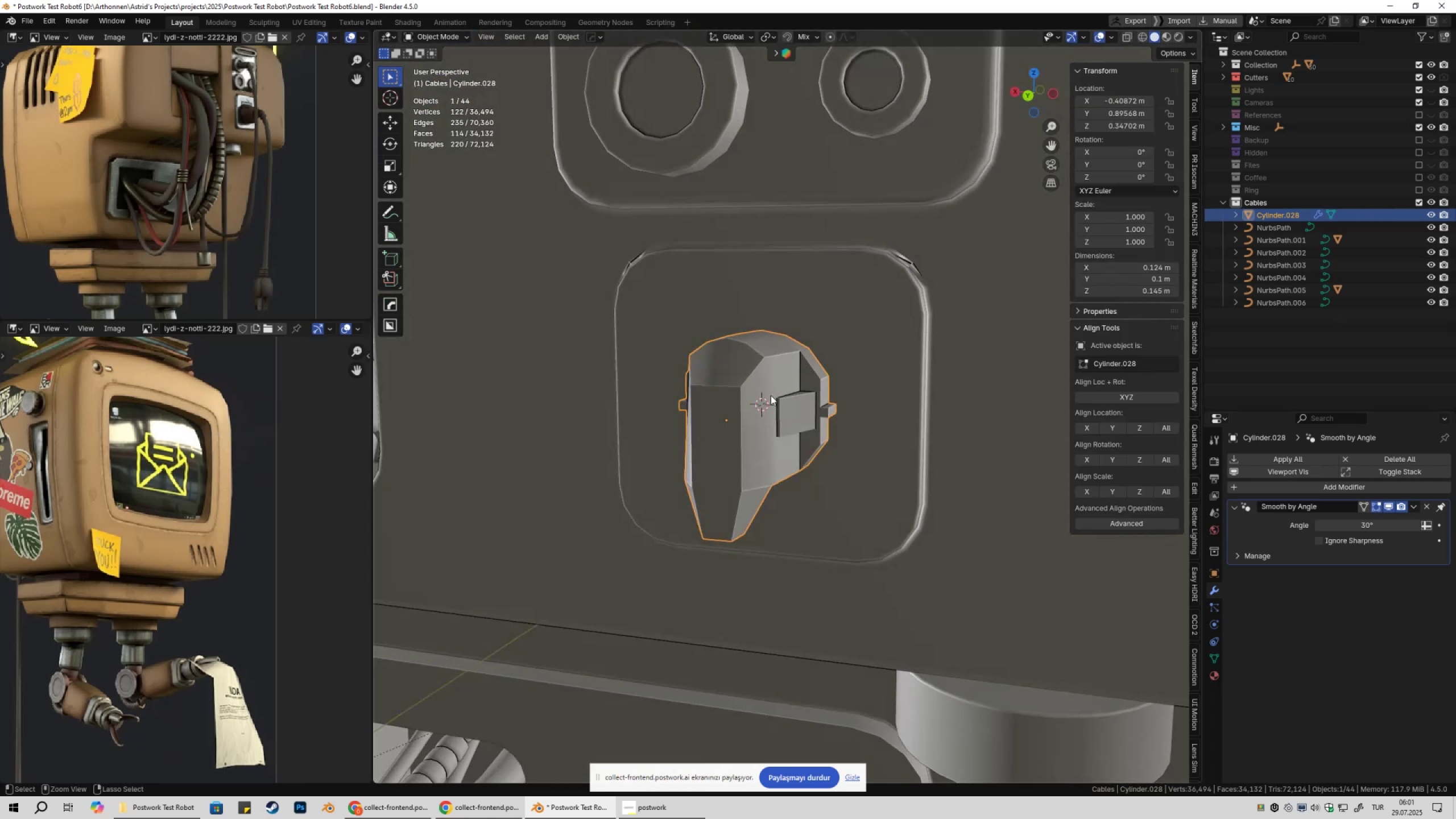 
key(Control+S)
 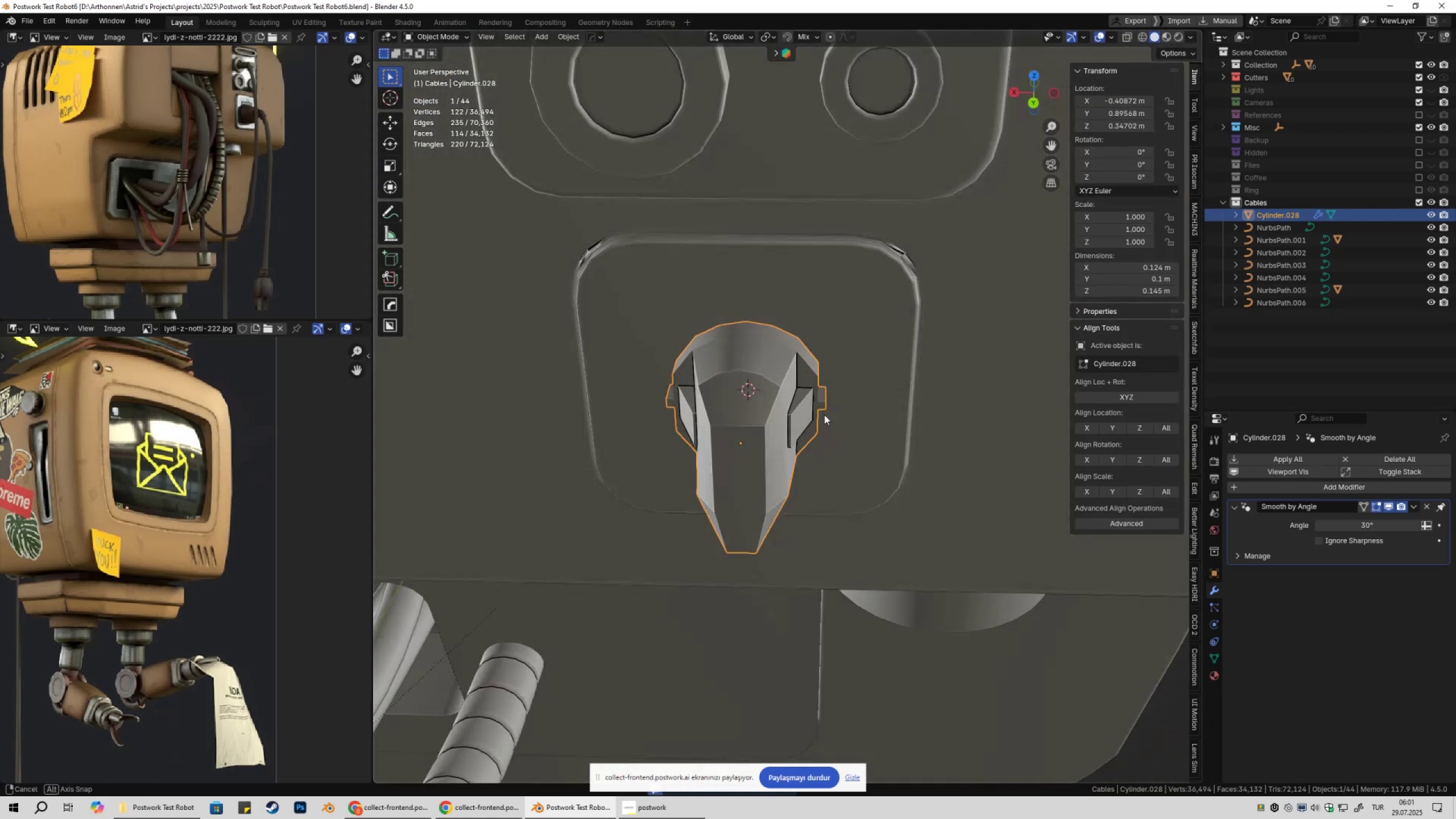 
hold_key(key=ShiftLeft, duration=0.39)
 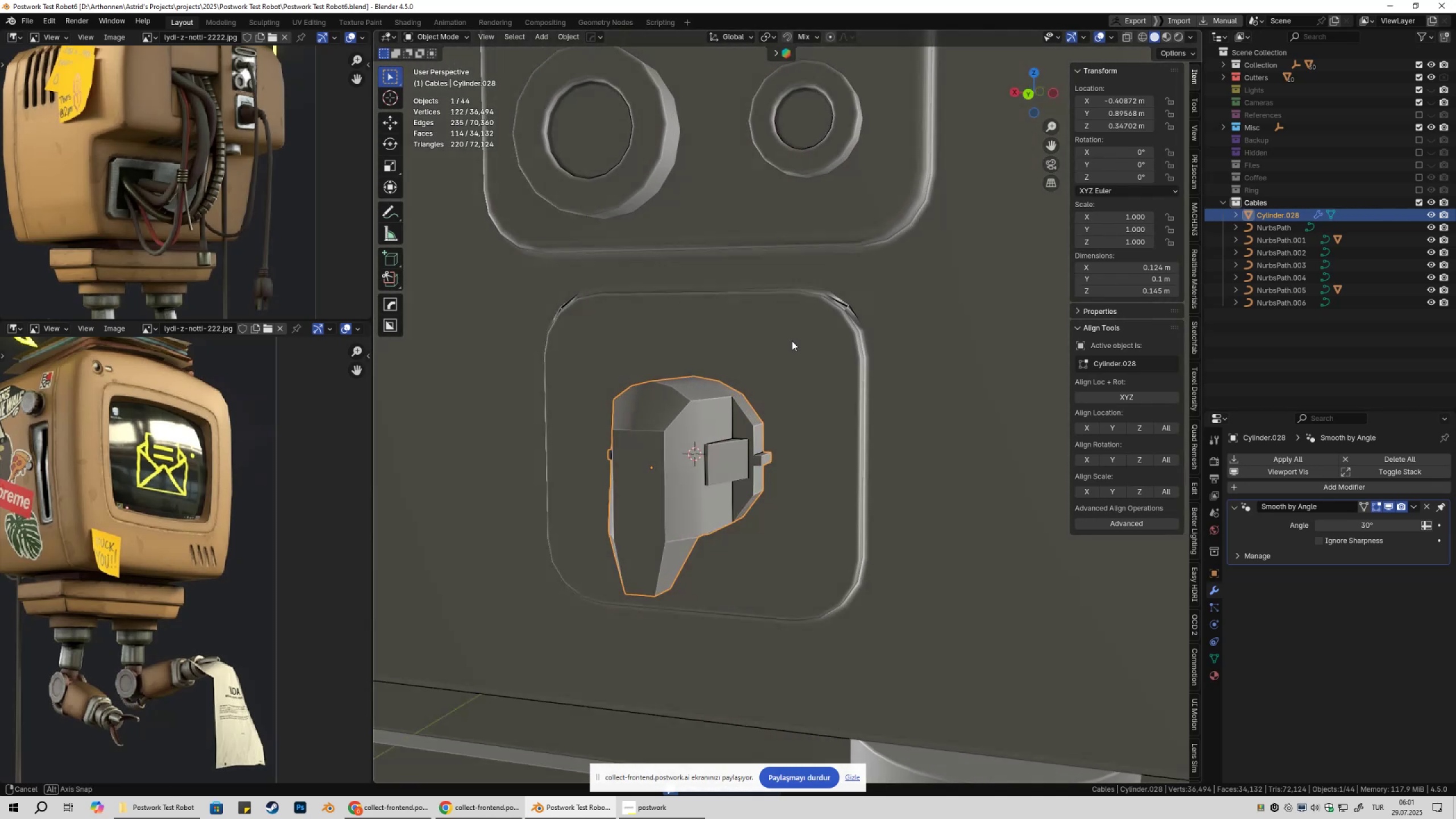 
scroll: coordinate [748, 371], scroll_direction: up, amount: 2.0
 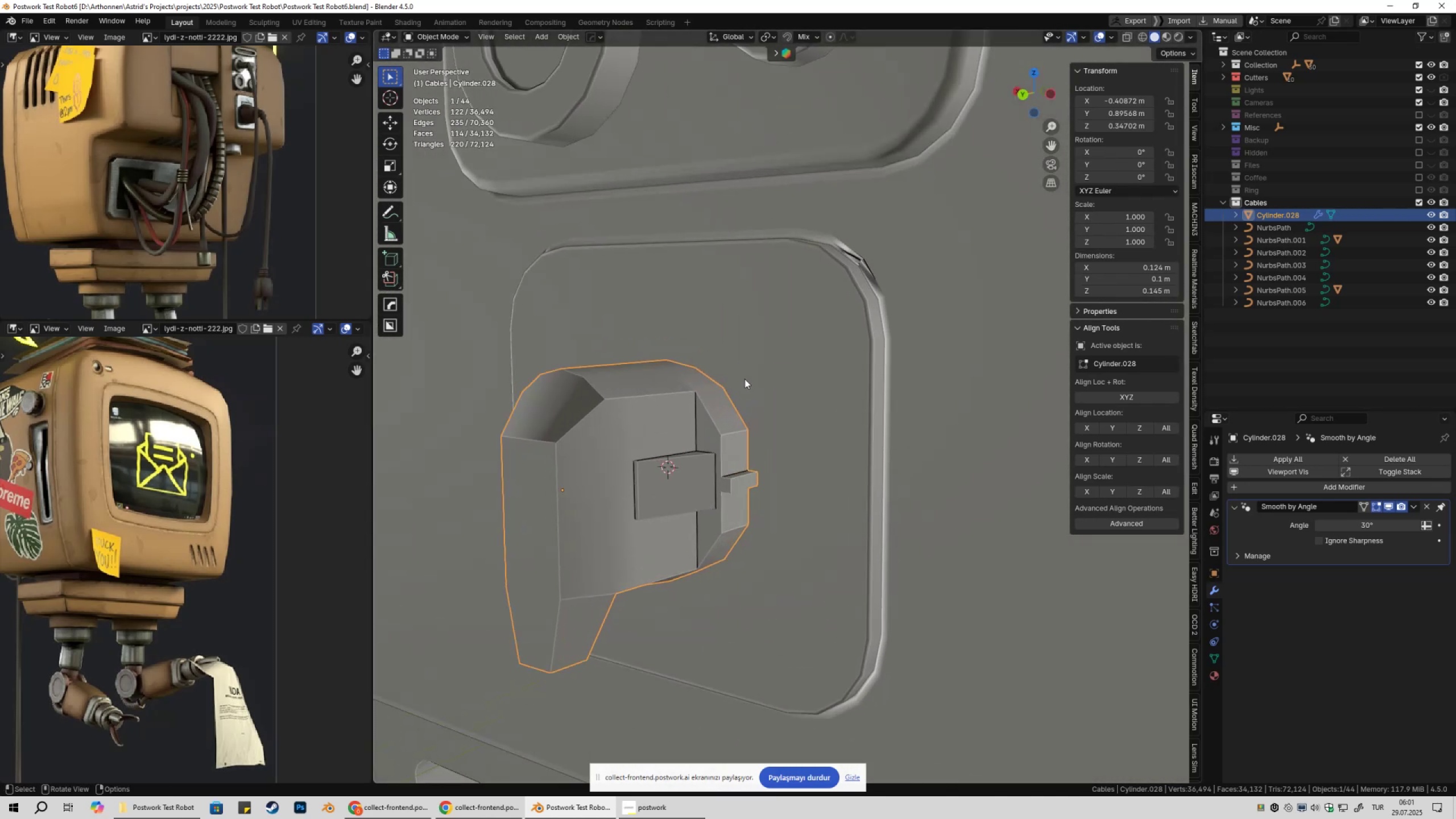 
key(Shift+ShiftLeft)
 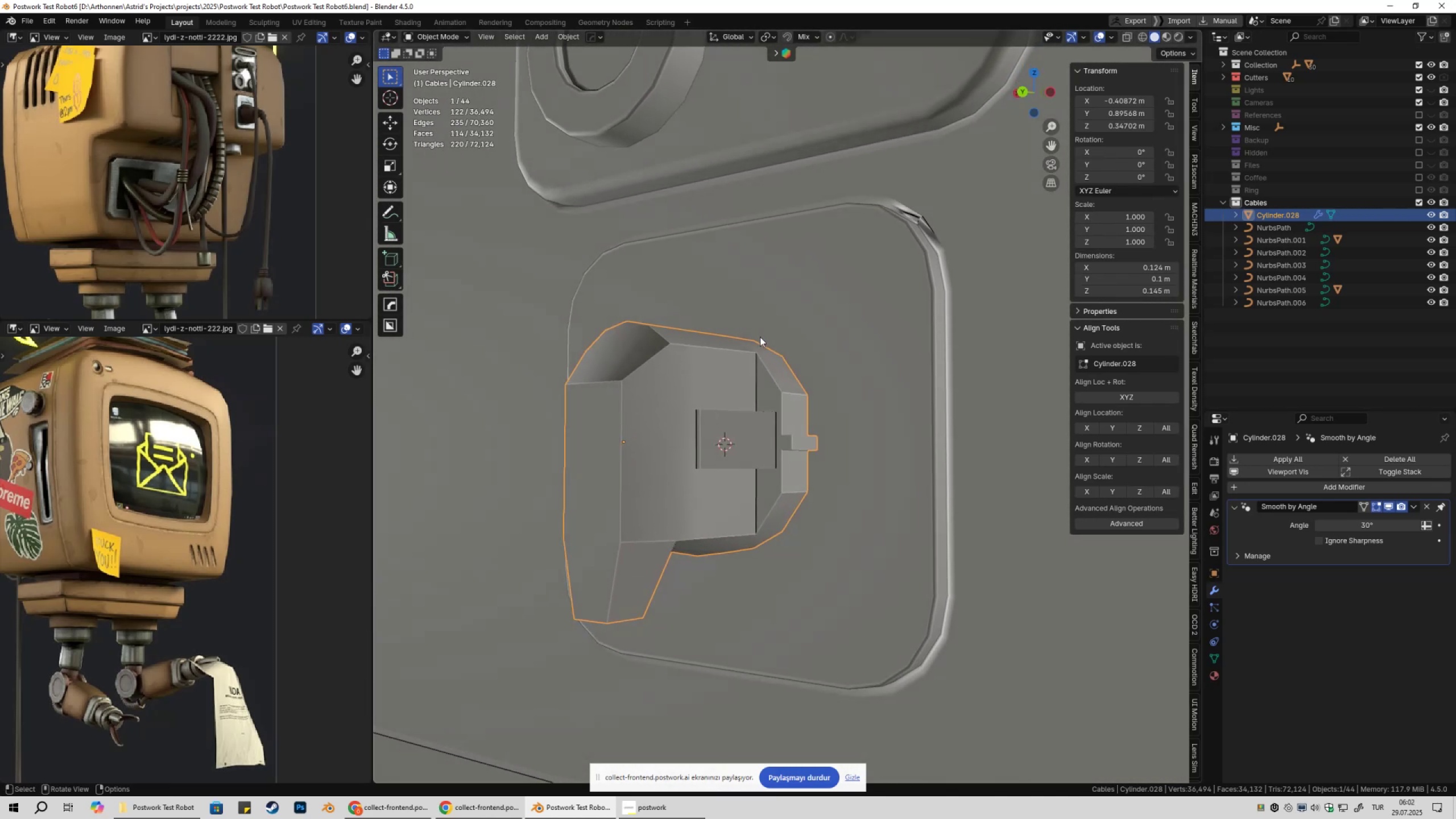 
scroll: coordinate [762, 468], scroll_direction: up, amount: 4.0
 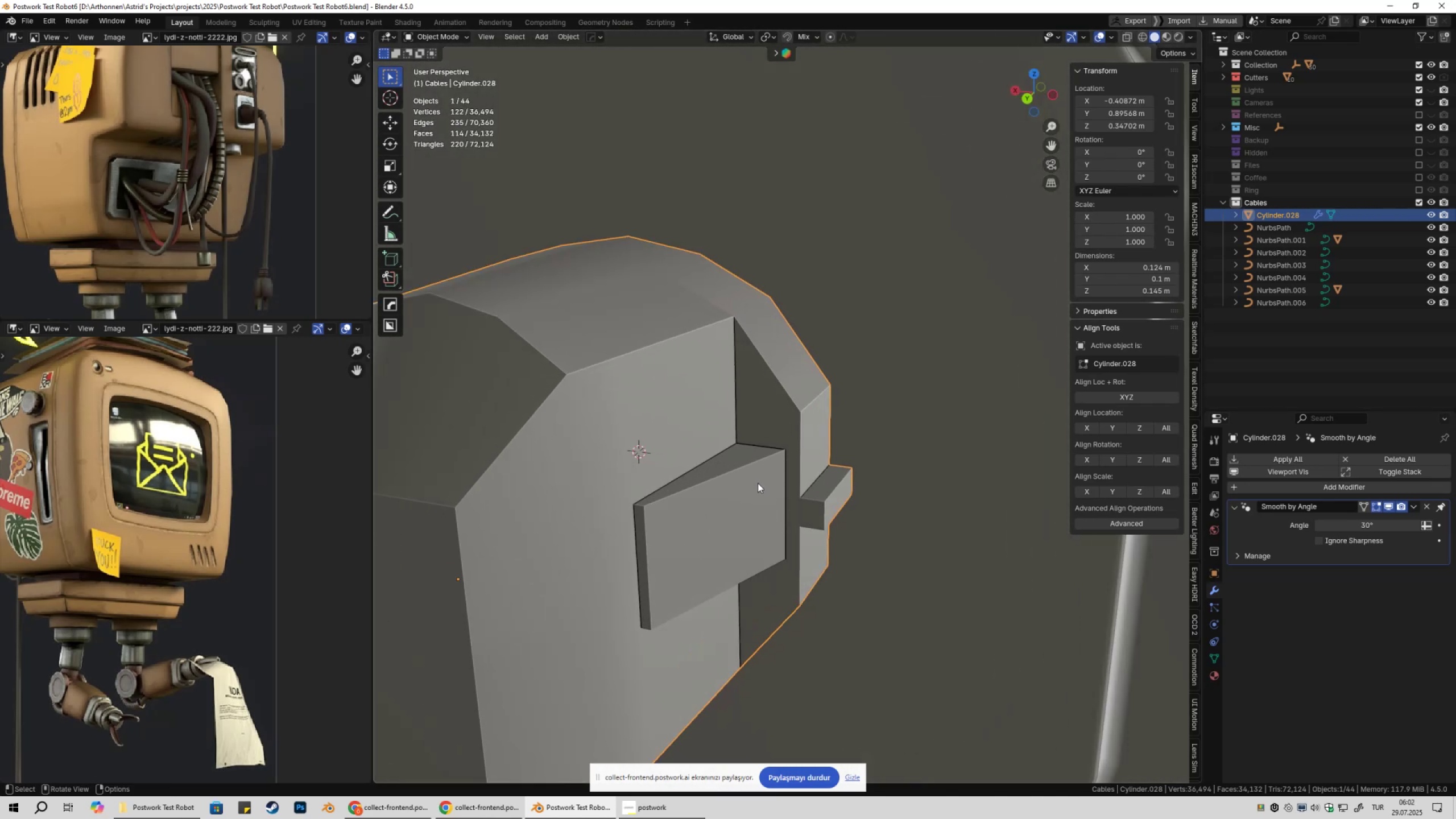 
hold_key(key=ShiftLeft, duration=0.37)
 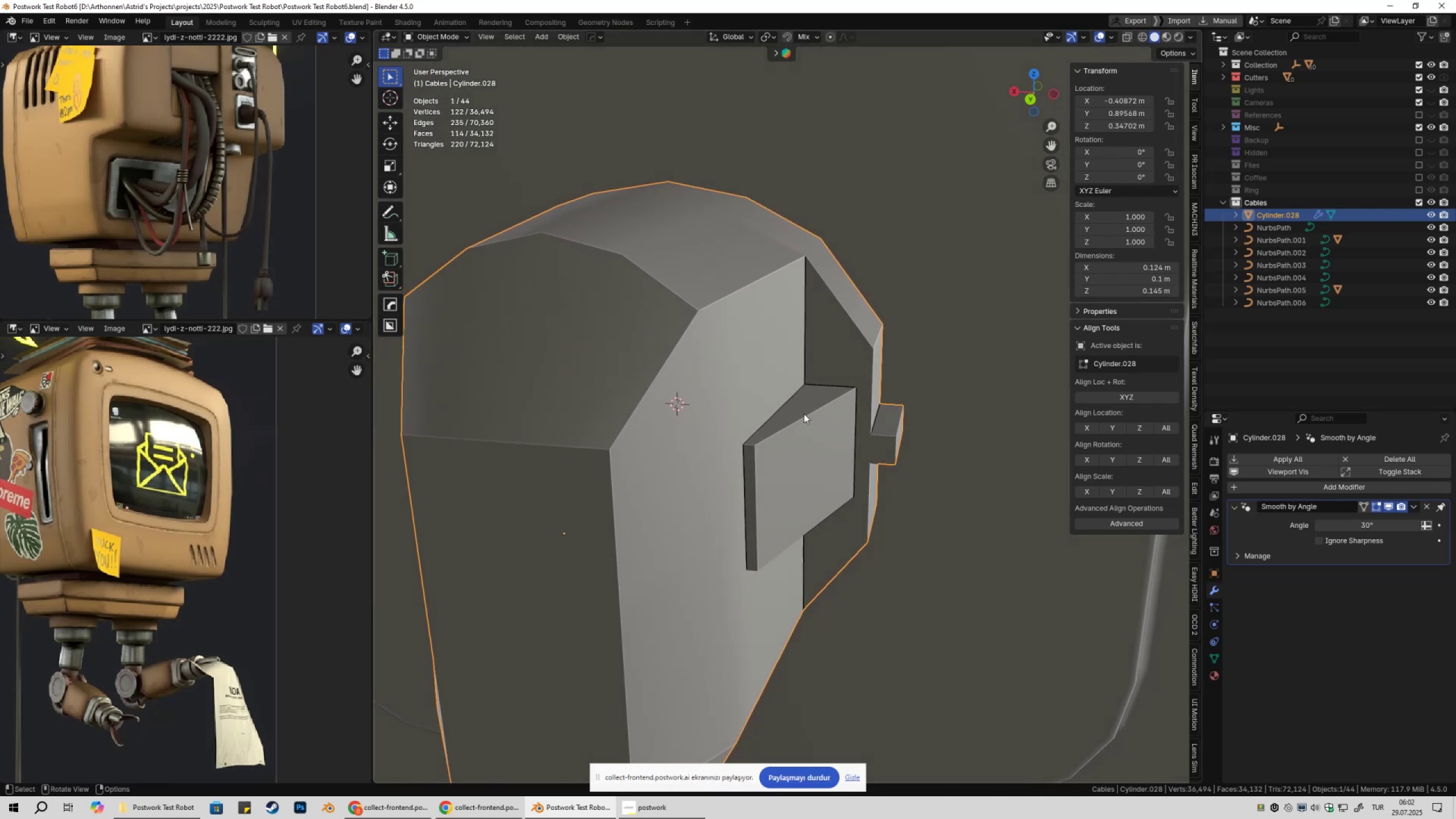 
scroll: coordinate [803, 414], scroll_direction: down, amount: 2.0
 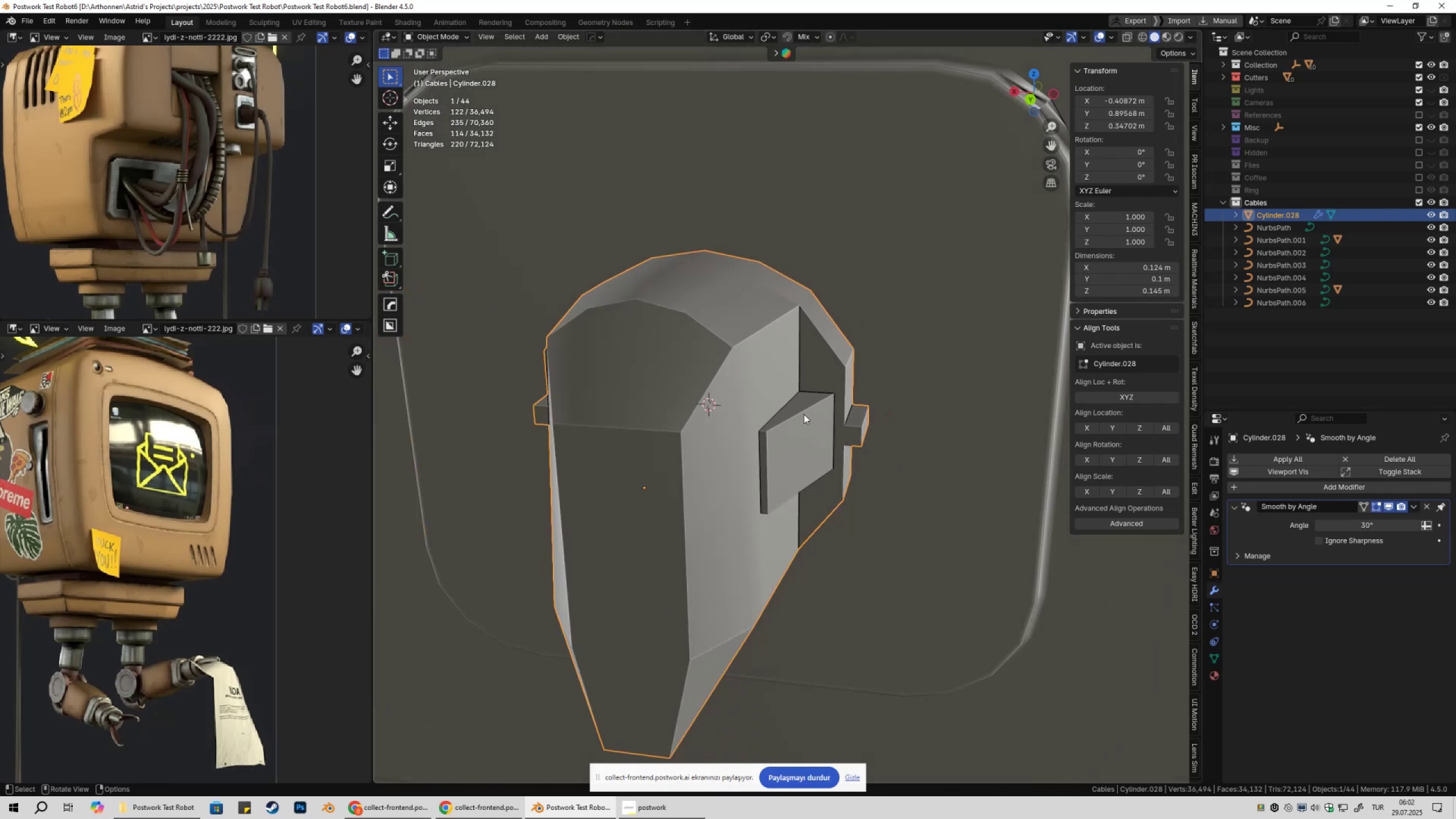 
hold_key(key=ShiftLeft, duration=0.45)
 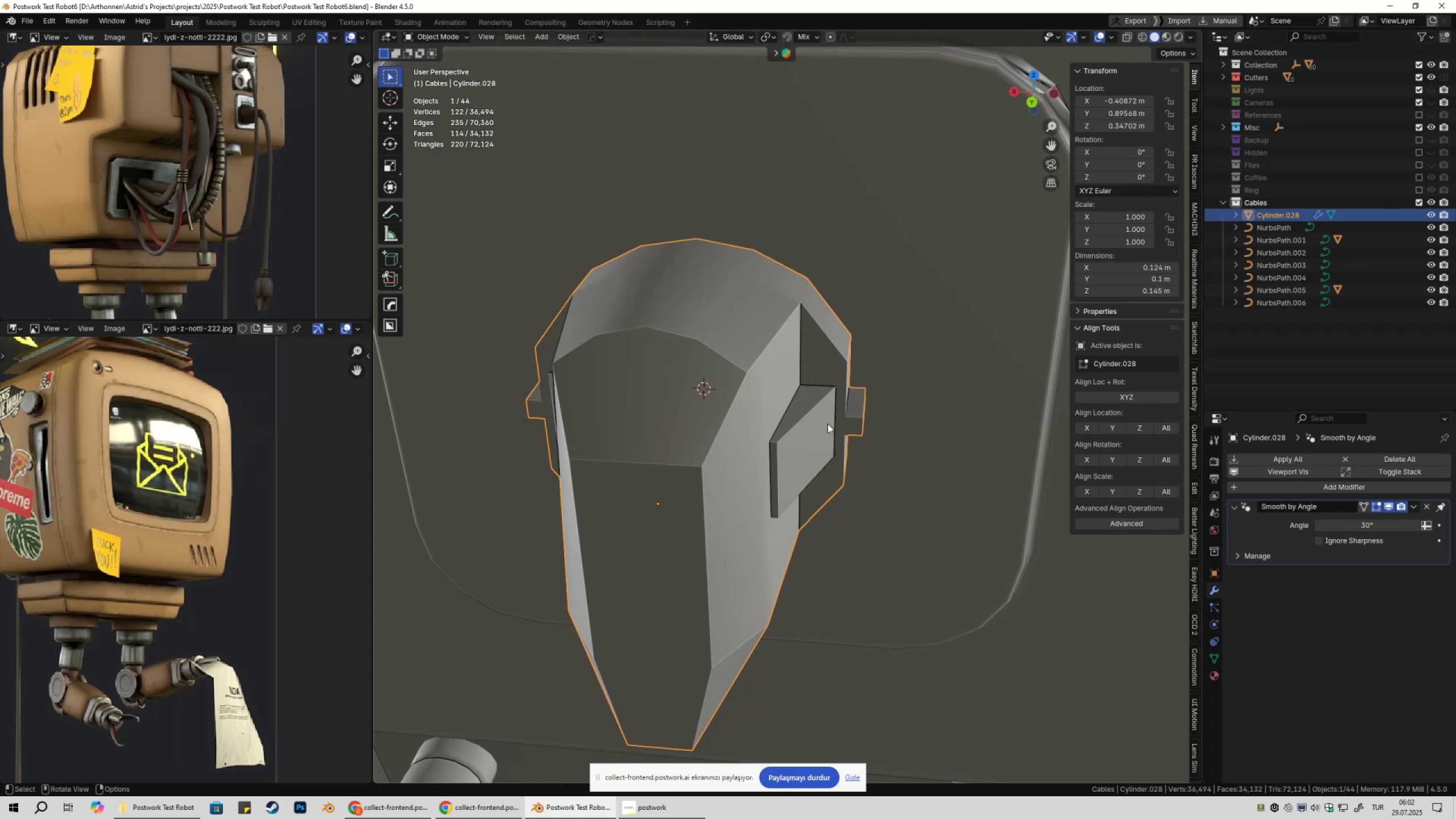 
key(Tab)
 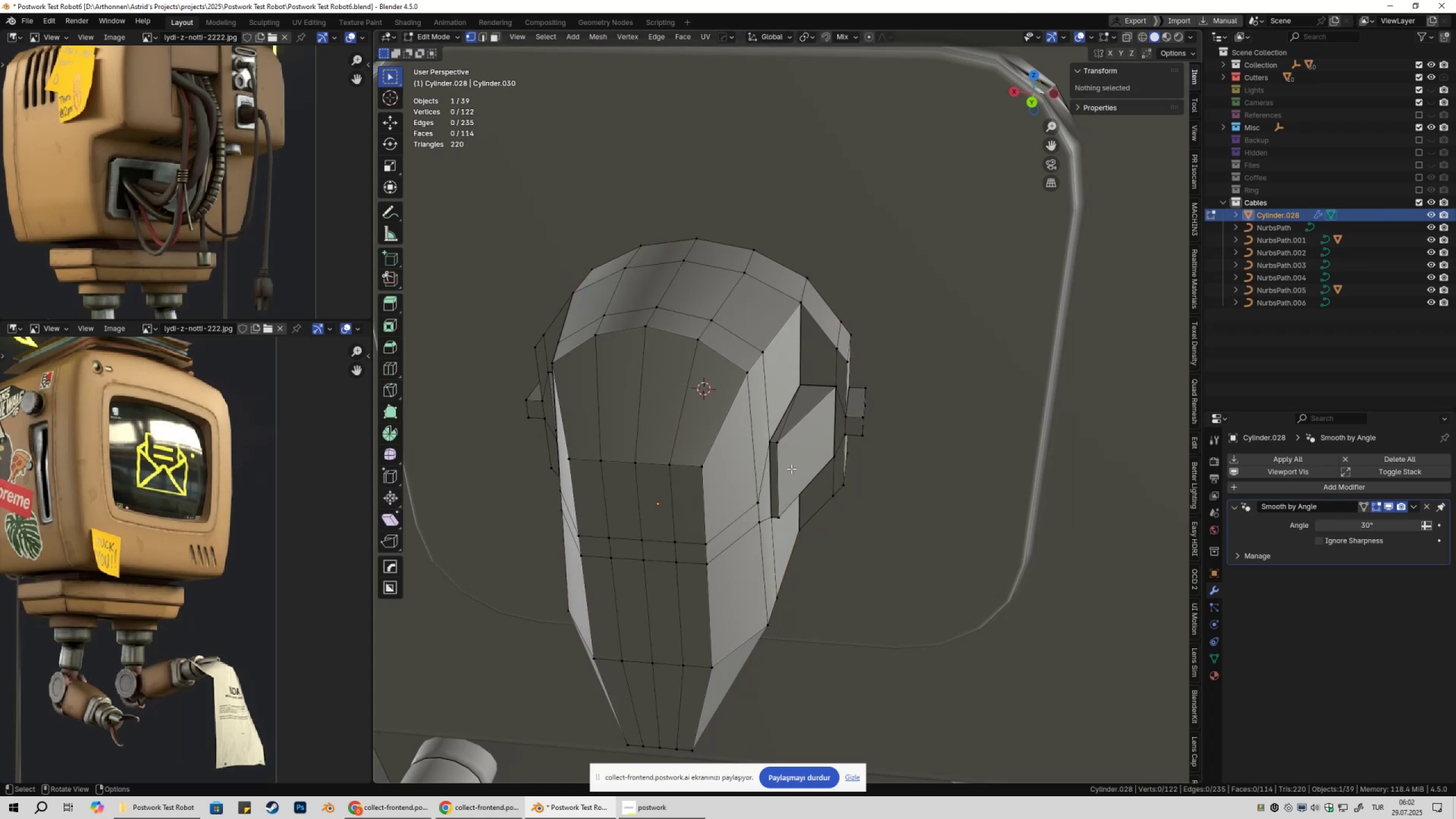 
key(2)
 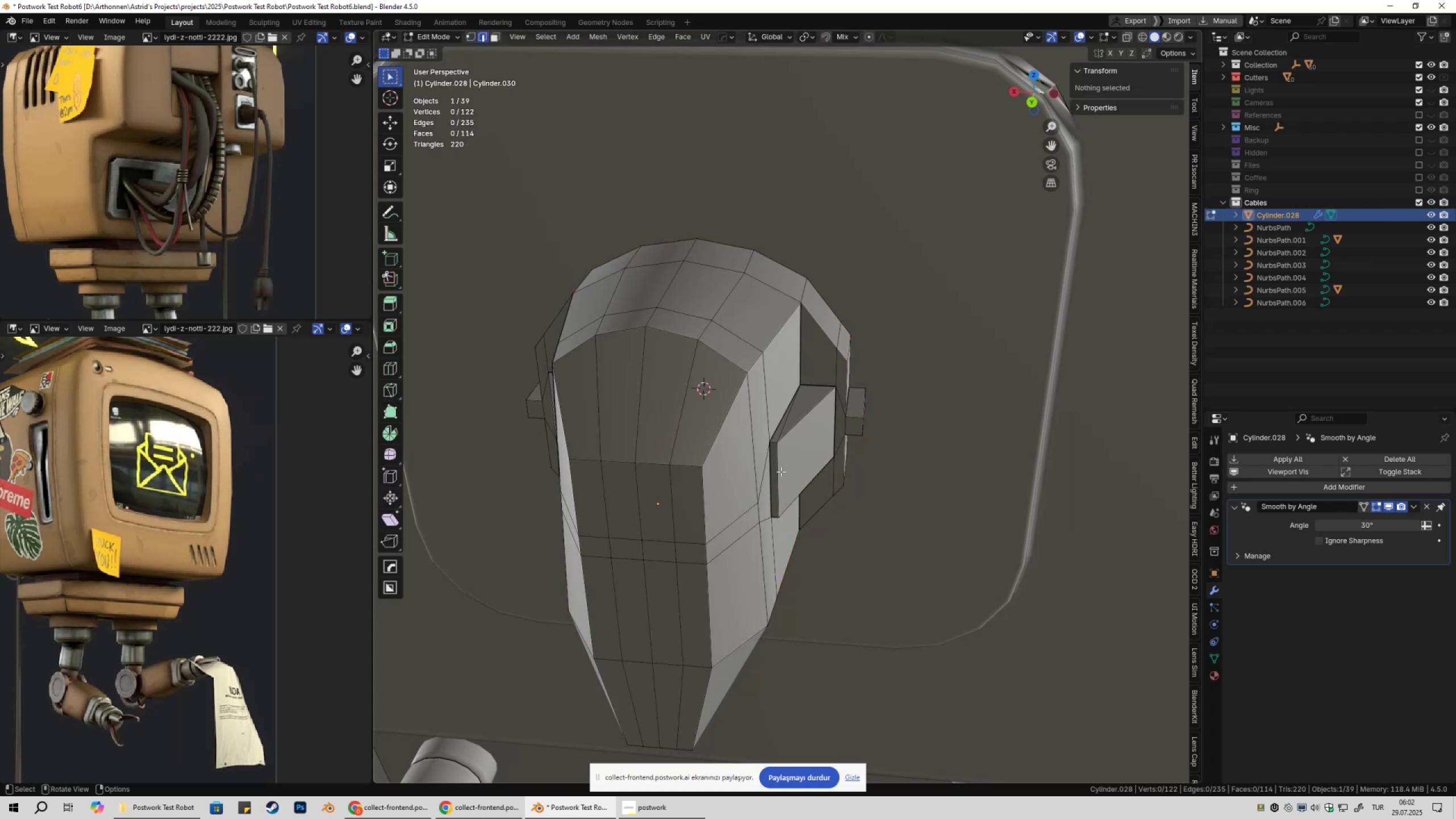 
left_click([781, 471])
 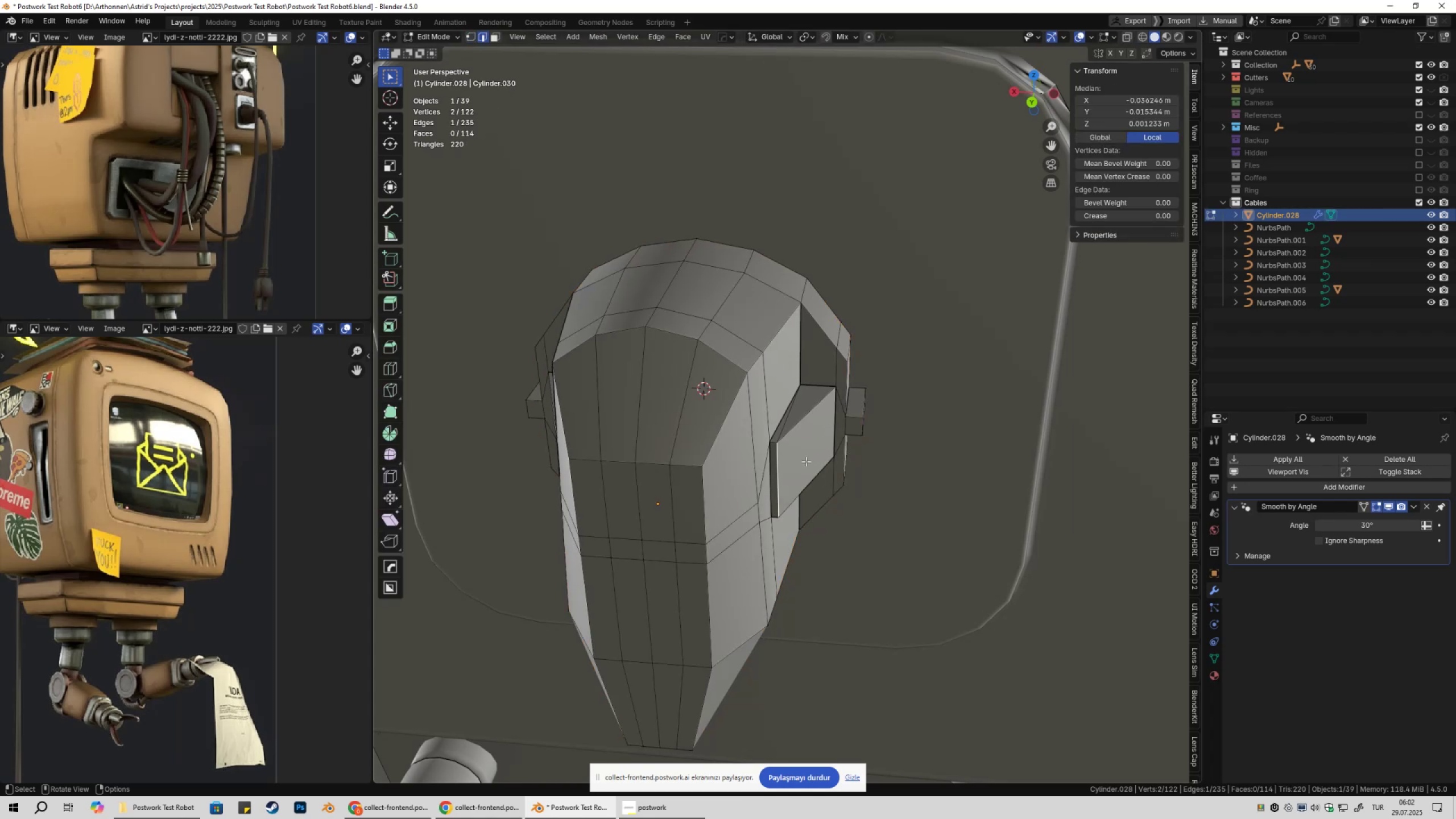 
type(gyx)
 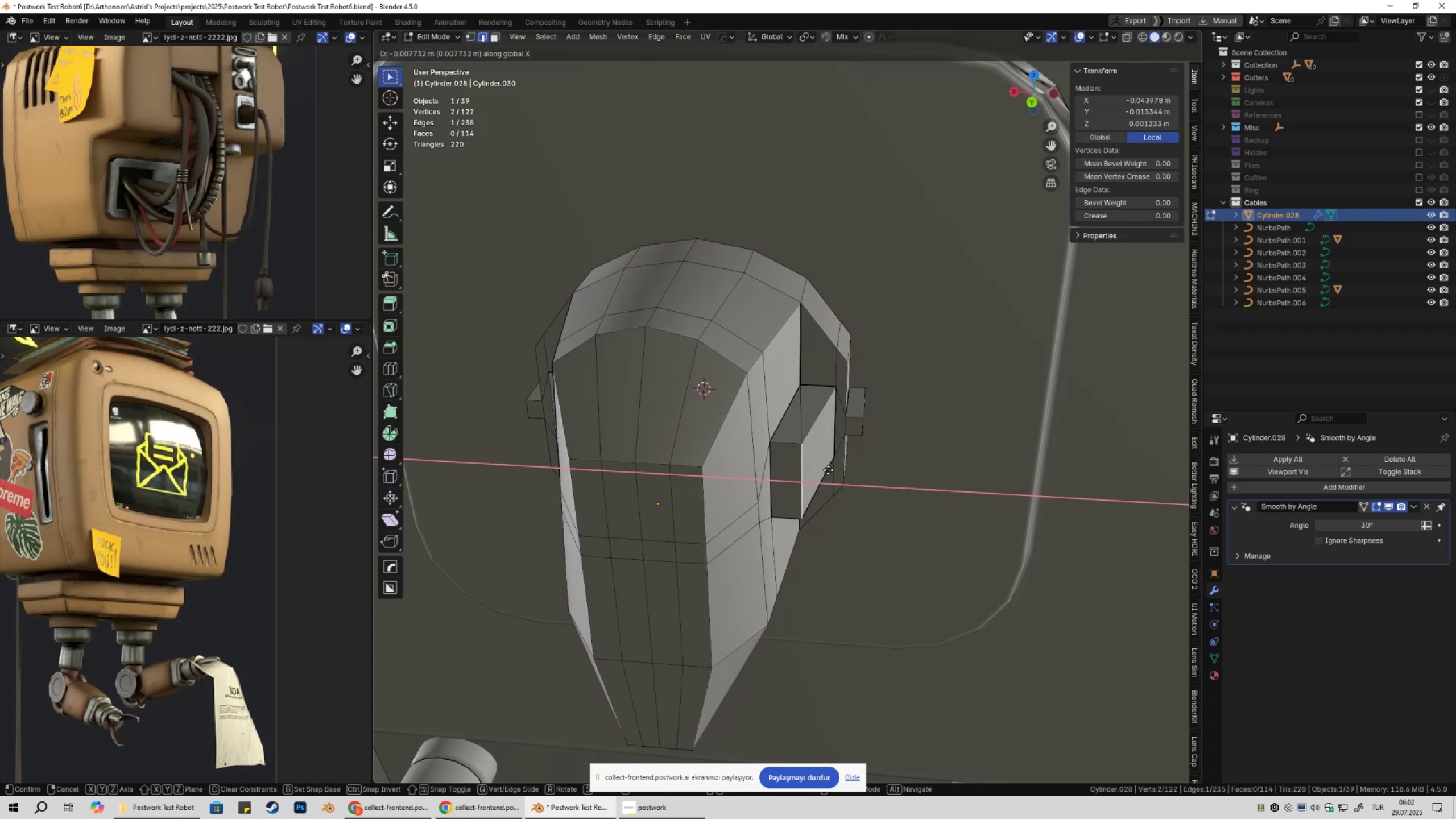 
left_click([824, 470])
 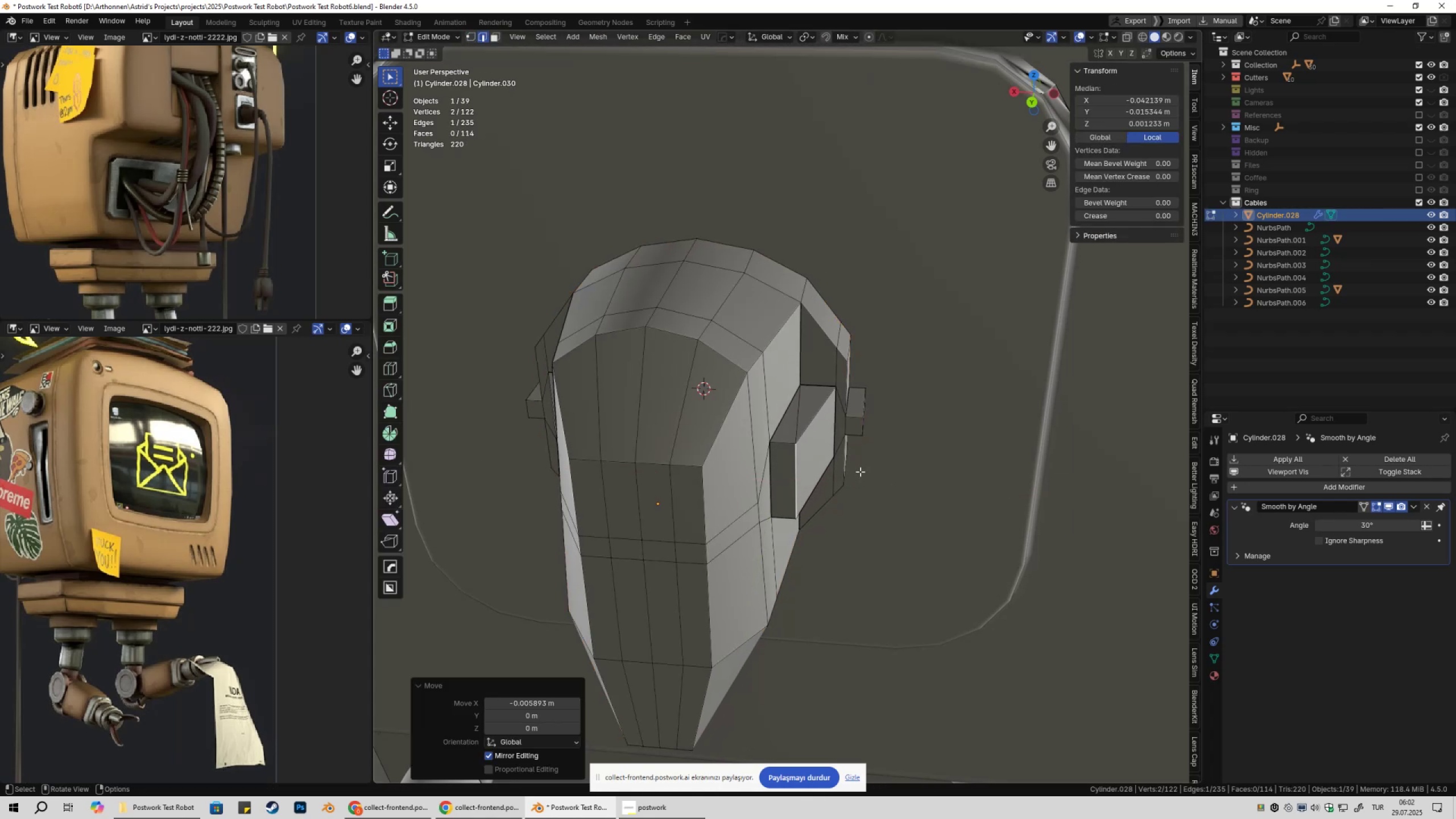 
key(Tab)
 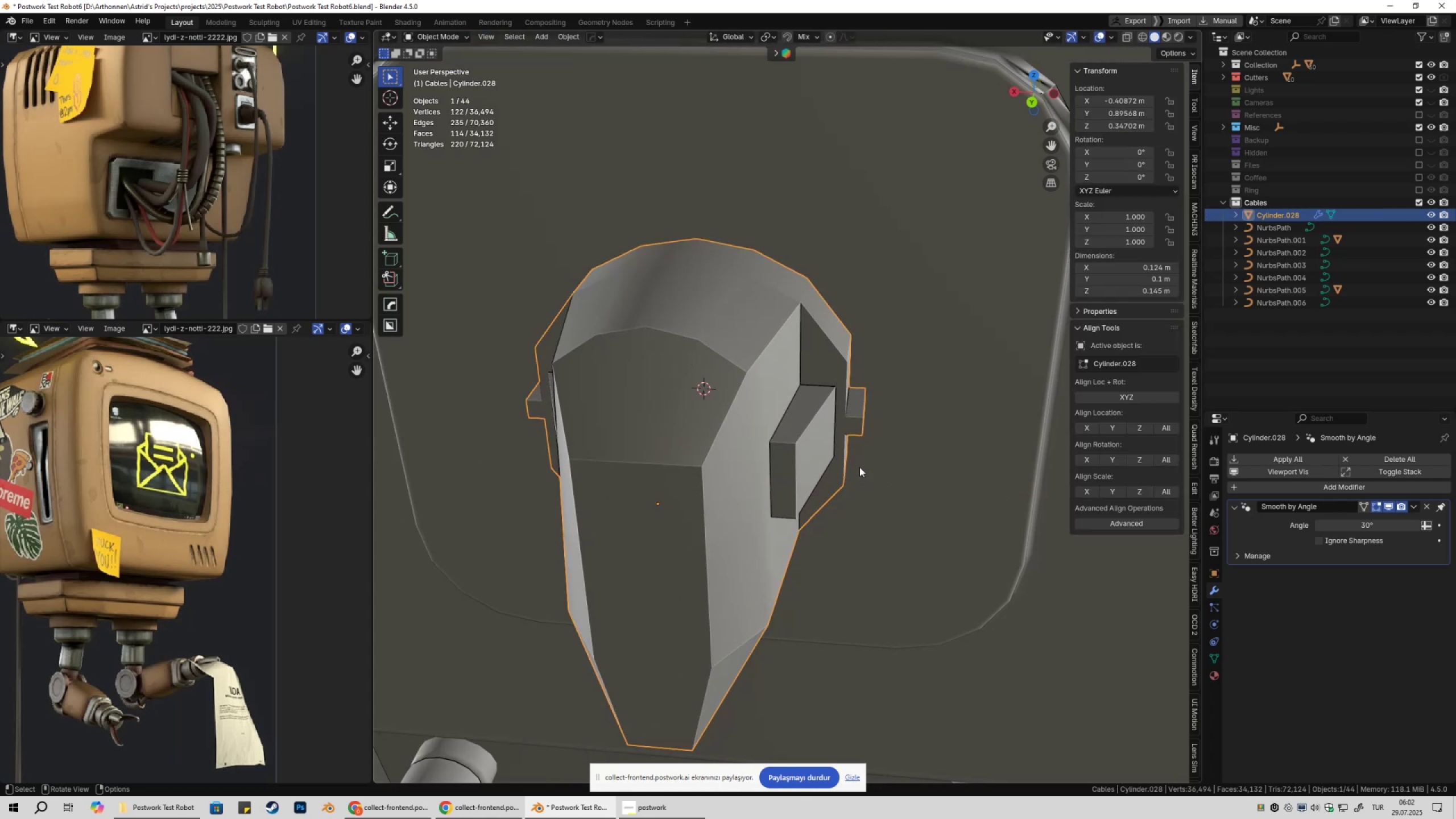 
key(Tab)
 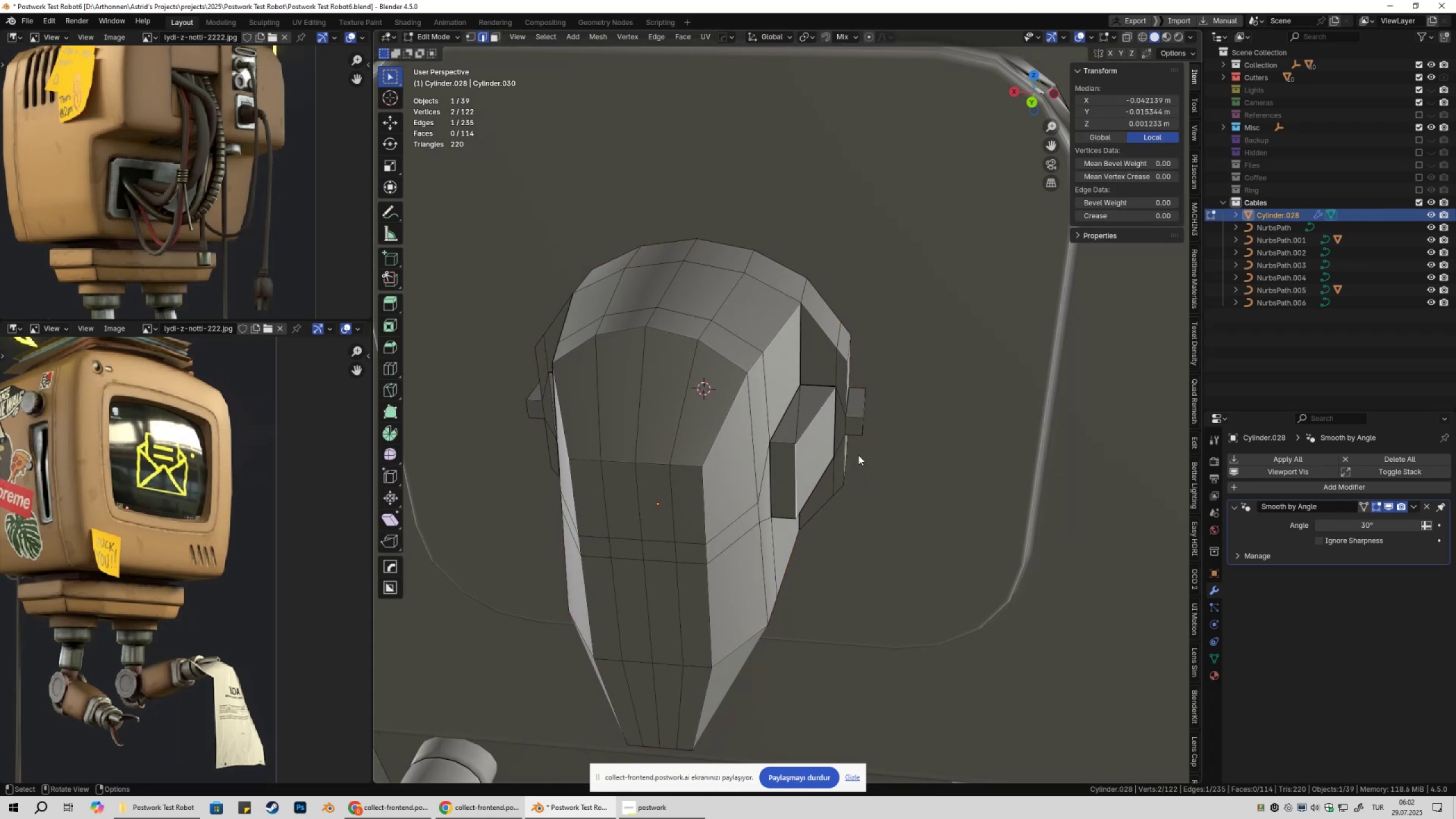 
right_click([858, 455])
 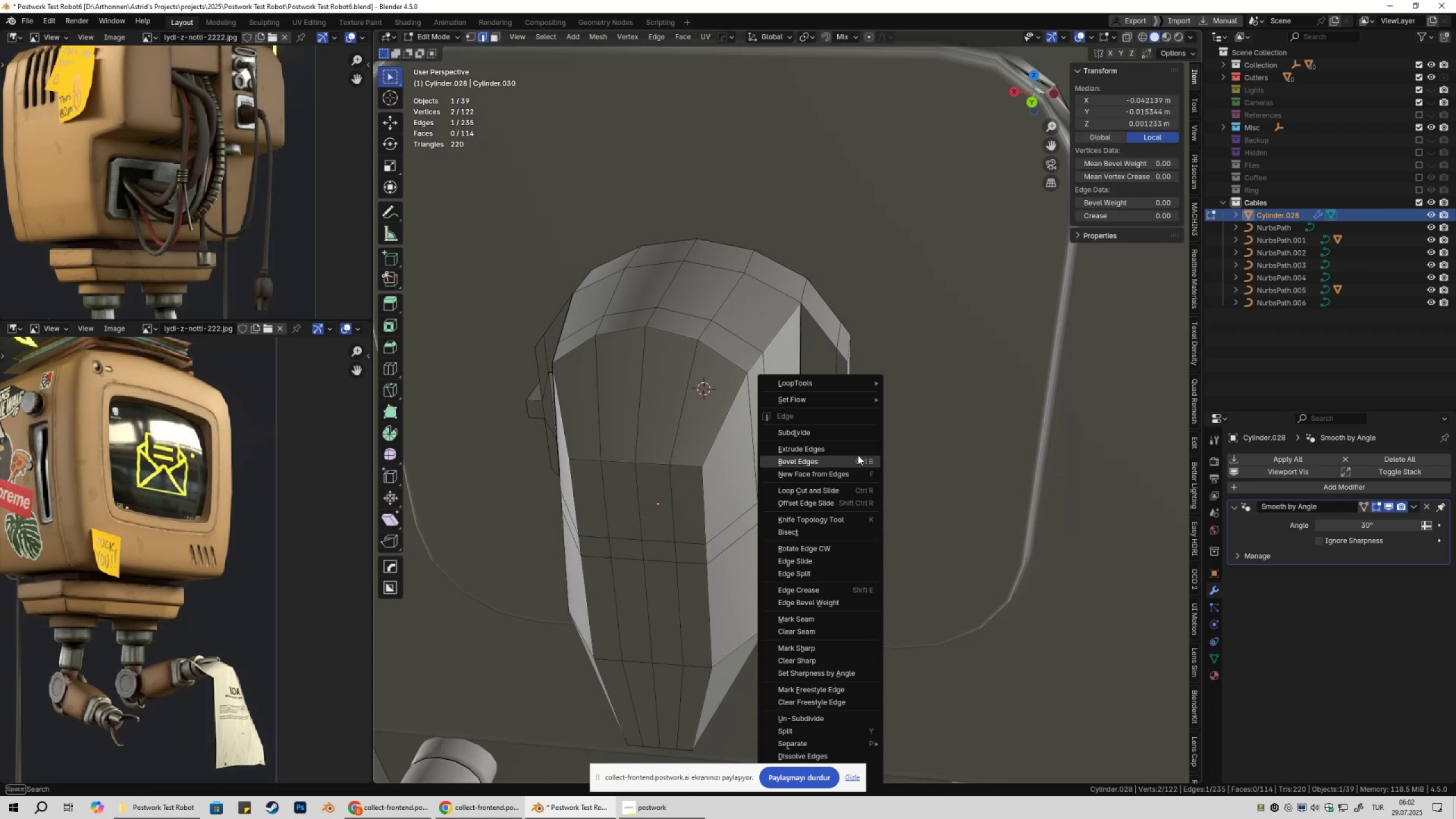 
left_click([858, 455])
 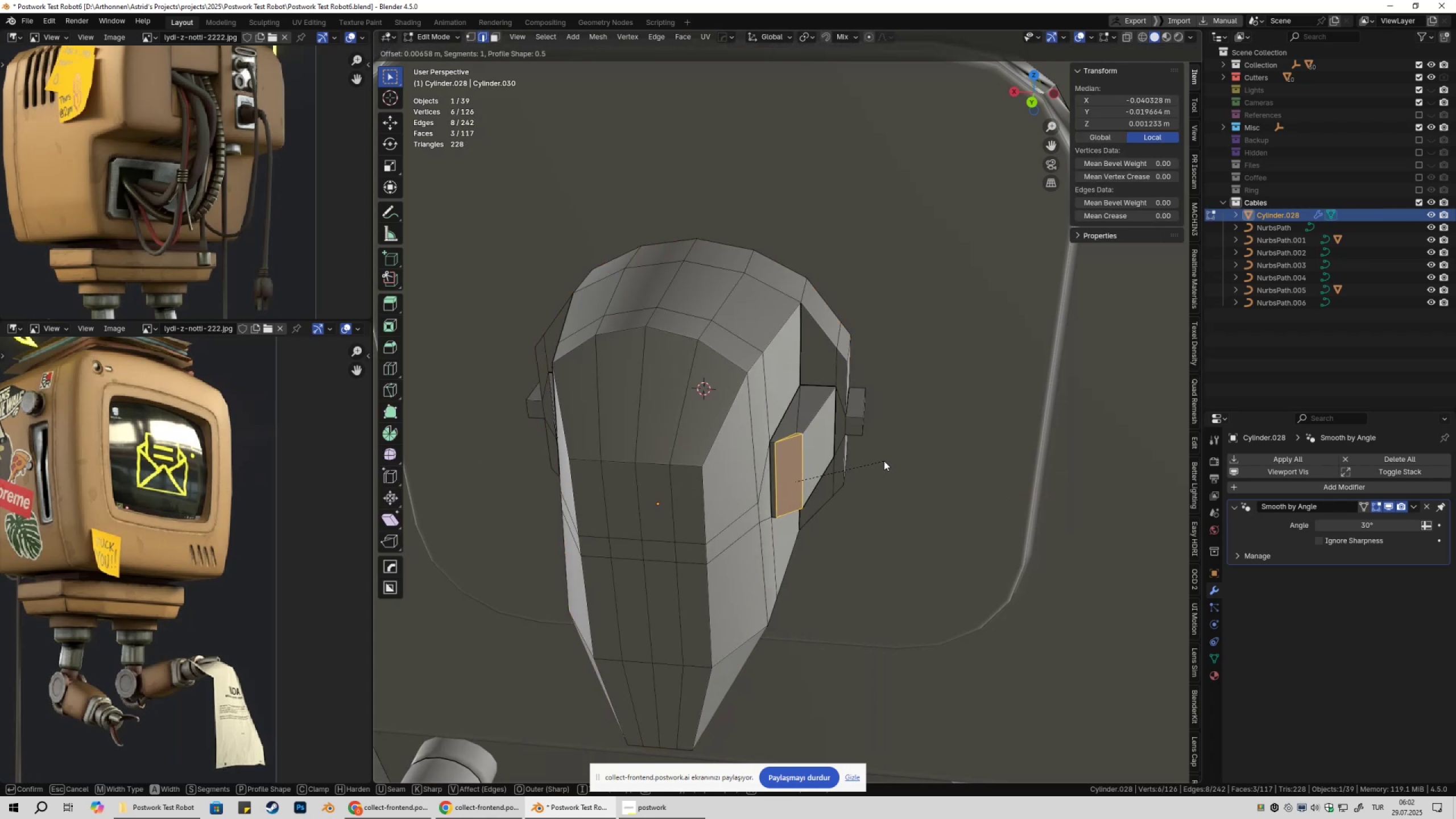 
scroll: coordinate [882, 462], scroll_direction: up, amount: 4.0
 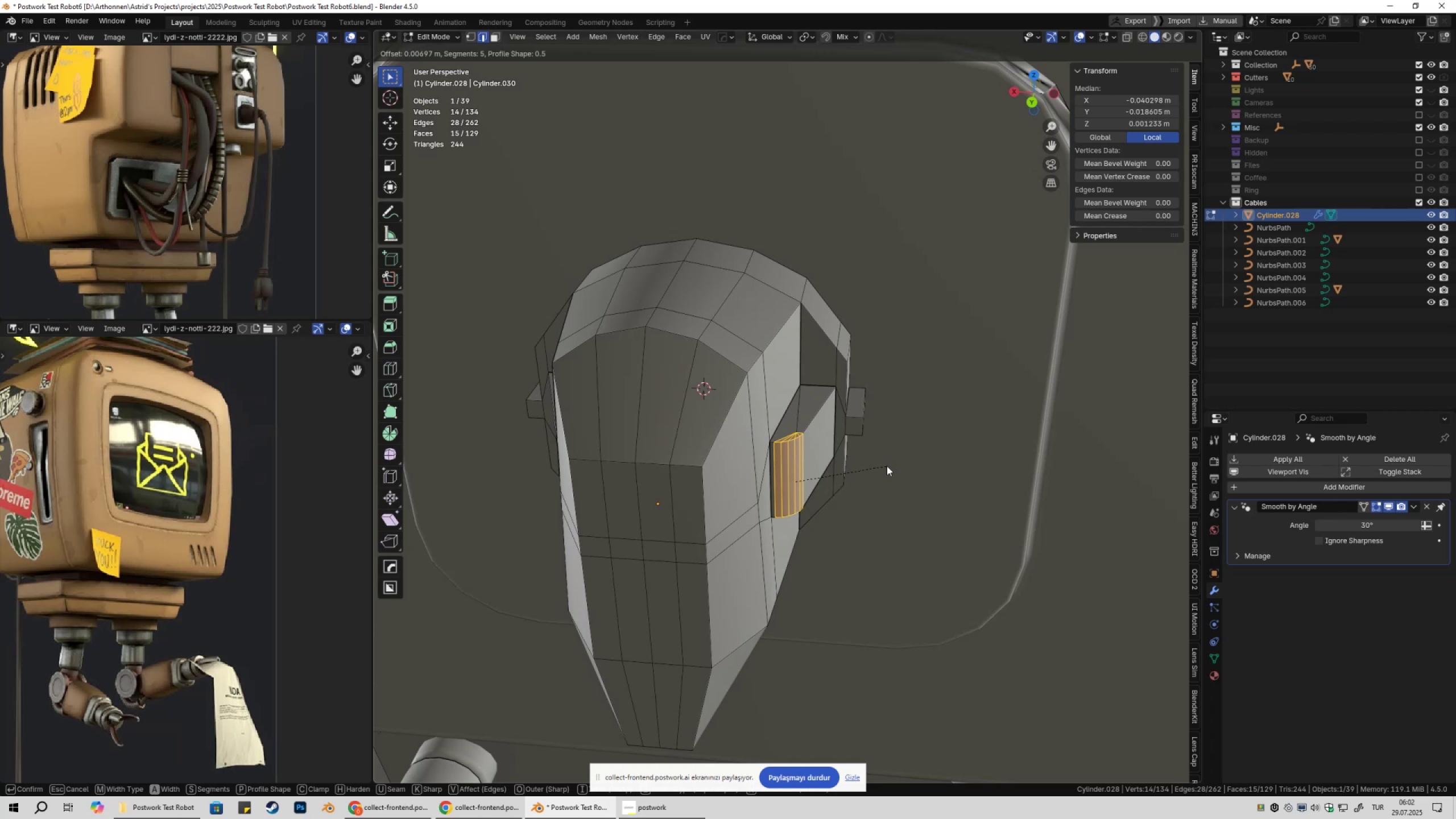 
key(Tab)
 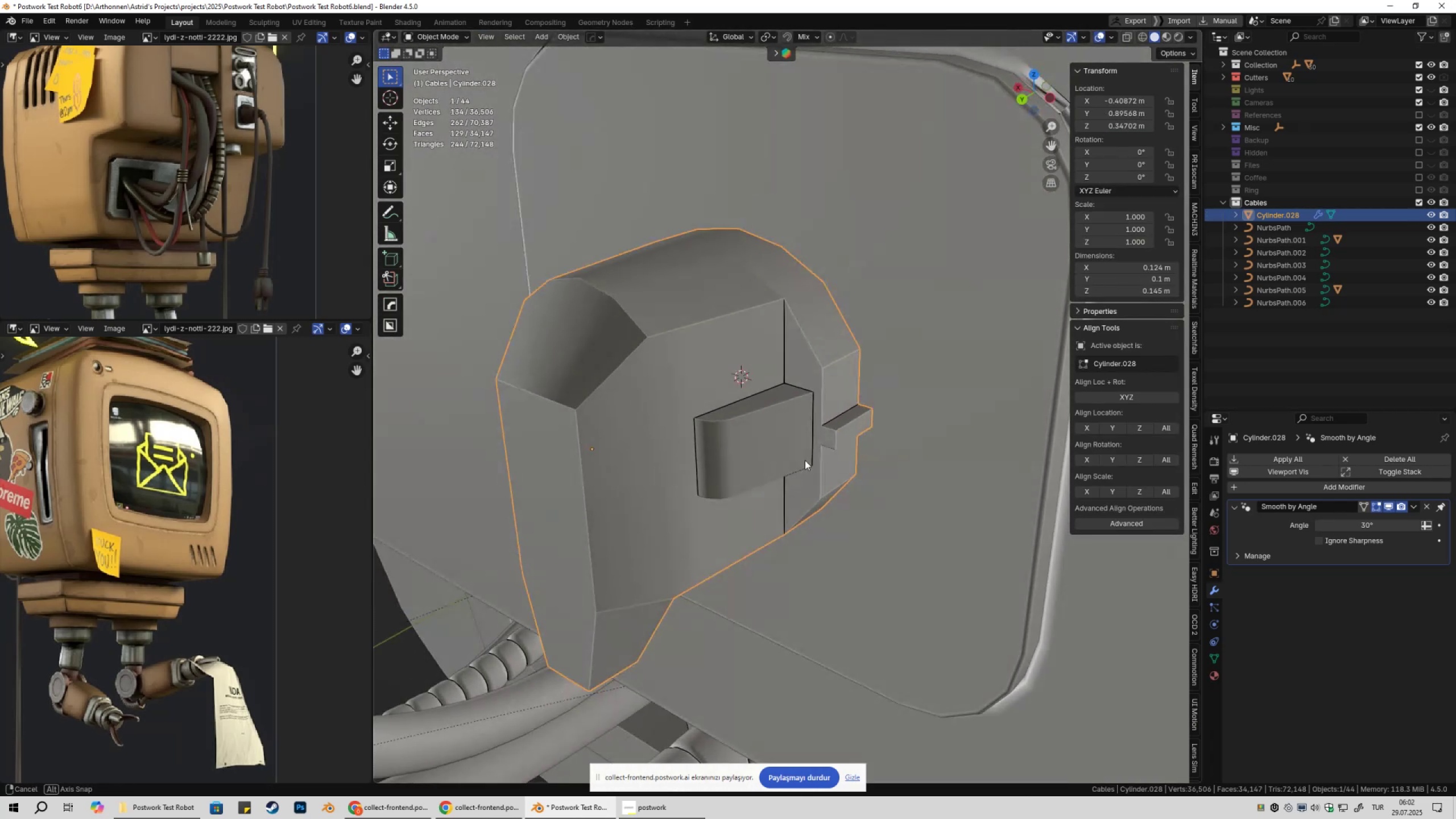 
wait(5.15)
 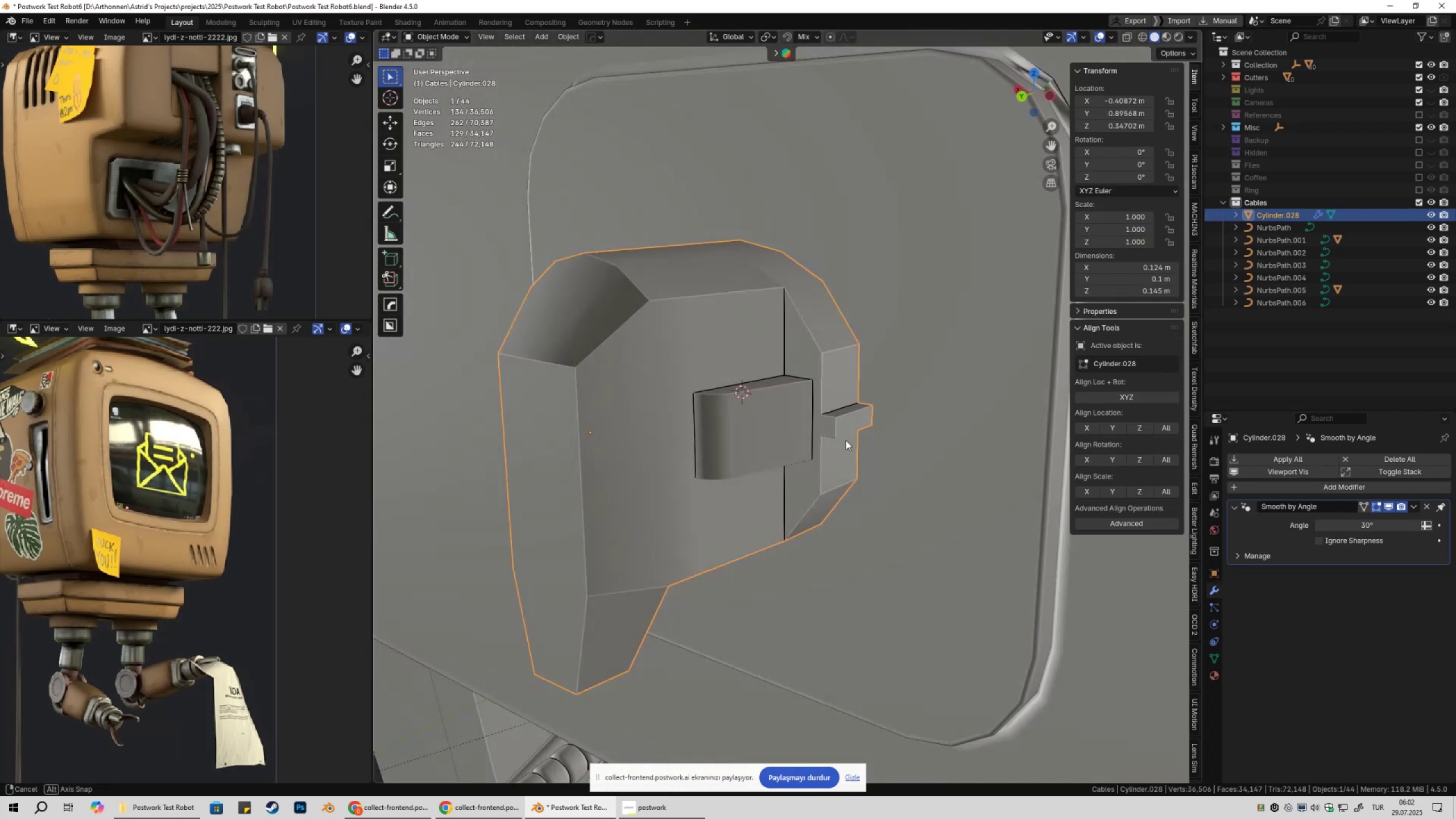 
key(Control+Z)
 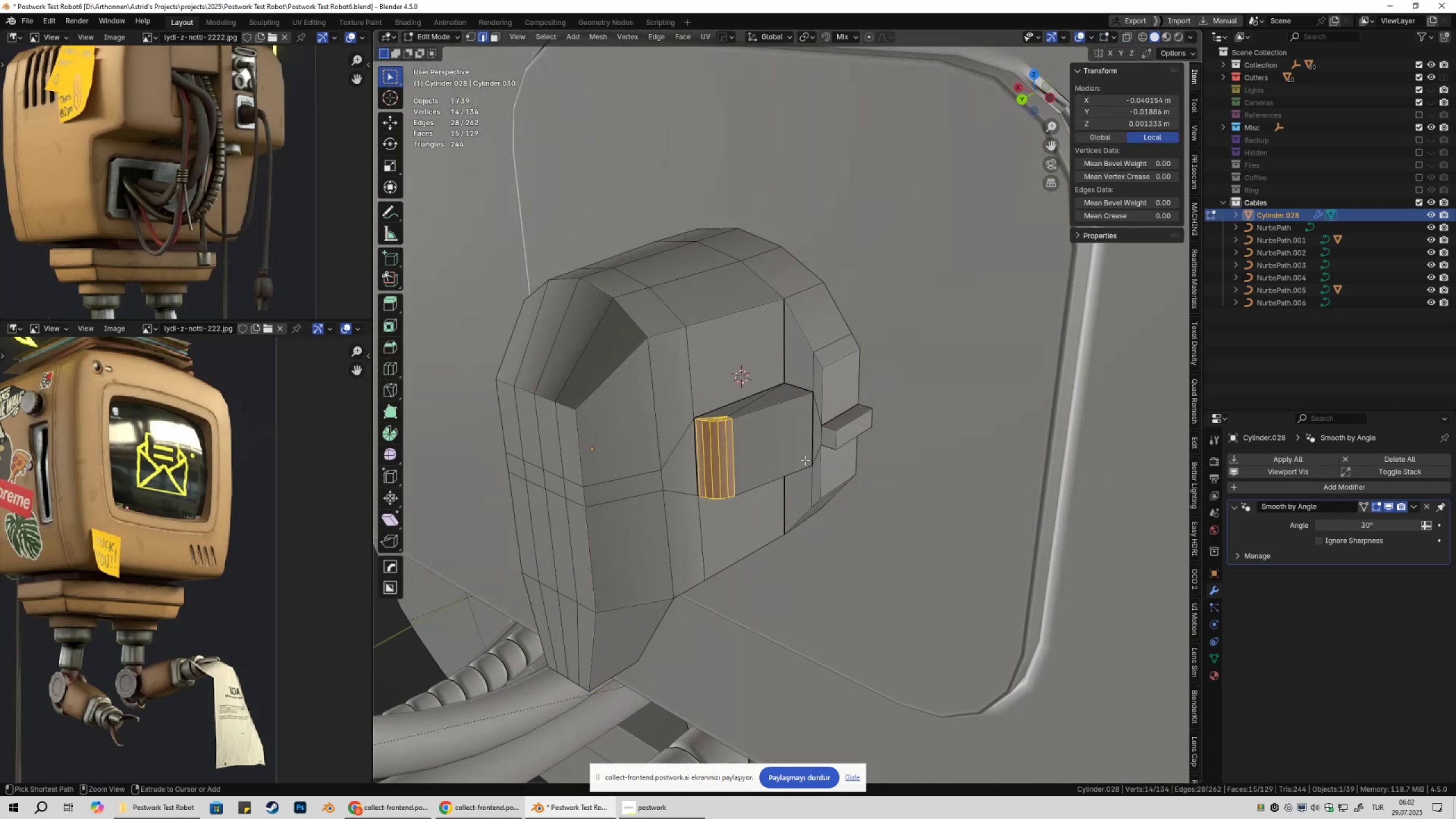 
key(Control+Z)
 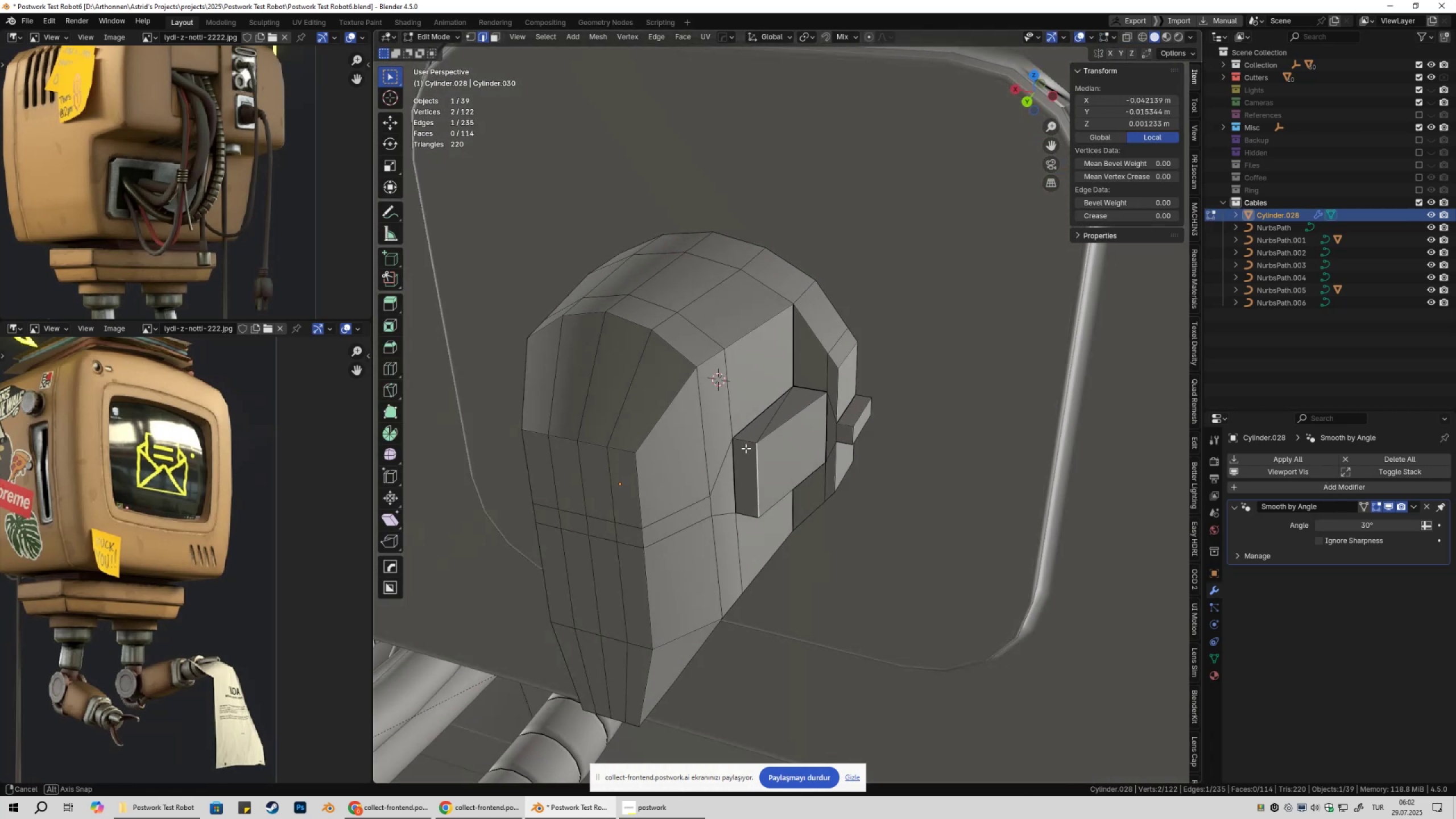 
scroll: coordinate [788, 468], scroll_direction: up, amount: 2.0
 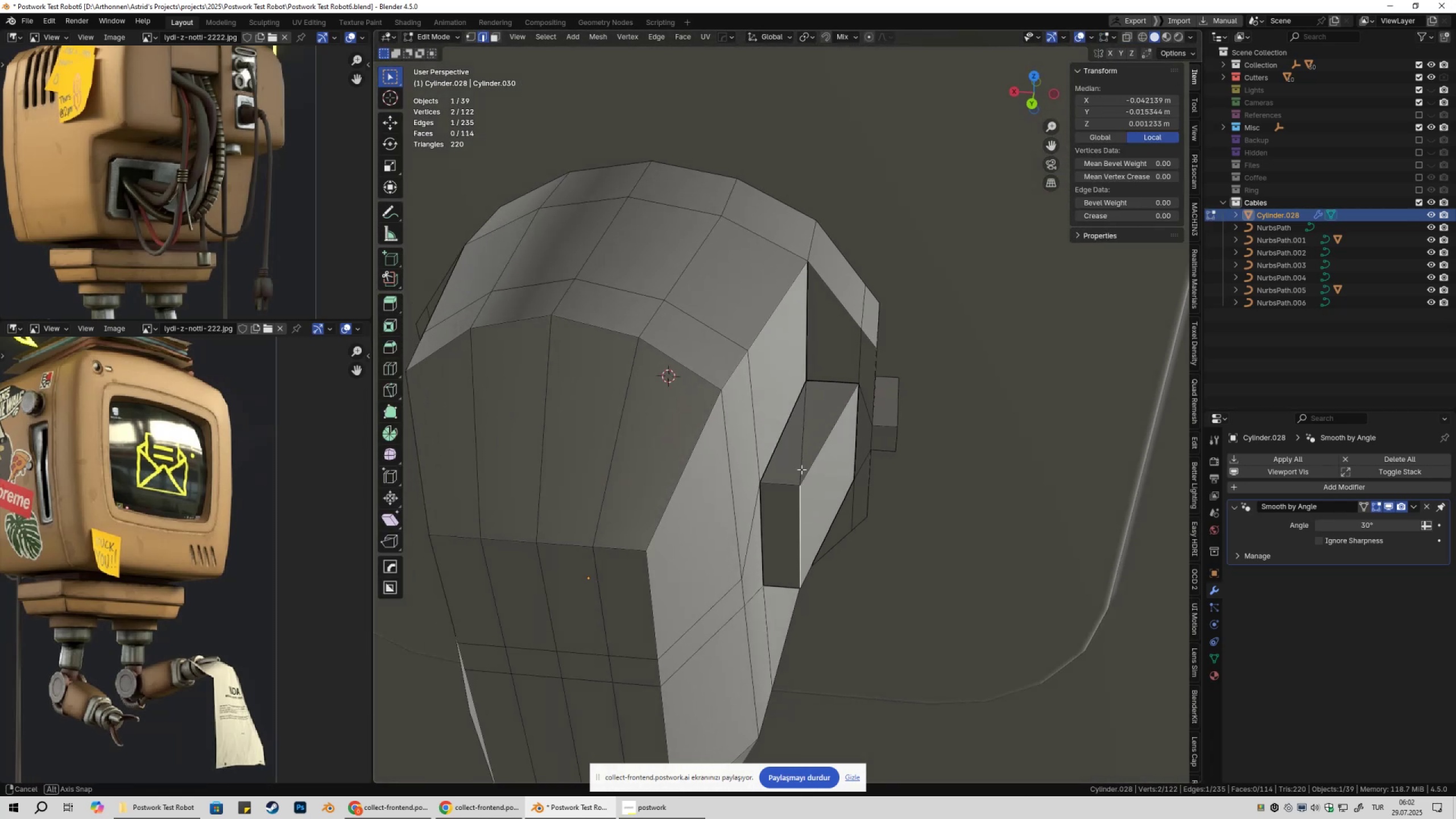 
key(2)
 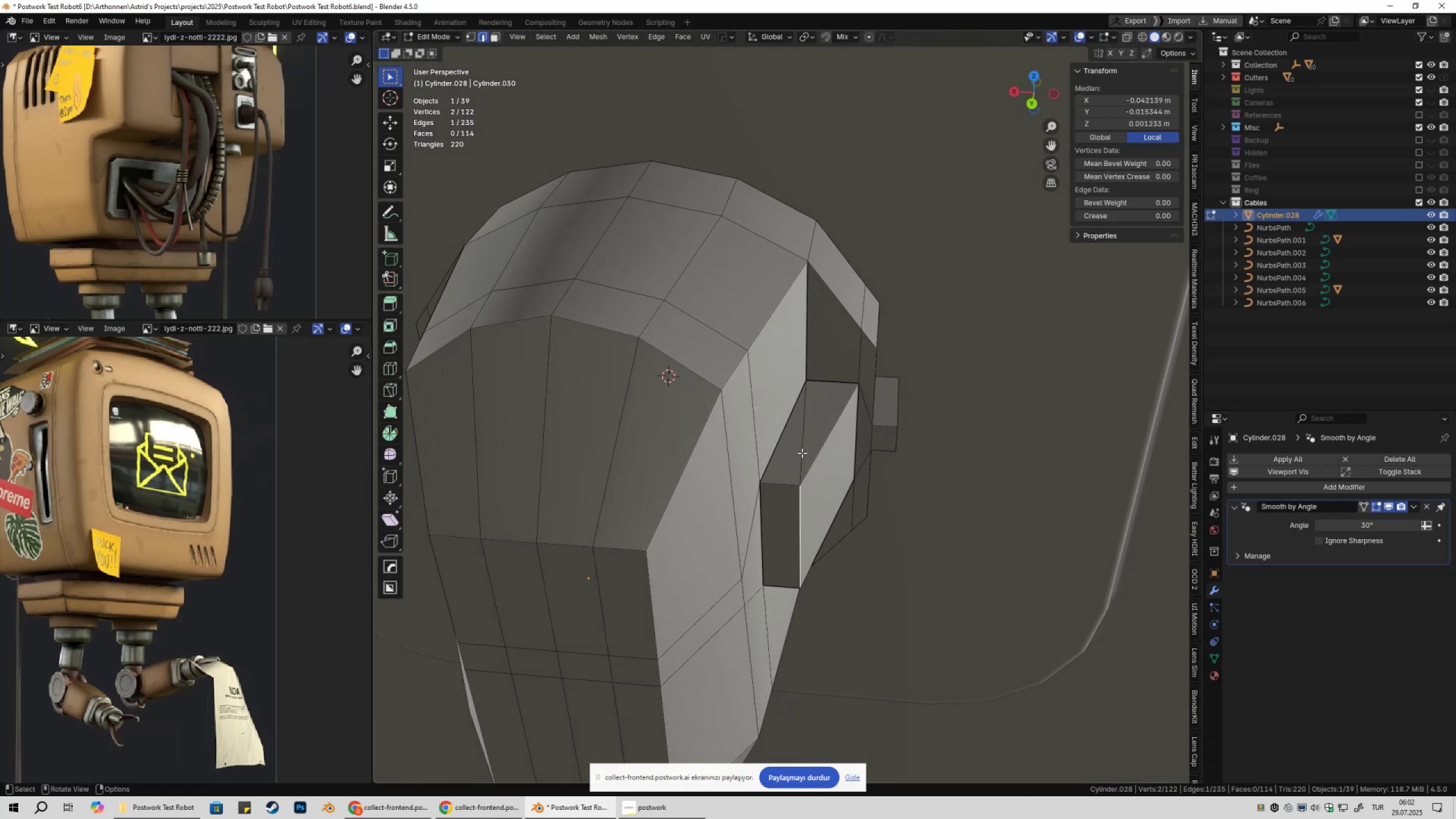 
left_click([802, 453])
 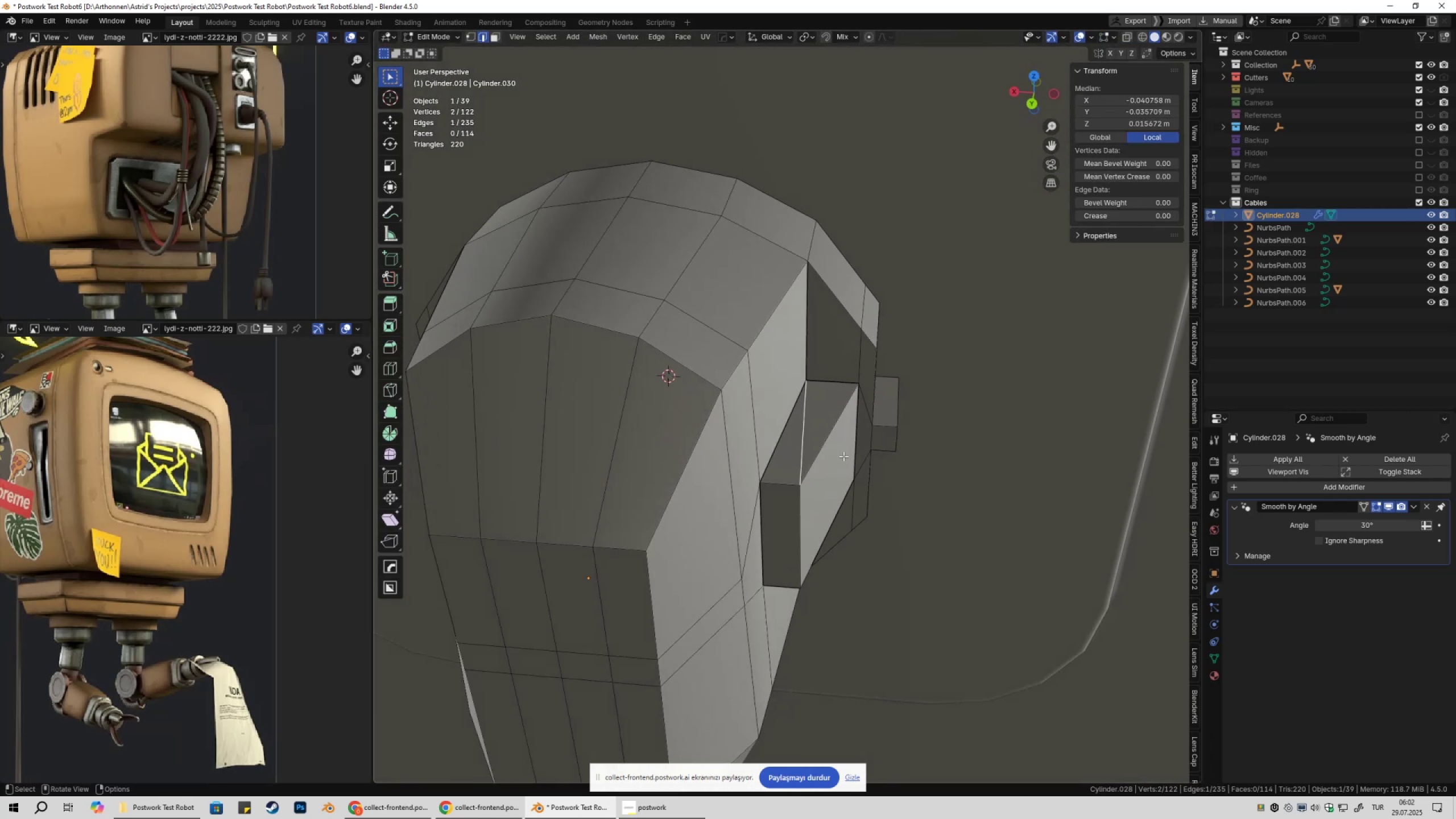 
key(Control+ControlLeft)
 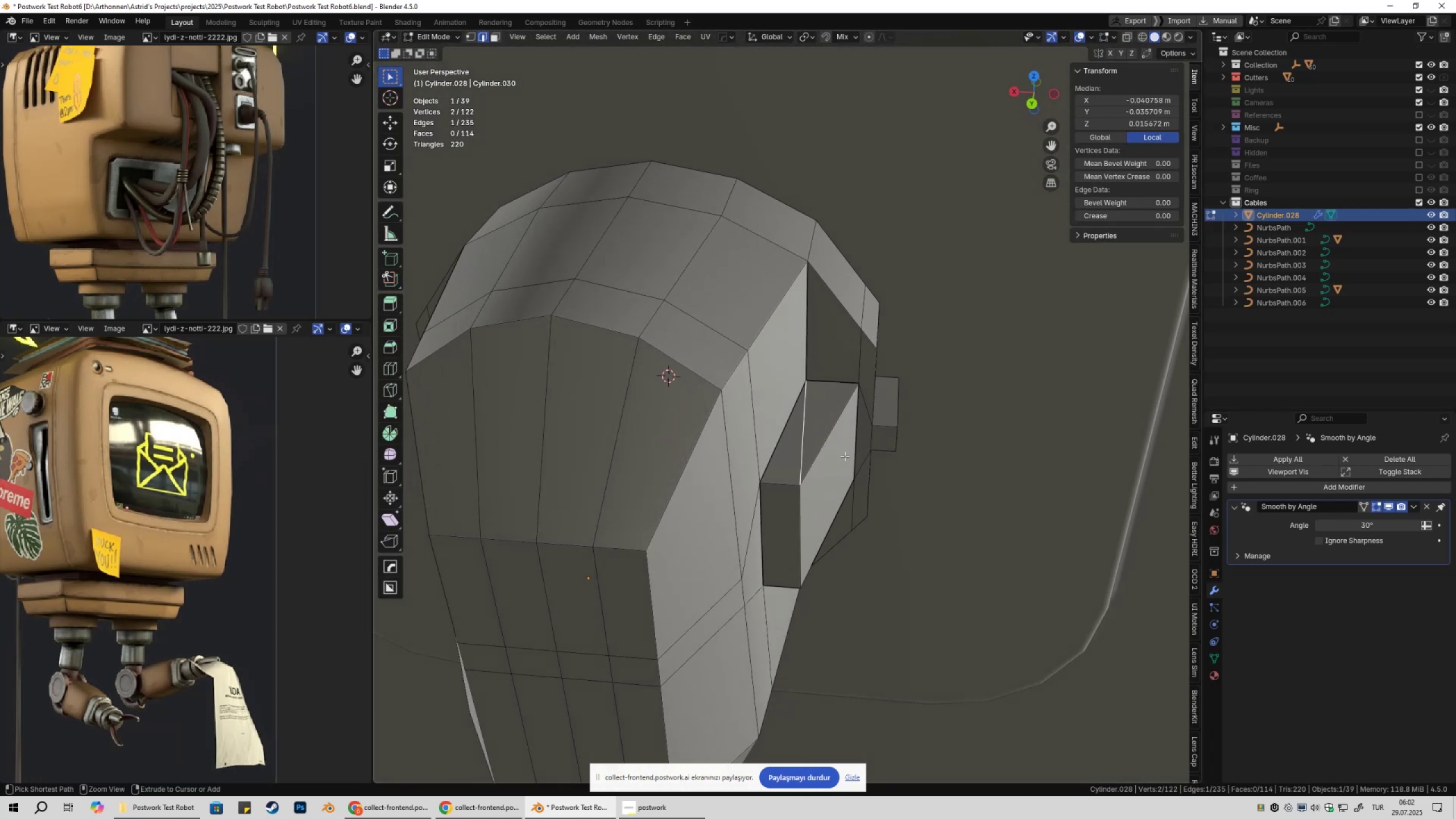 
key(Control+X)
 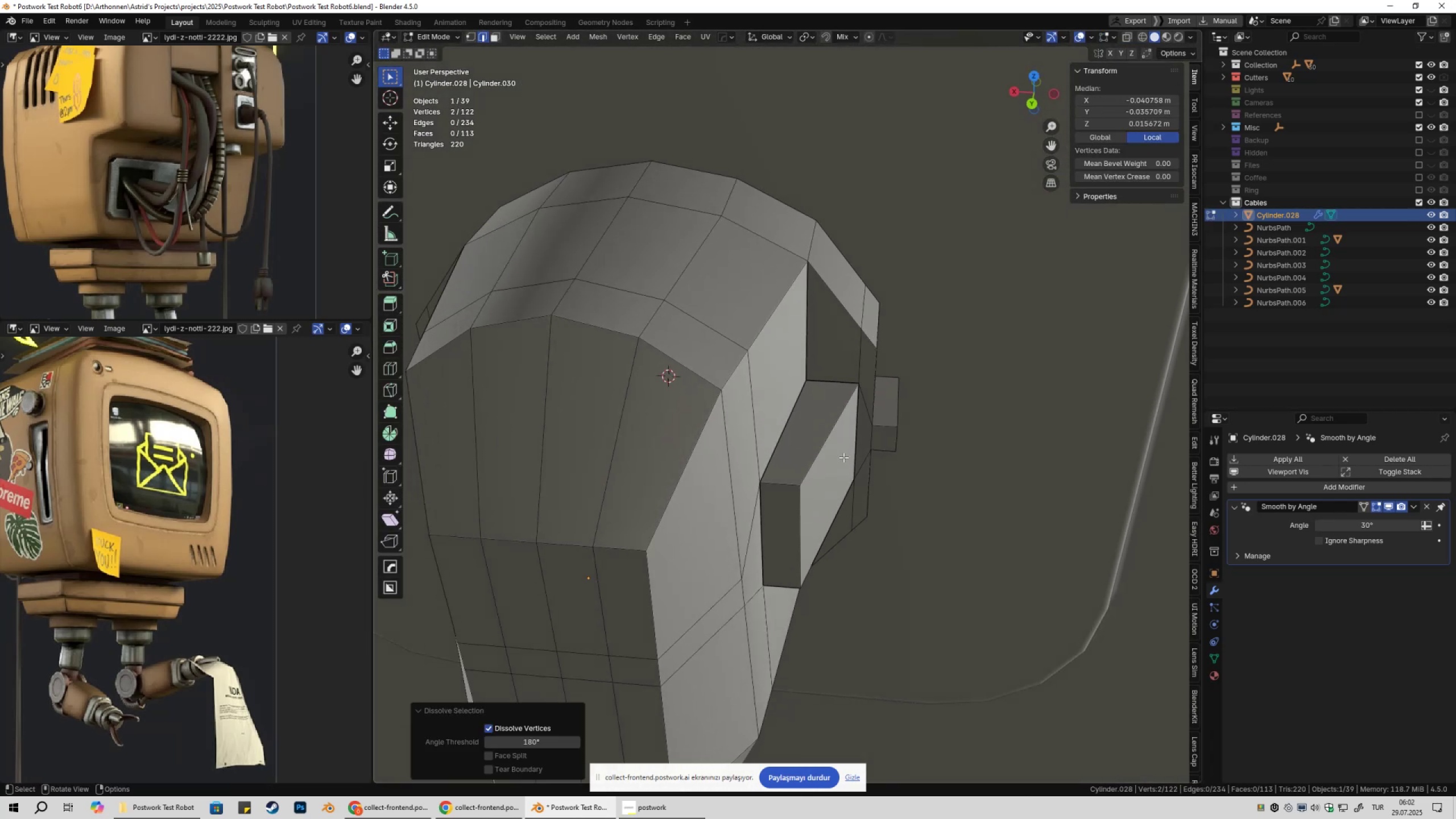 
key(Tab)
key(Tab)
type(12)
 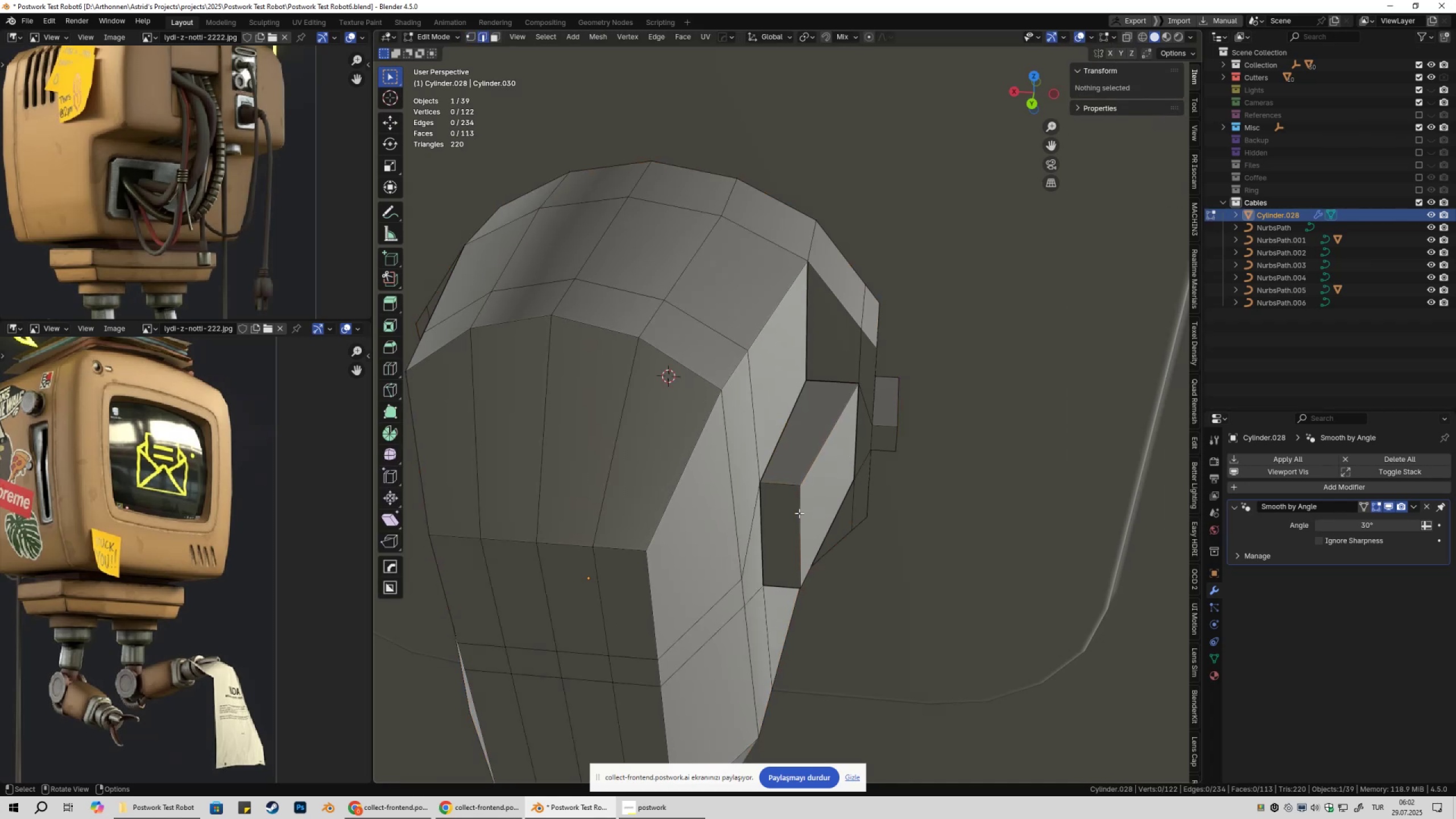 
left_click([799, 513])
 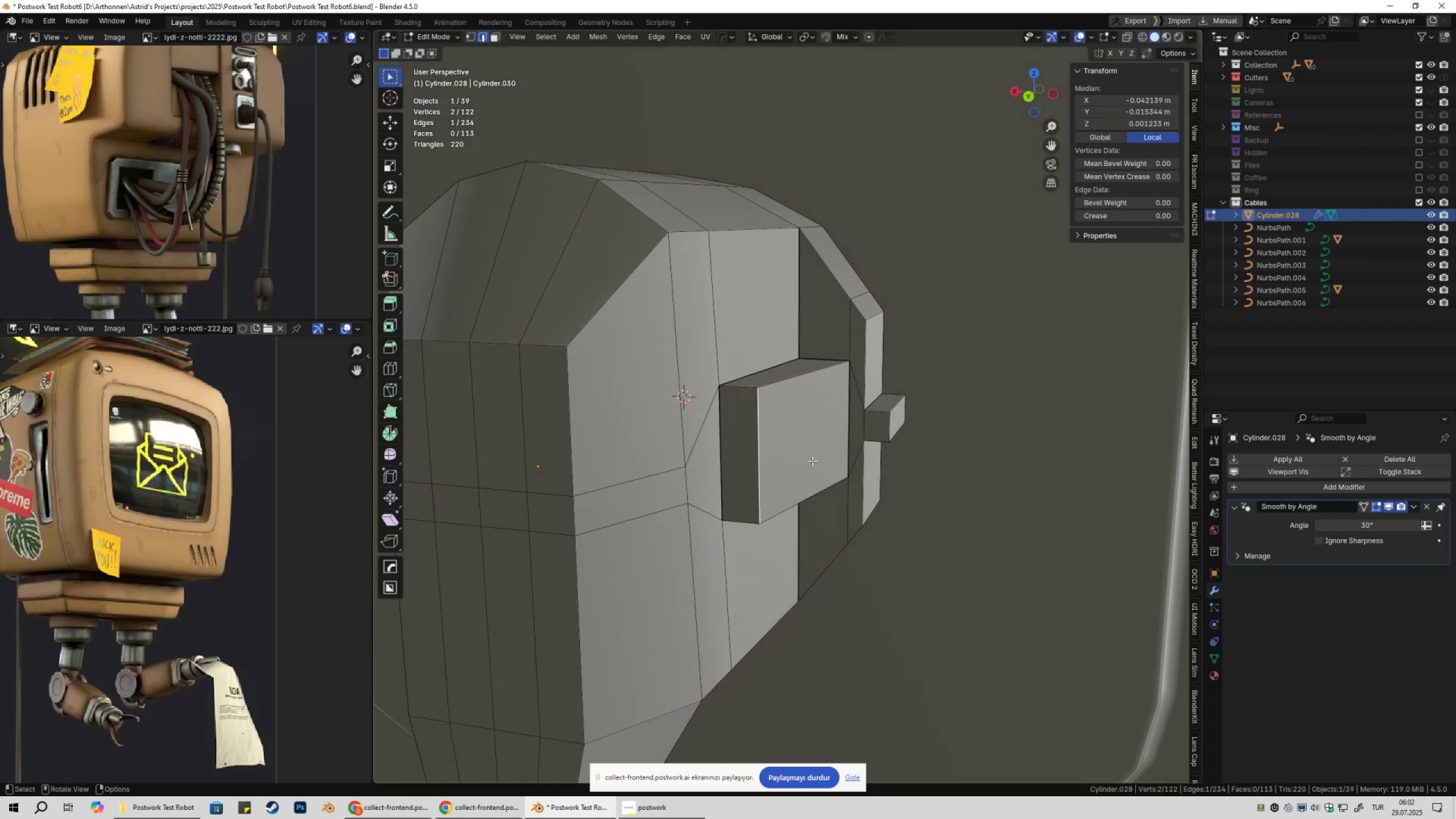 
scroll: coordinate [796, 440], scroll_direction: up, amount: 1.0
 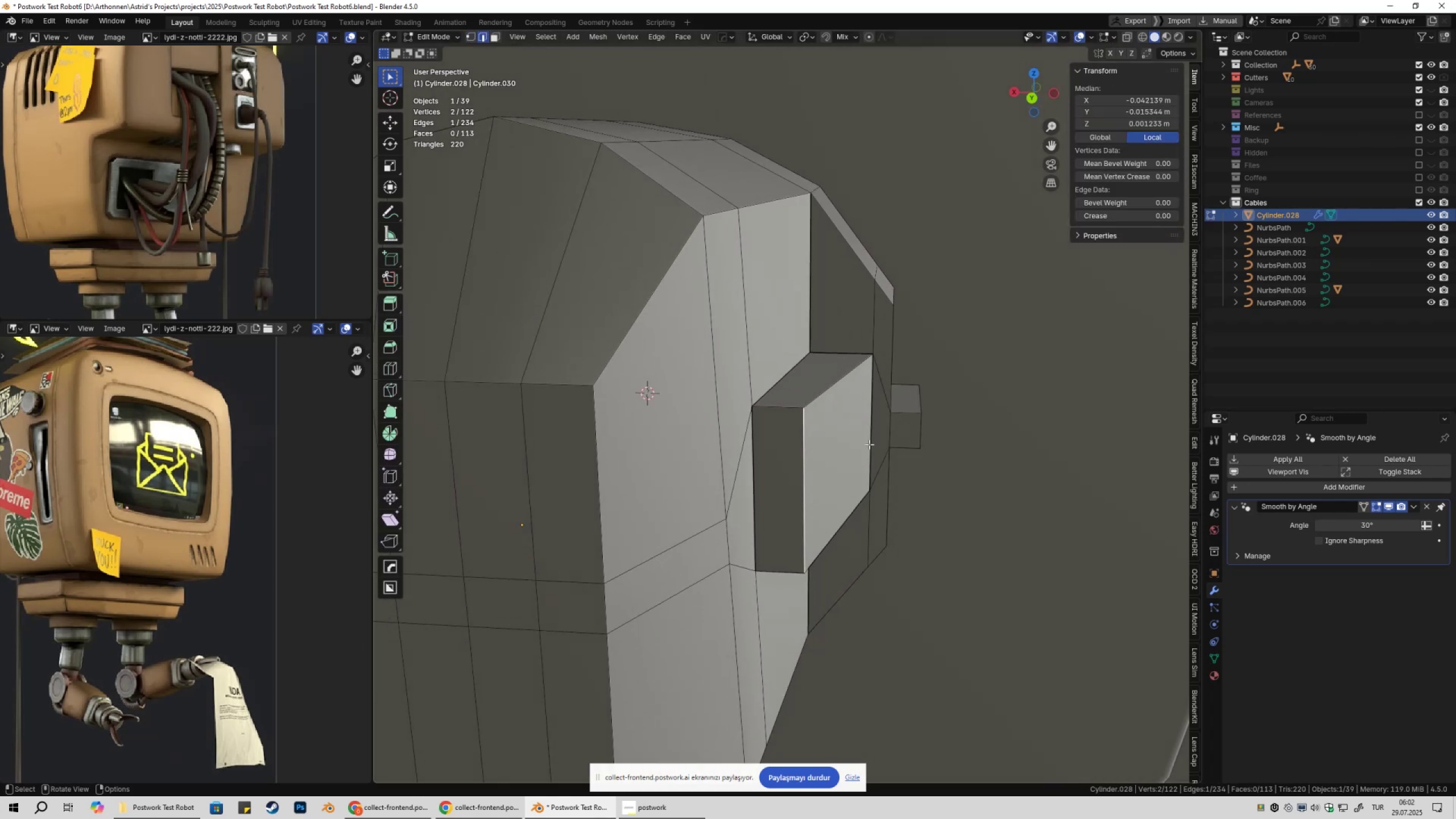 
right_click([869, 444])
 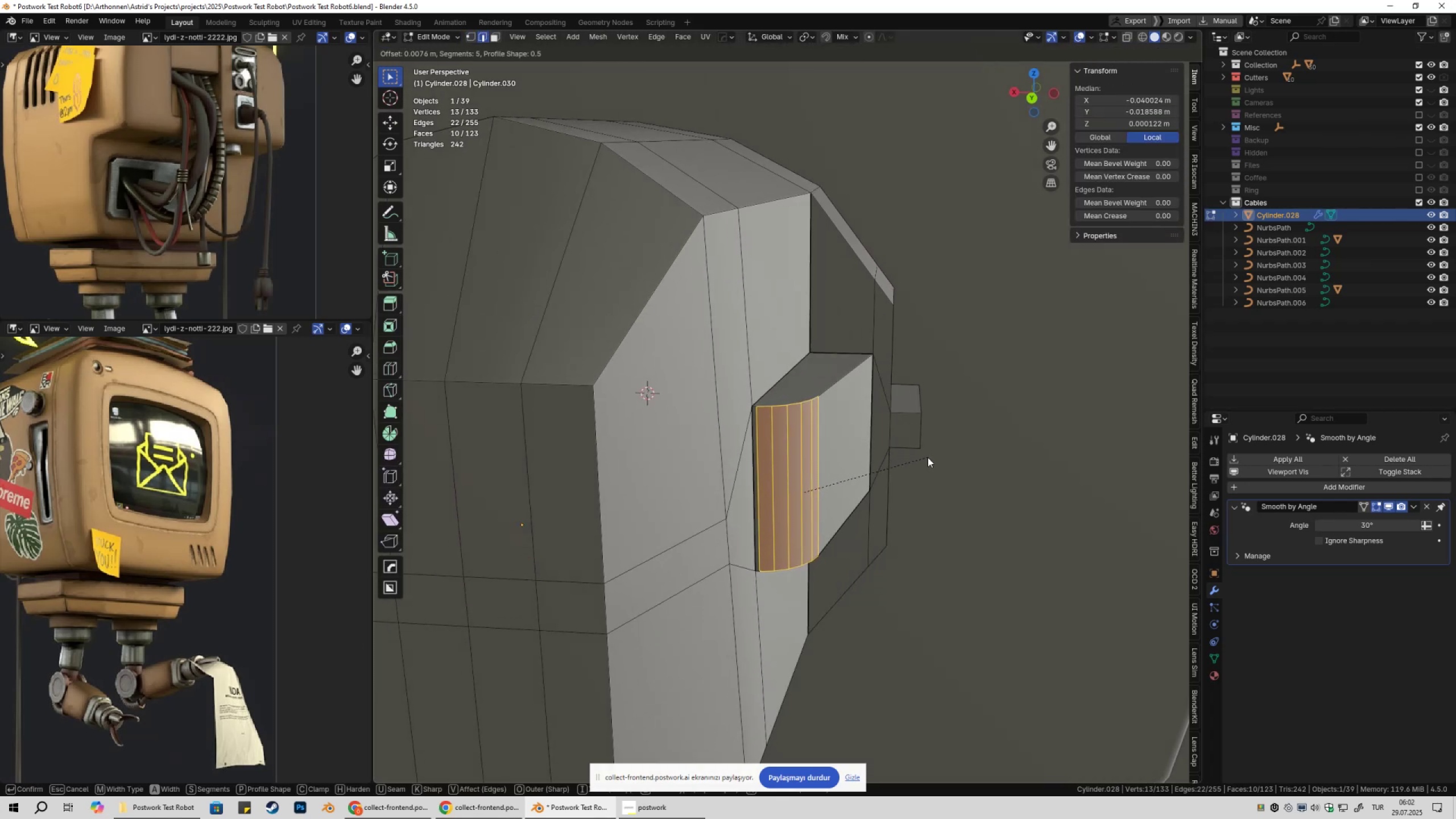 
scroll: coordinate [926, 457], scroll_direction: down, amount: 1.0
 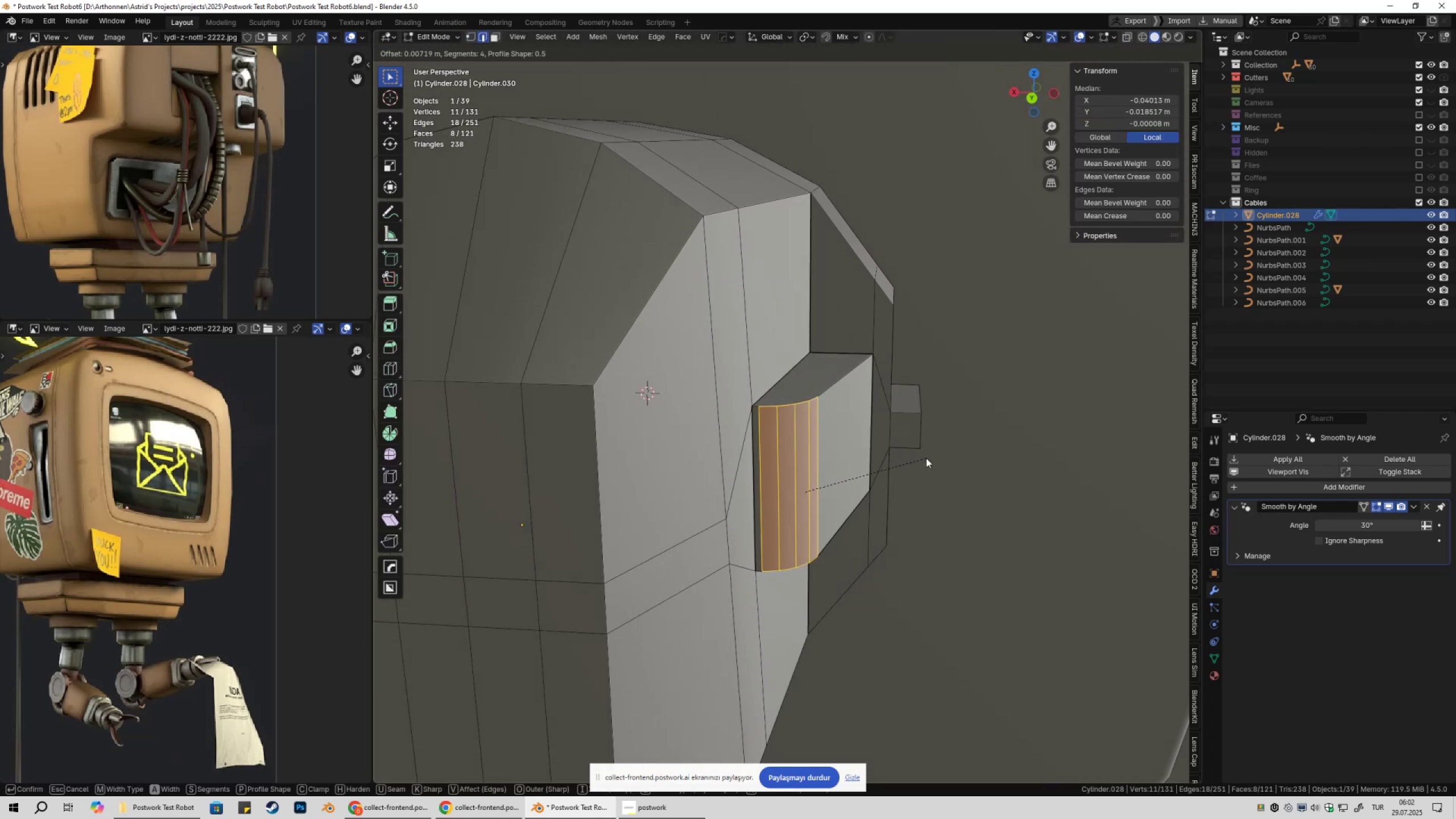 
scroll: coordinate [926, 458], scroll_direction: up, amount: 1.0
 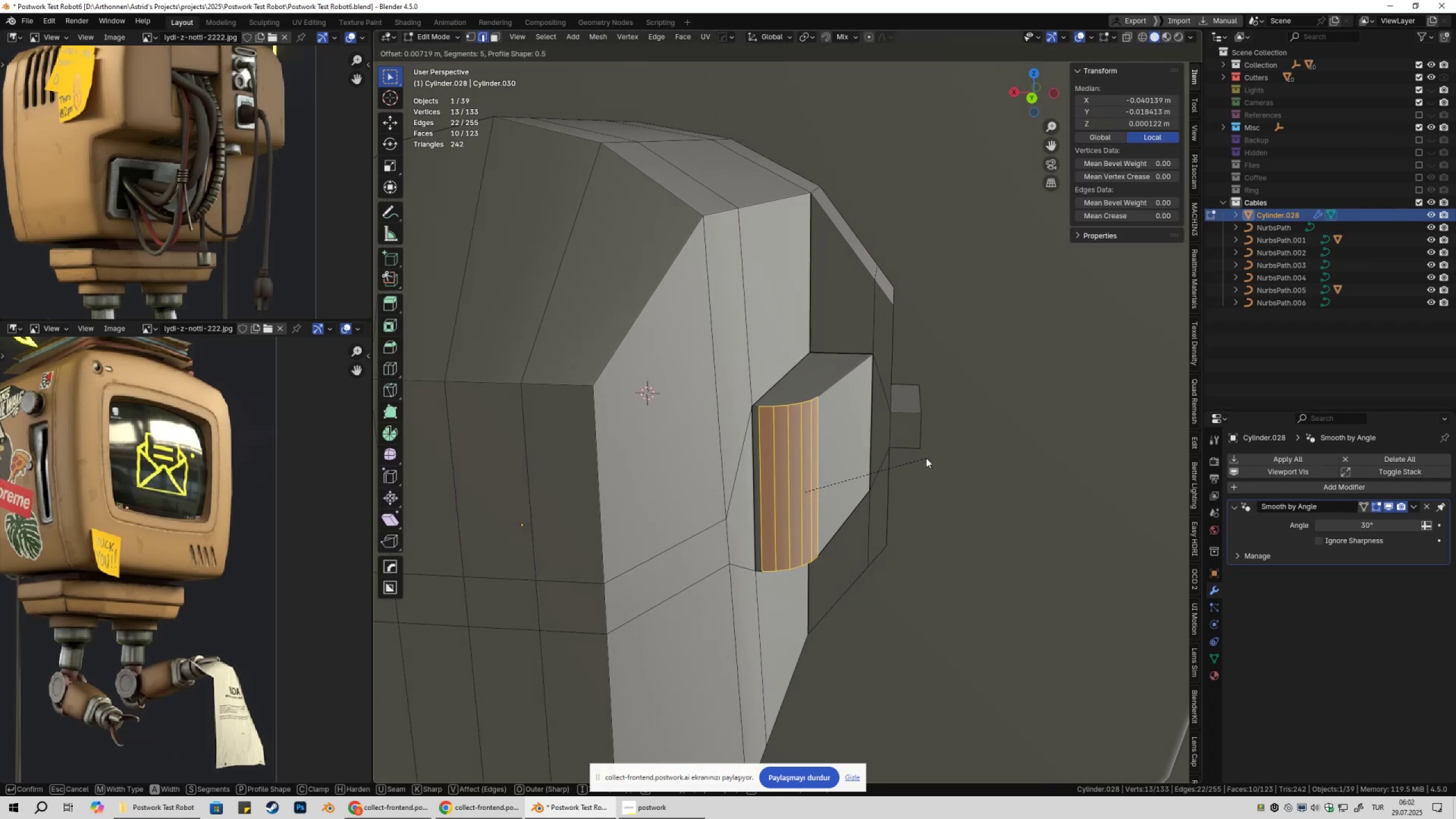 
scroll: coordinate [926, 458], scroll_direction: down, amount: 1.0
 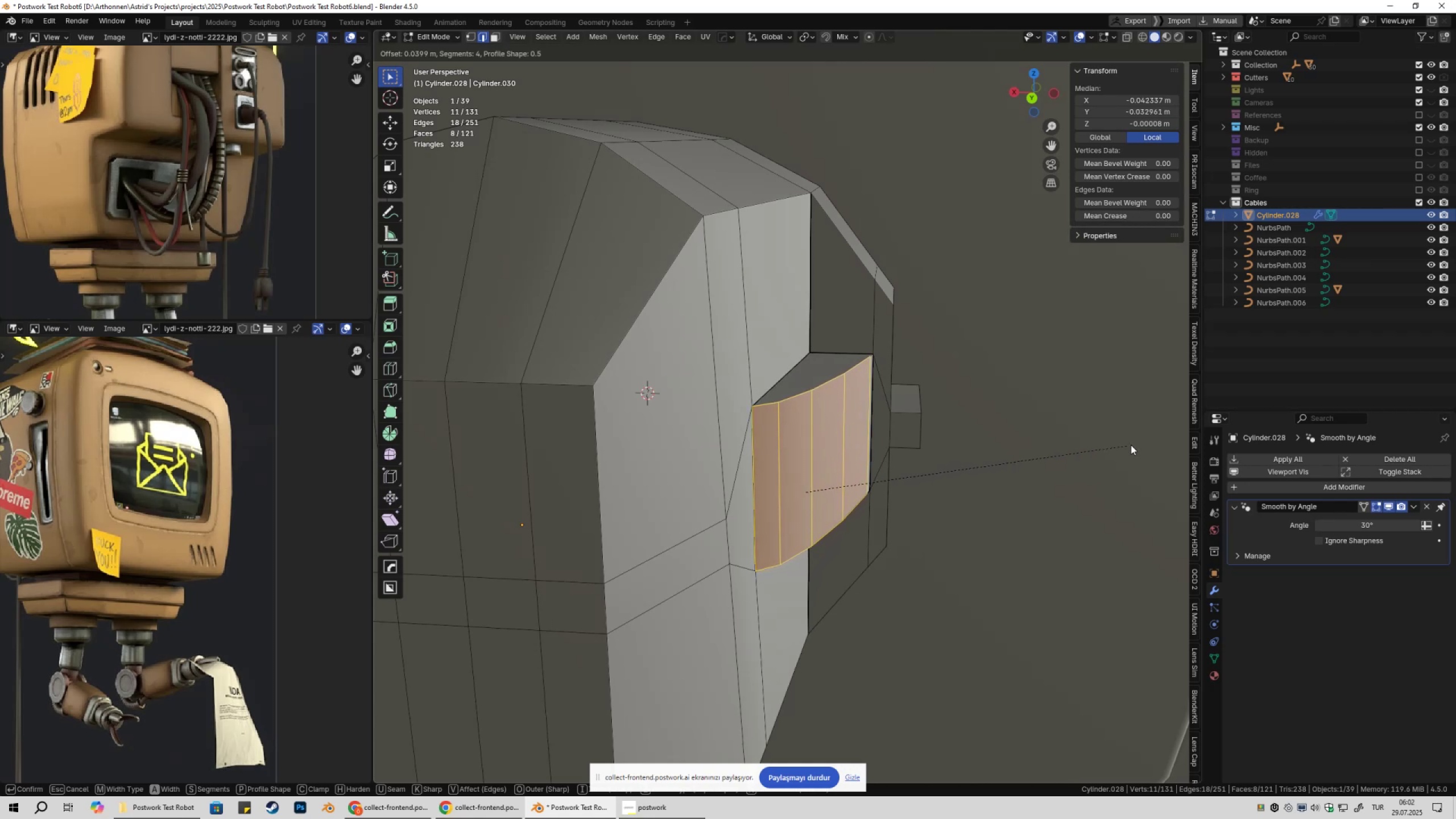 
wait(7.97)
 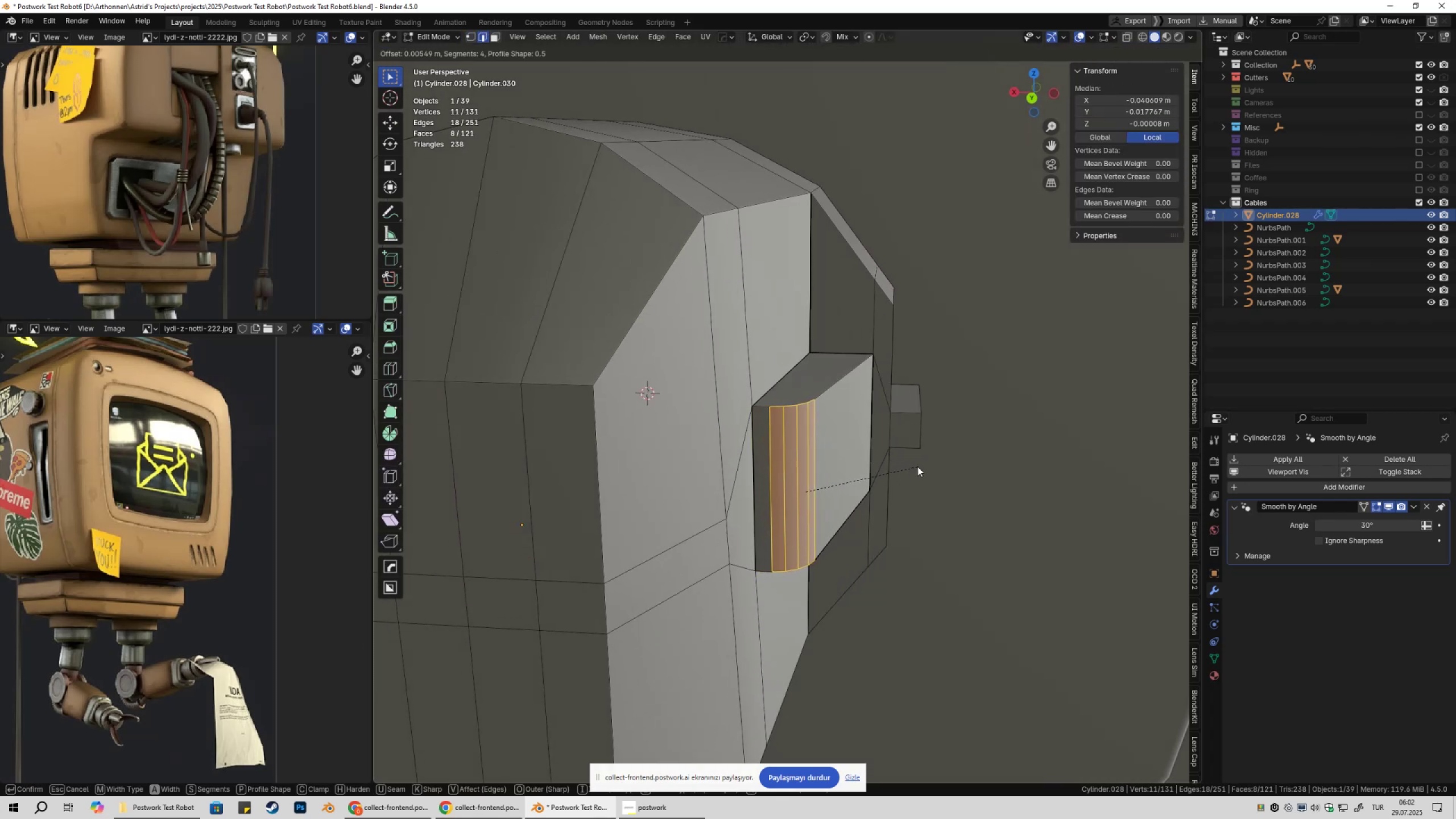 
key(Tab)
 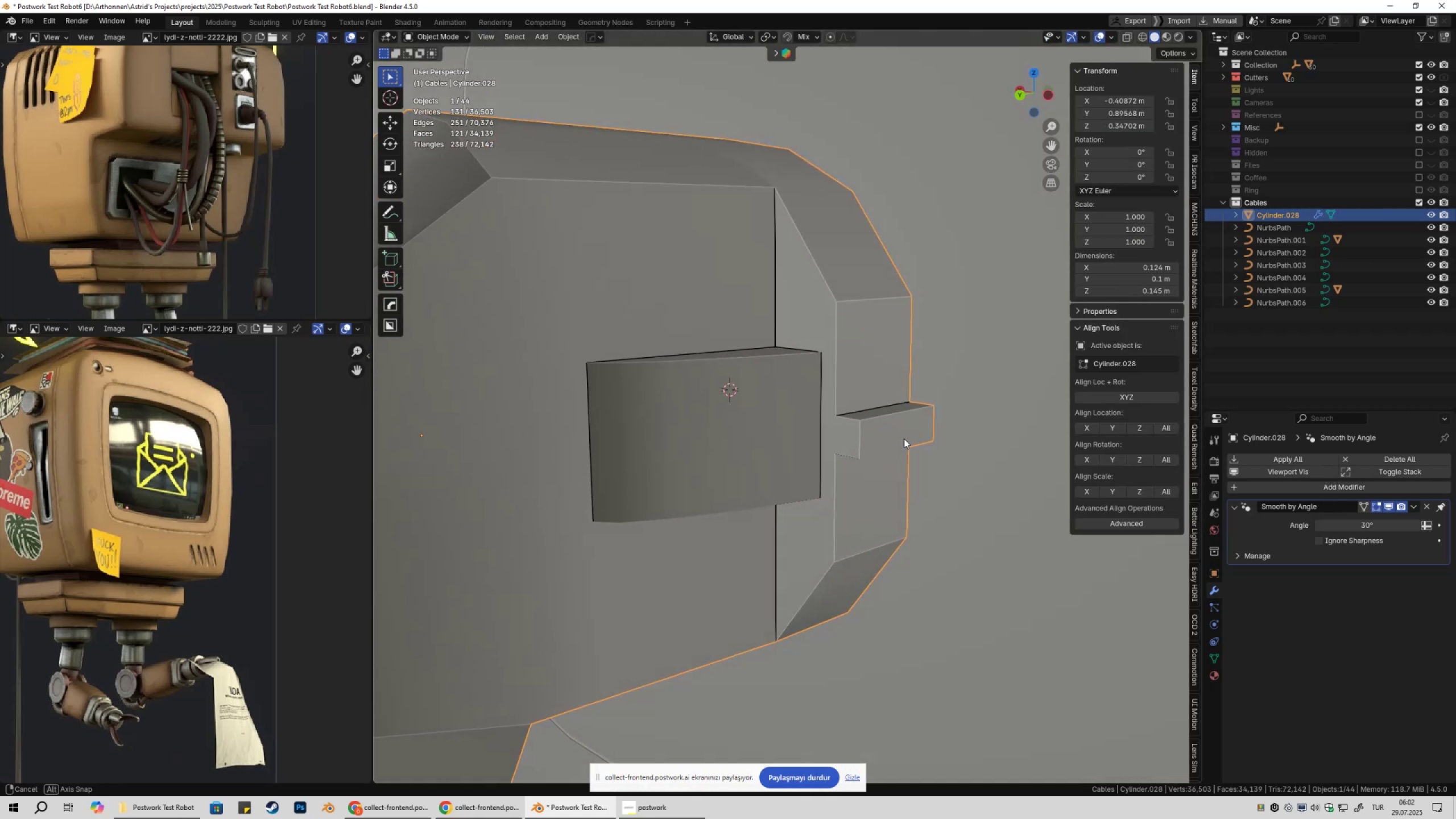 
scroll: coordinate [884, 437], scroll_direction: down, amount: 7.0
 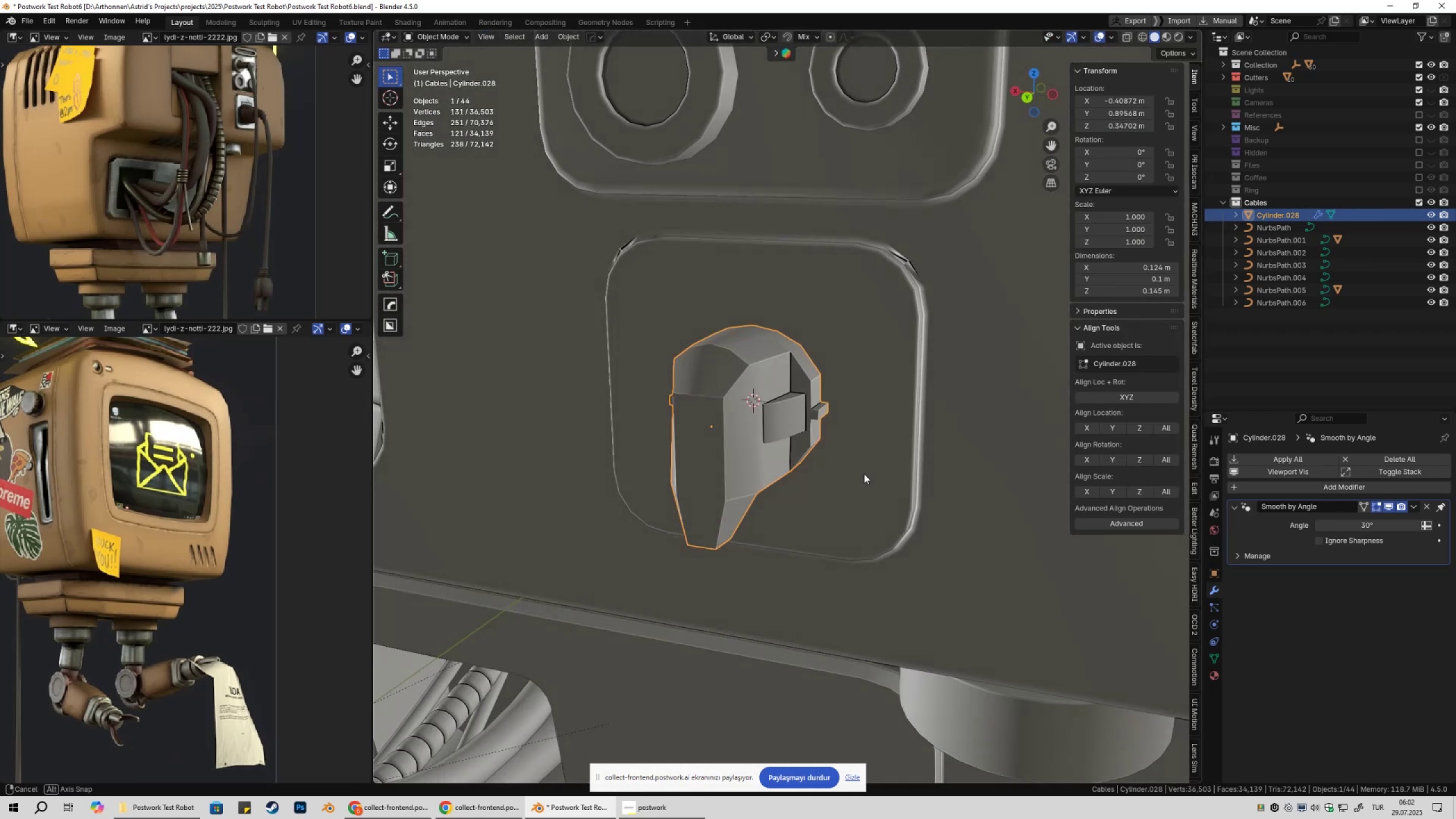 
scroll: coordinate [805, 473], scroll_direction: up, amount: 3.0
 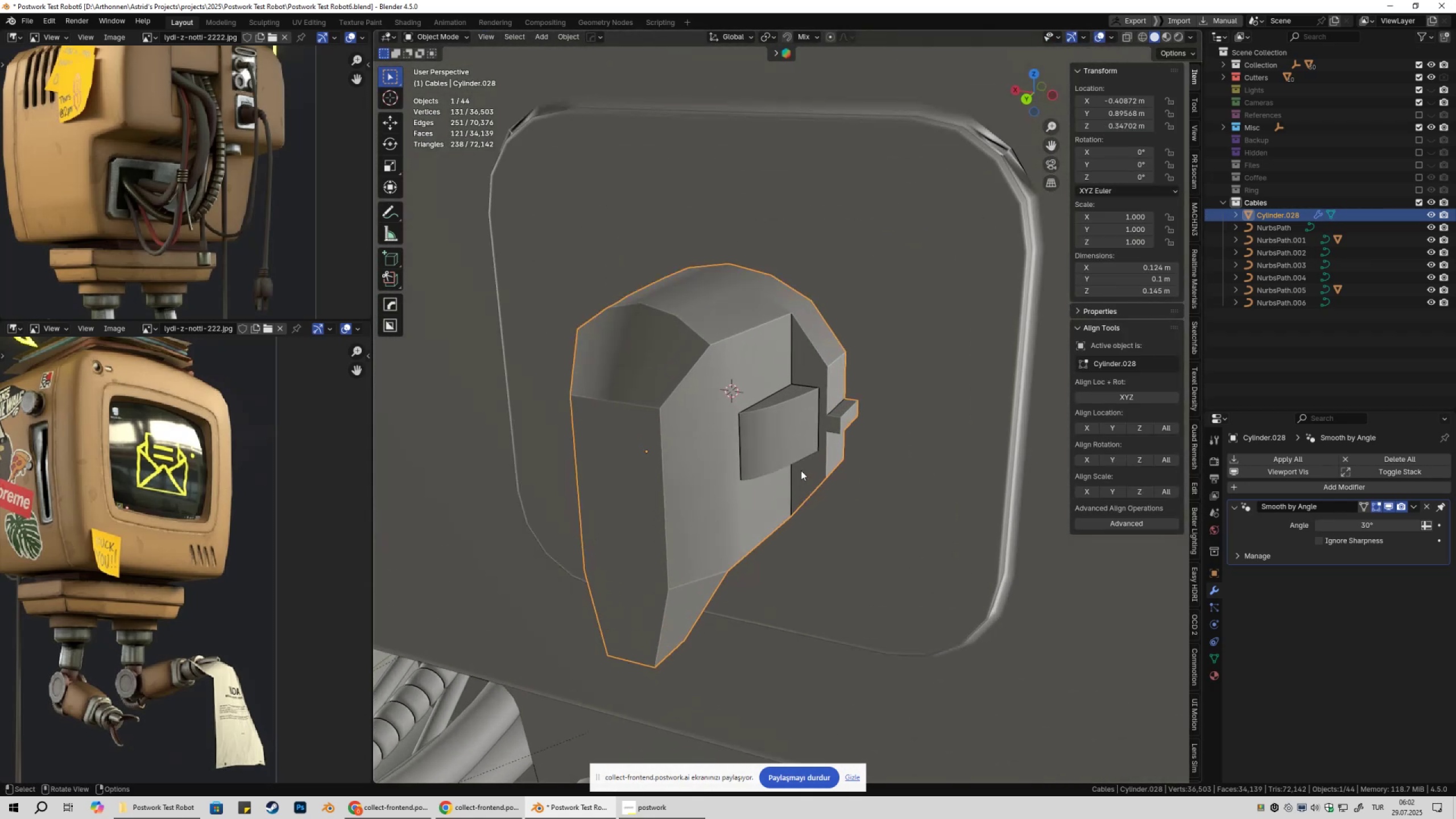 
key(Tab)
type(1am)
 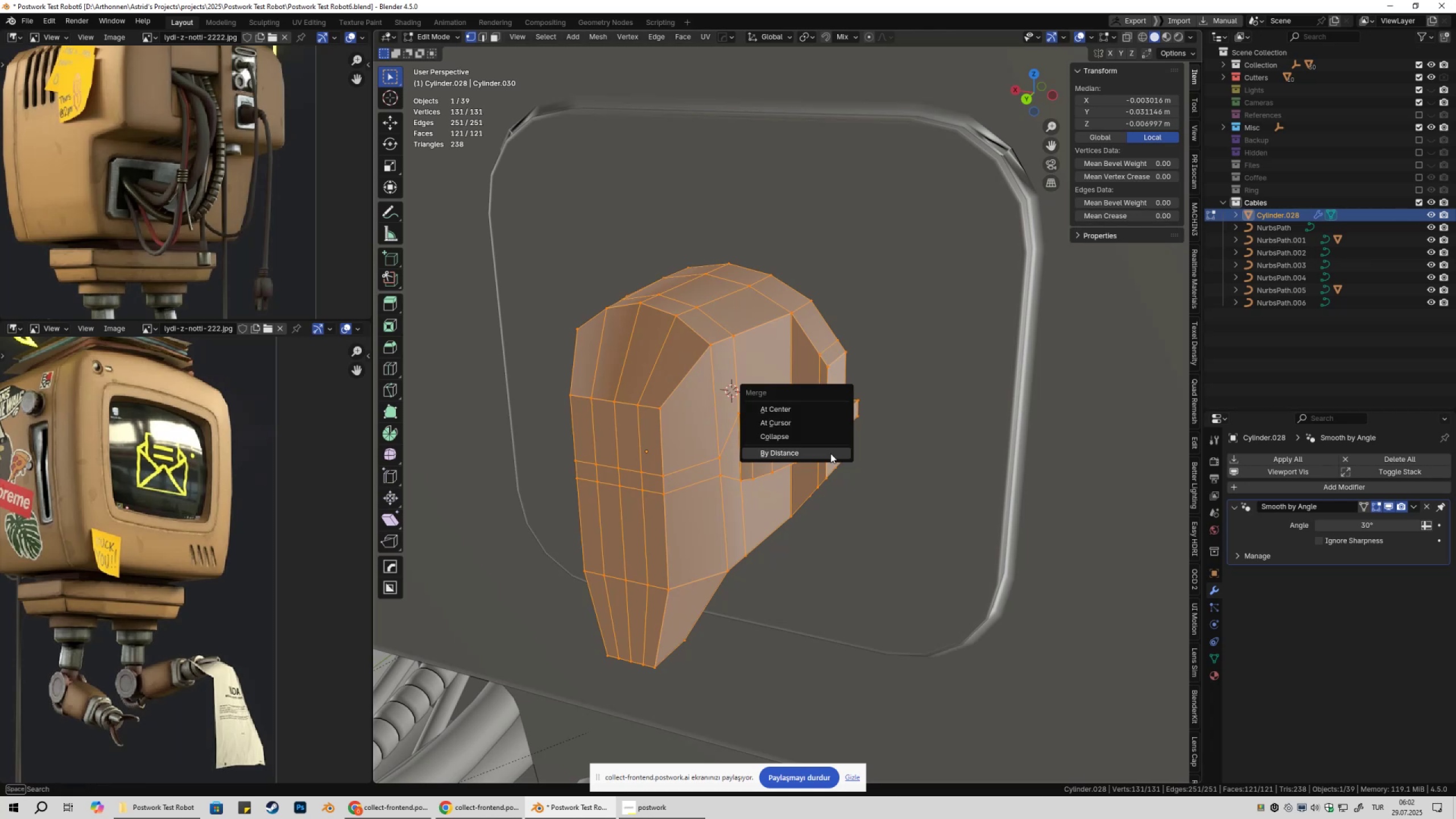 
left_click([830, 453])
 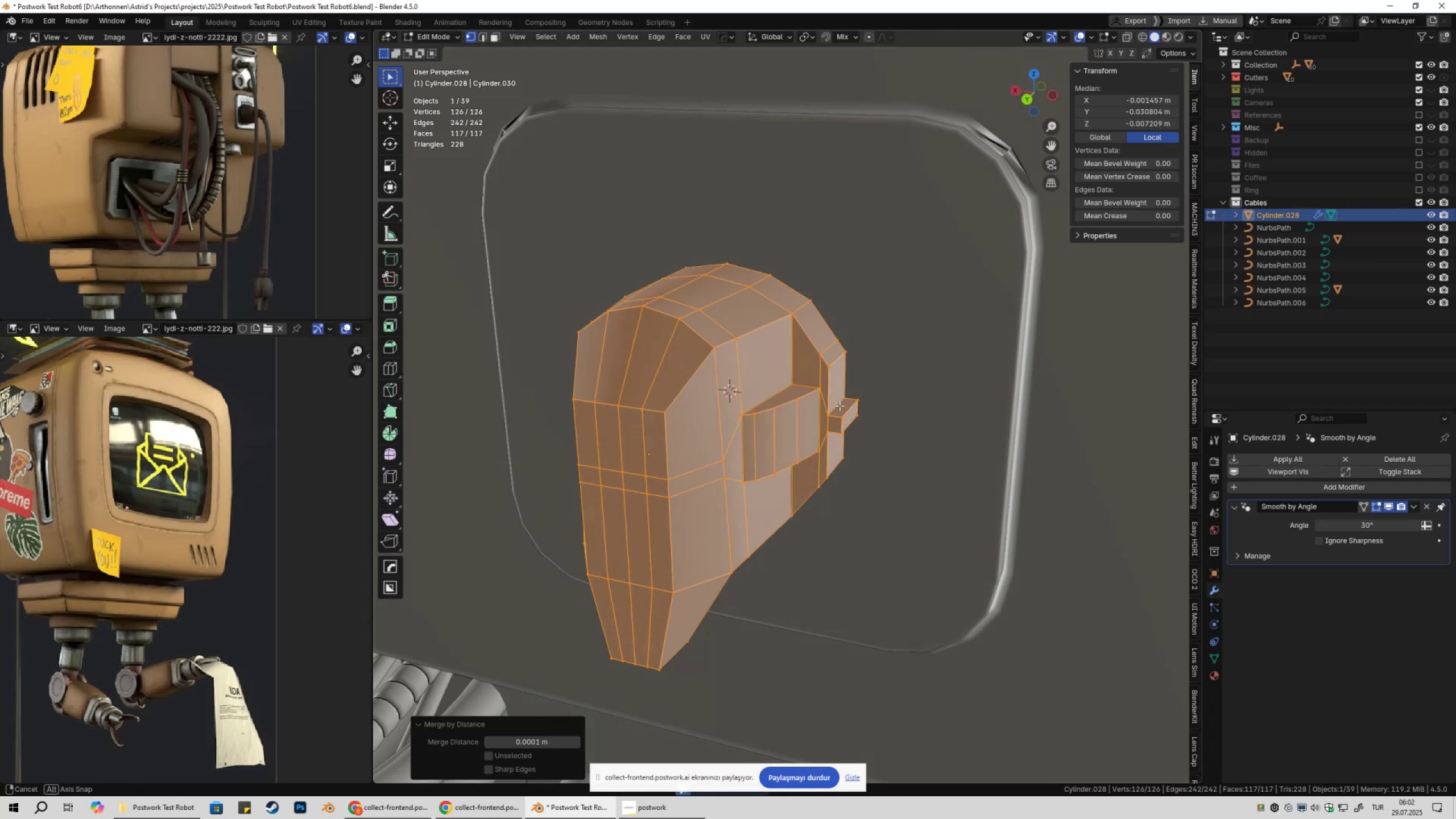 
key(Tab)
 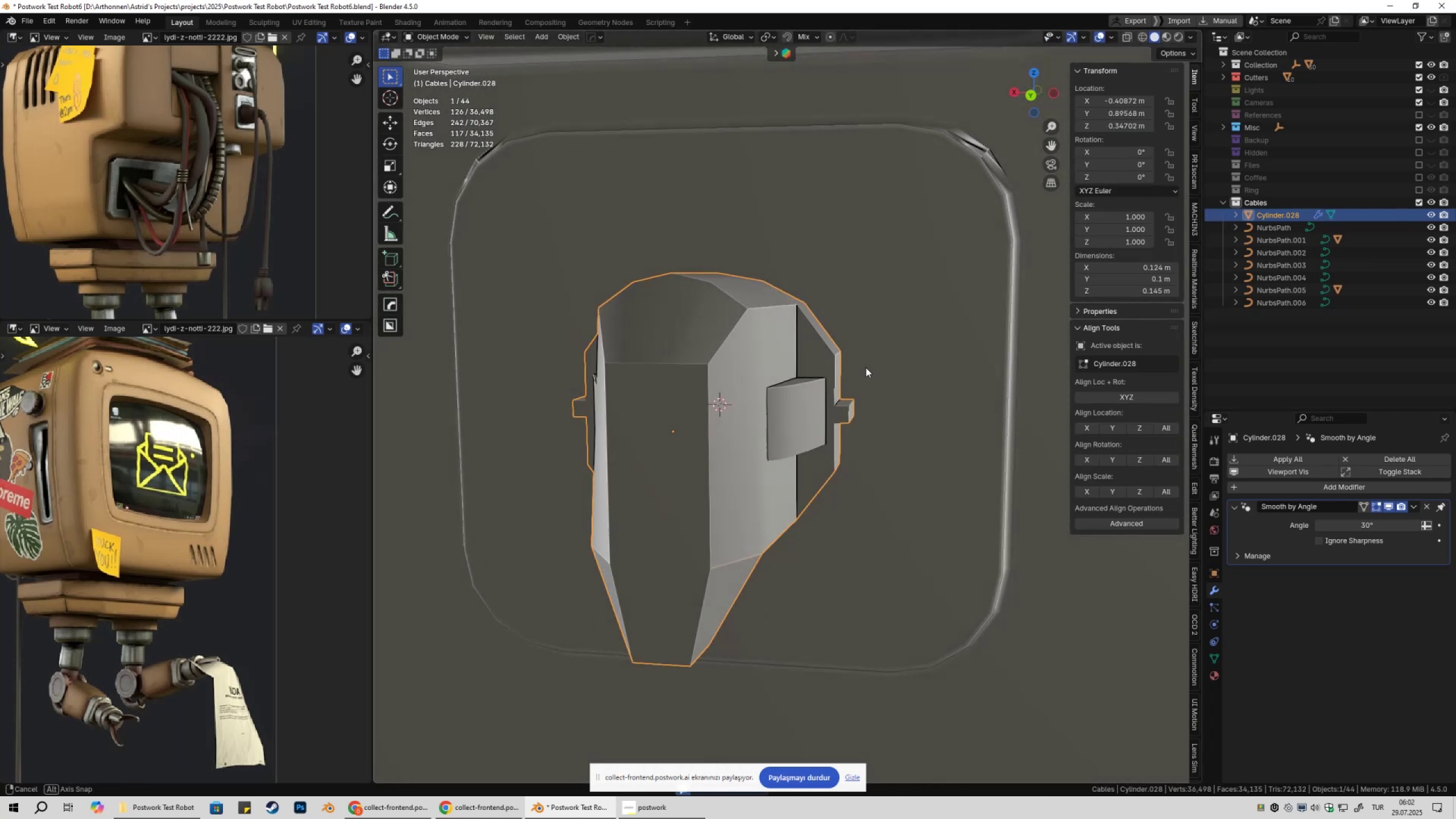 
scroll: coordinate [947, 362], scroll_direction: down, amount: 4.0
 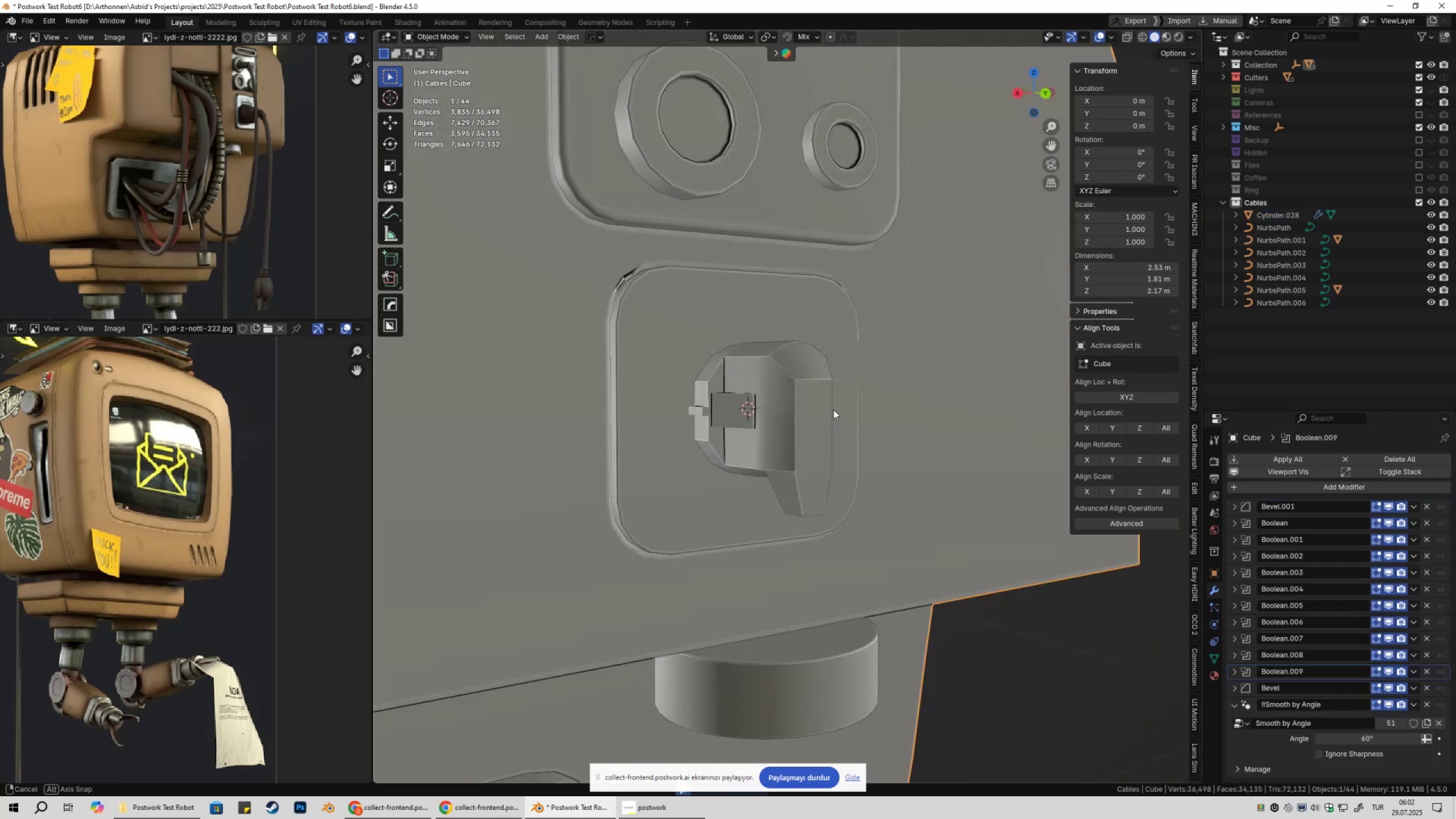 
left_click([761, 431])
 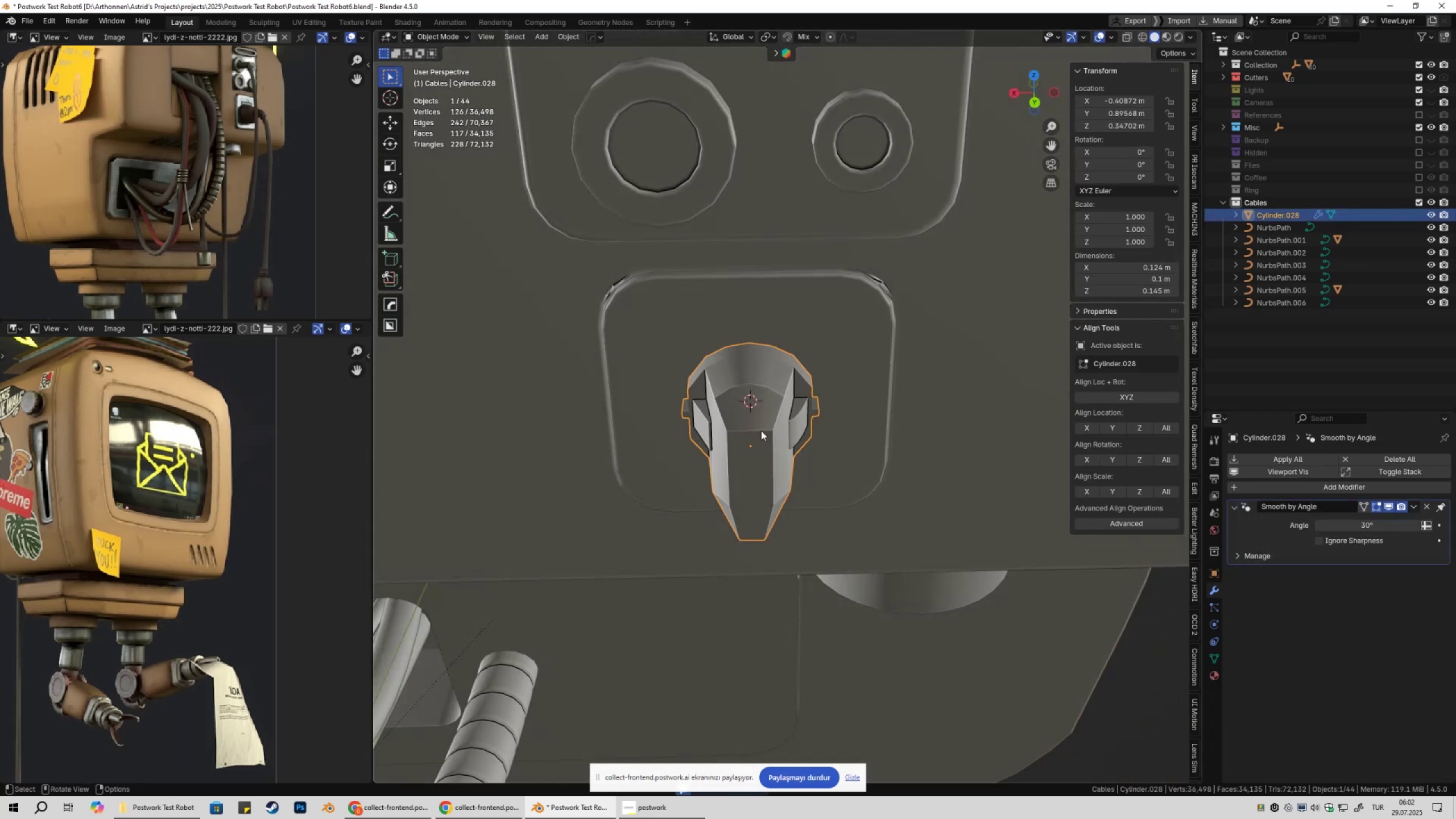 
scroll: coordinate [762, 431], scroll_direction: up, amount: 2.0
 